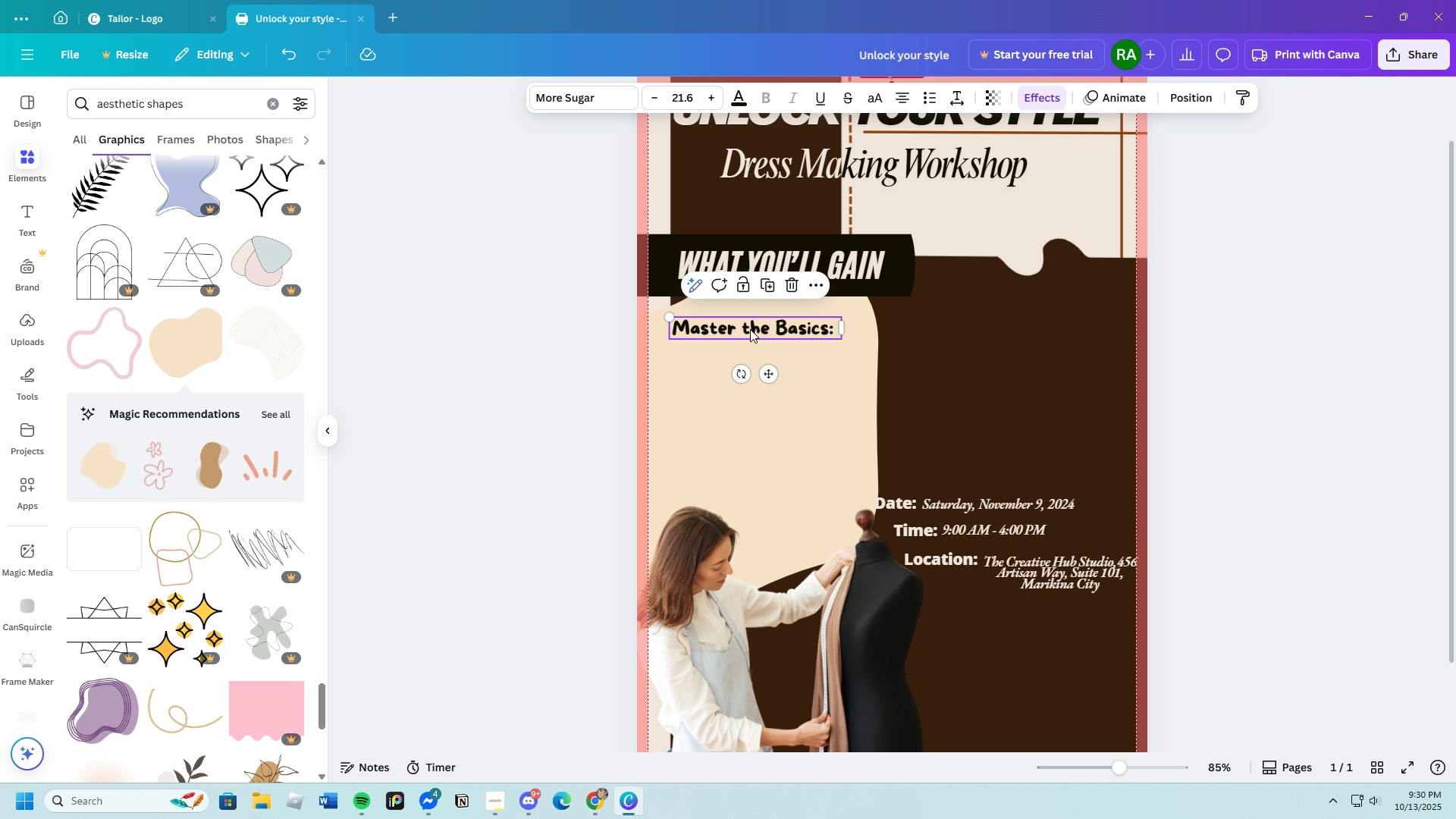 
left_click_drag(start_coordinate=[750, 329], to_coordinate=[754, 336])
 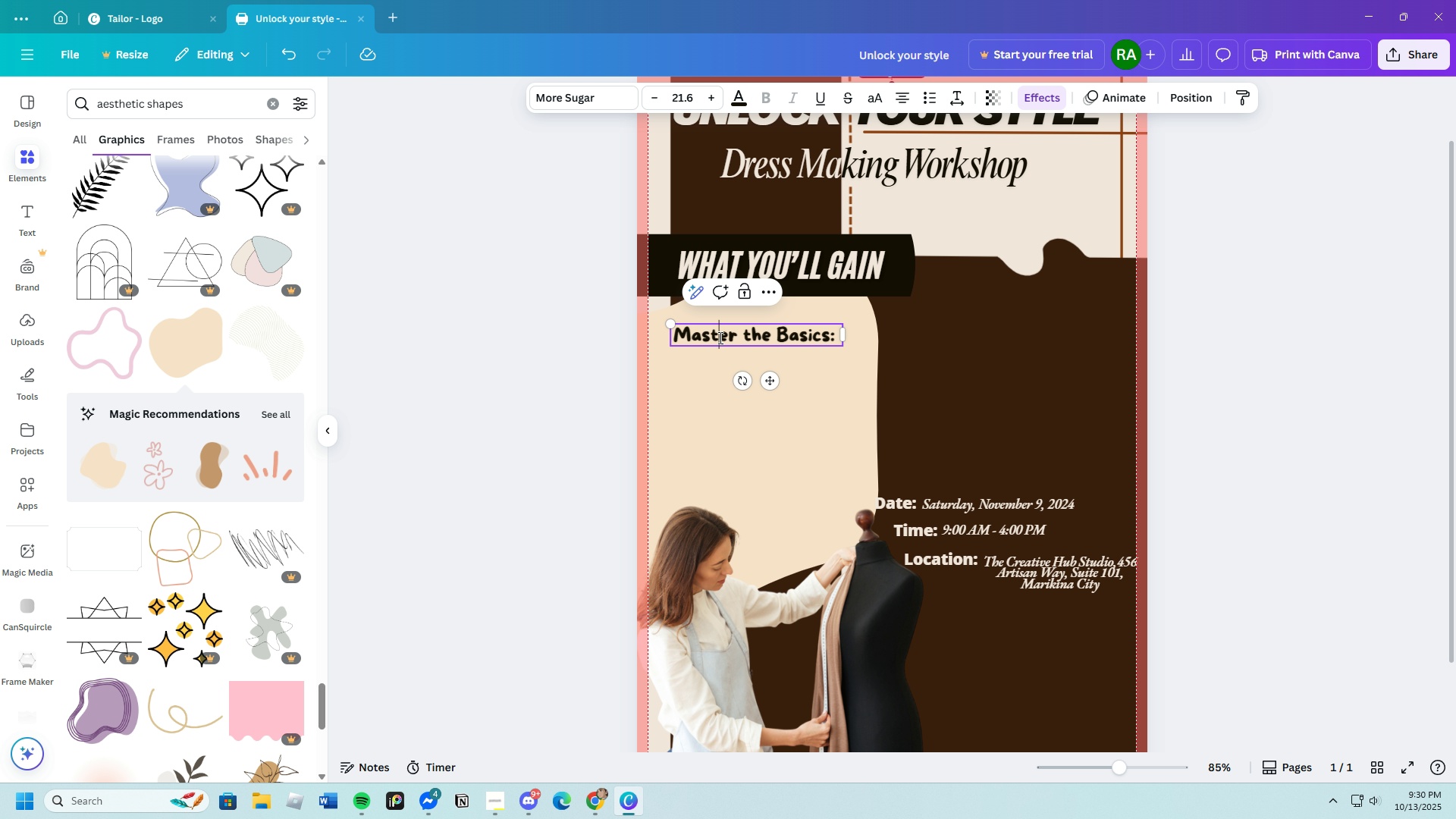 
left_click([719, 337])
 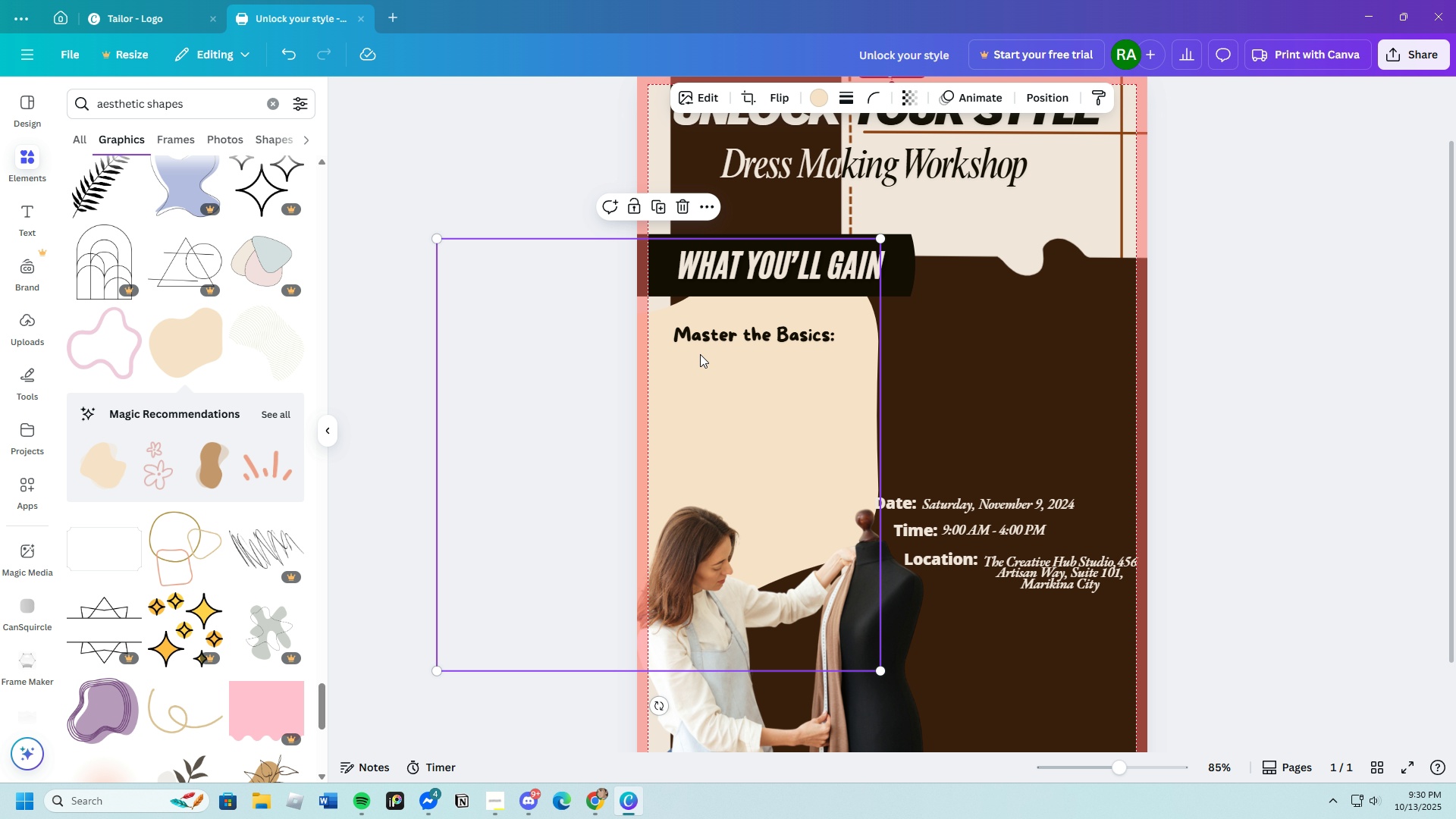 
double_click([704, 339])
 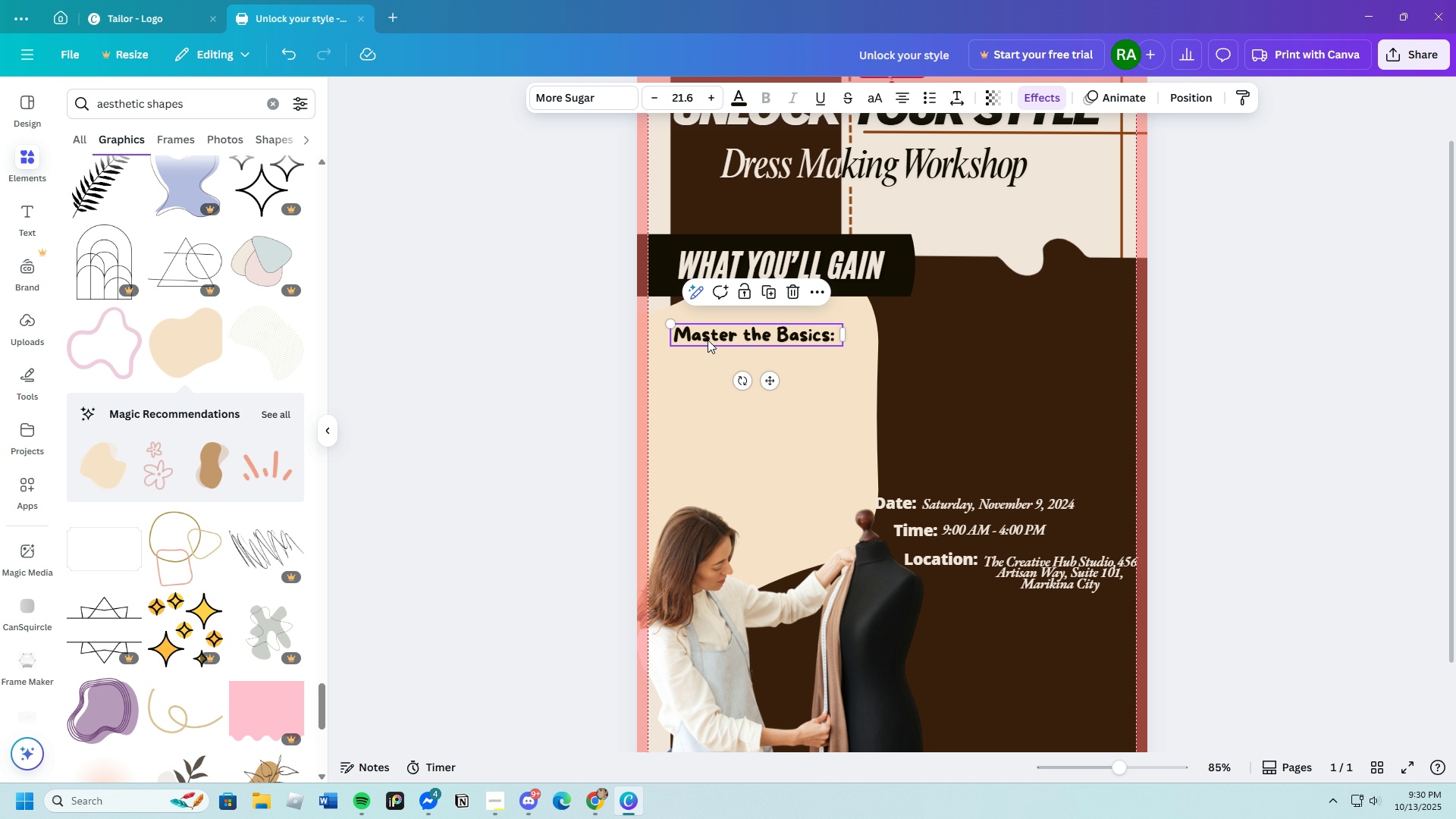 
key(Control+C)
 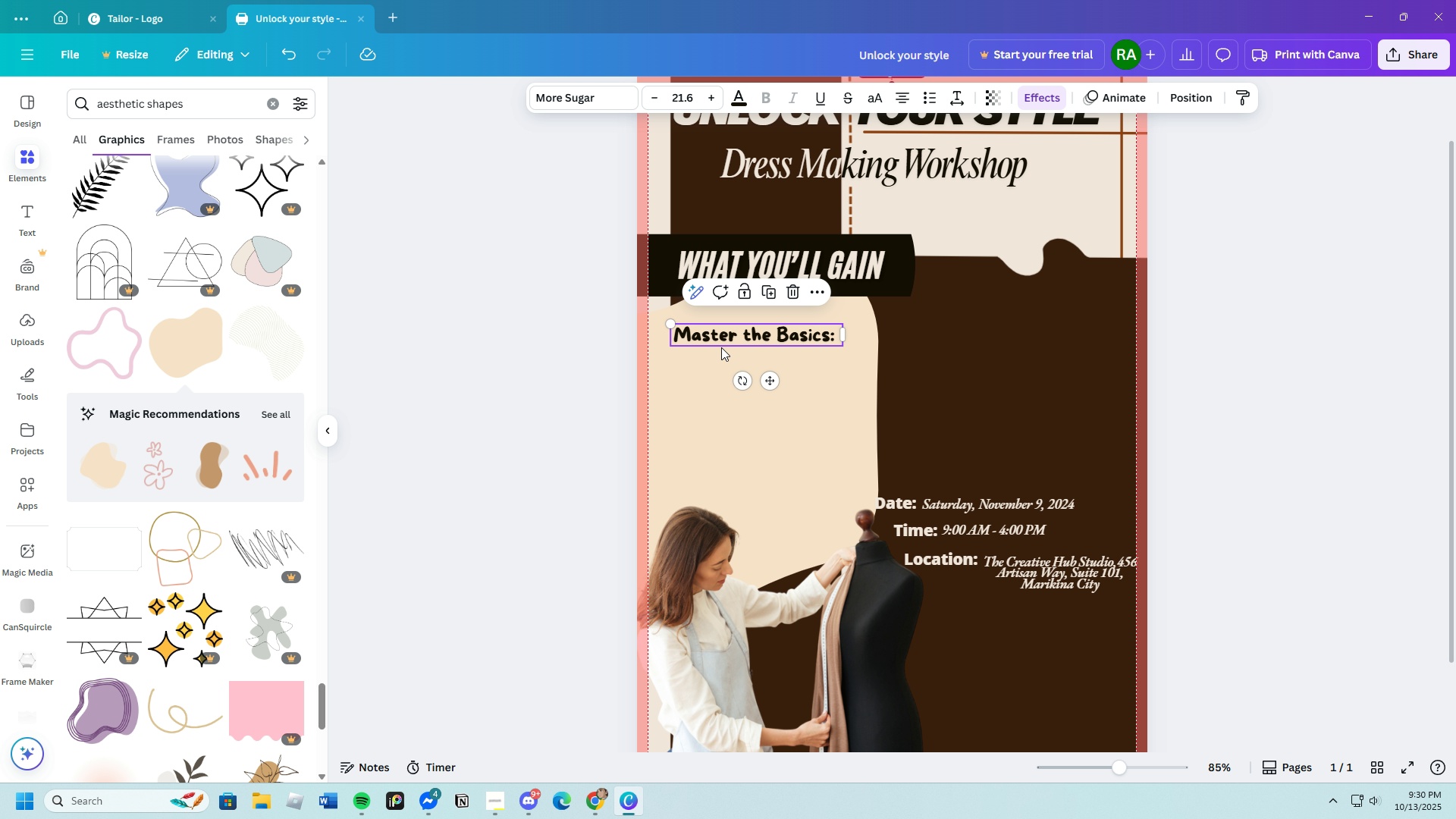 
key(Control+V)
 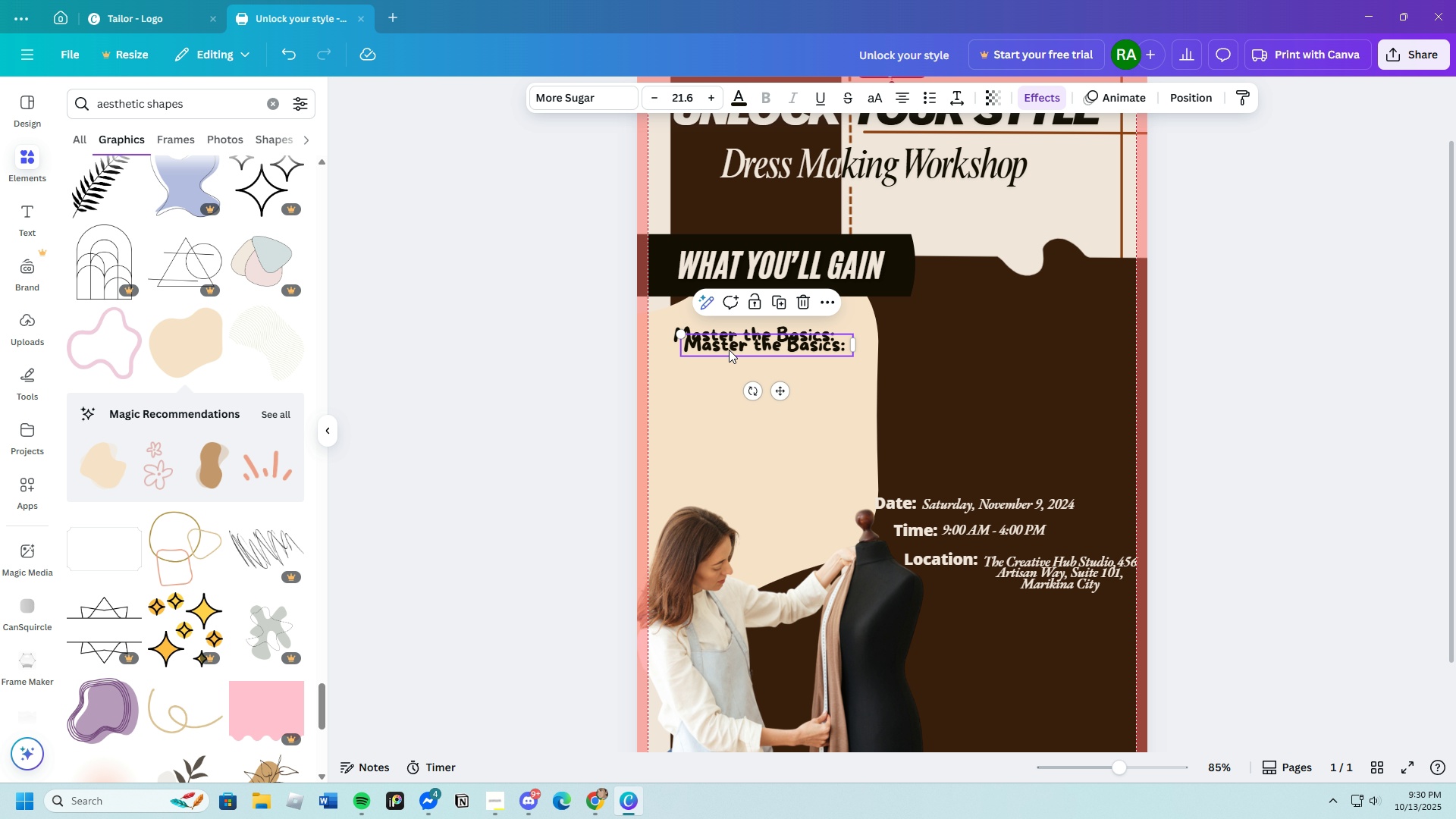 
left_click_drag(start_coordinate=[729, 348], to_coordinate=[720, 369])
 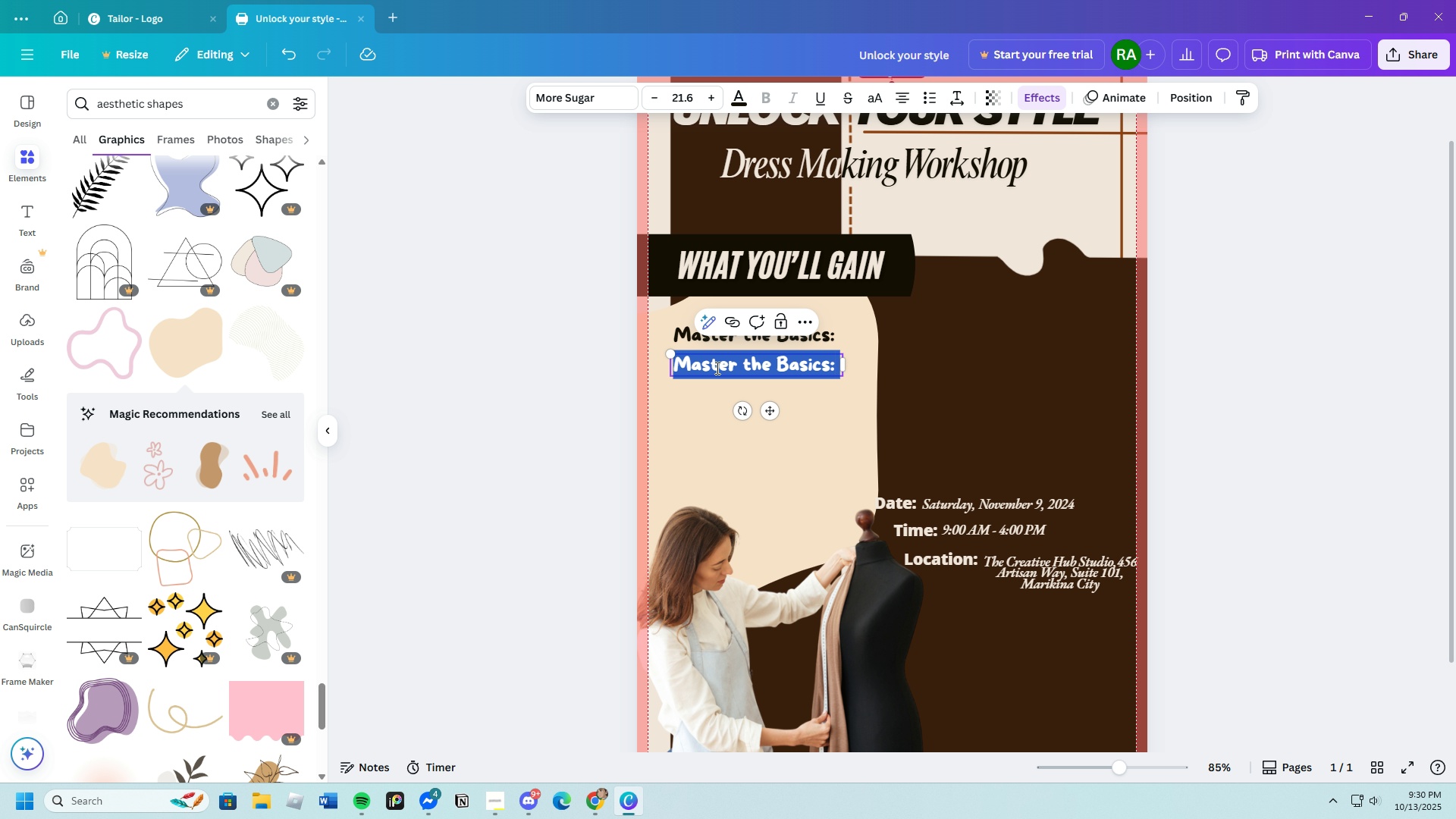 
double_click([716, 368])
 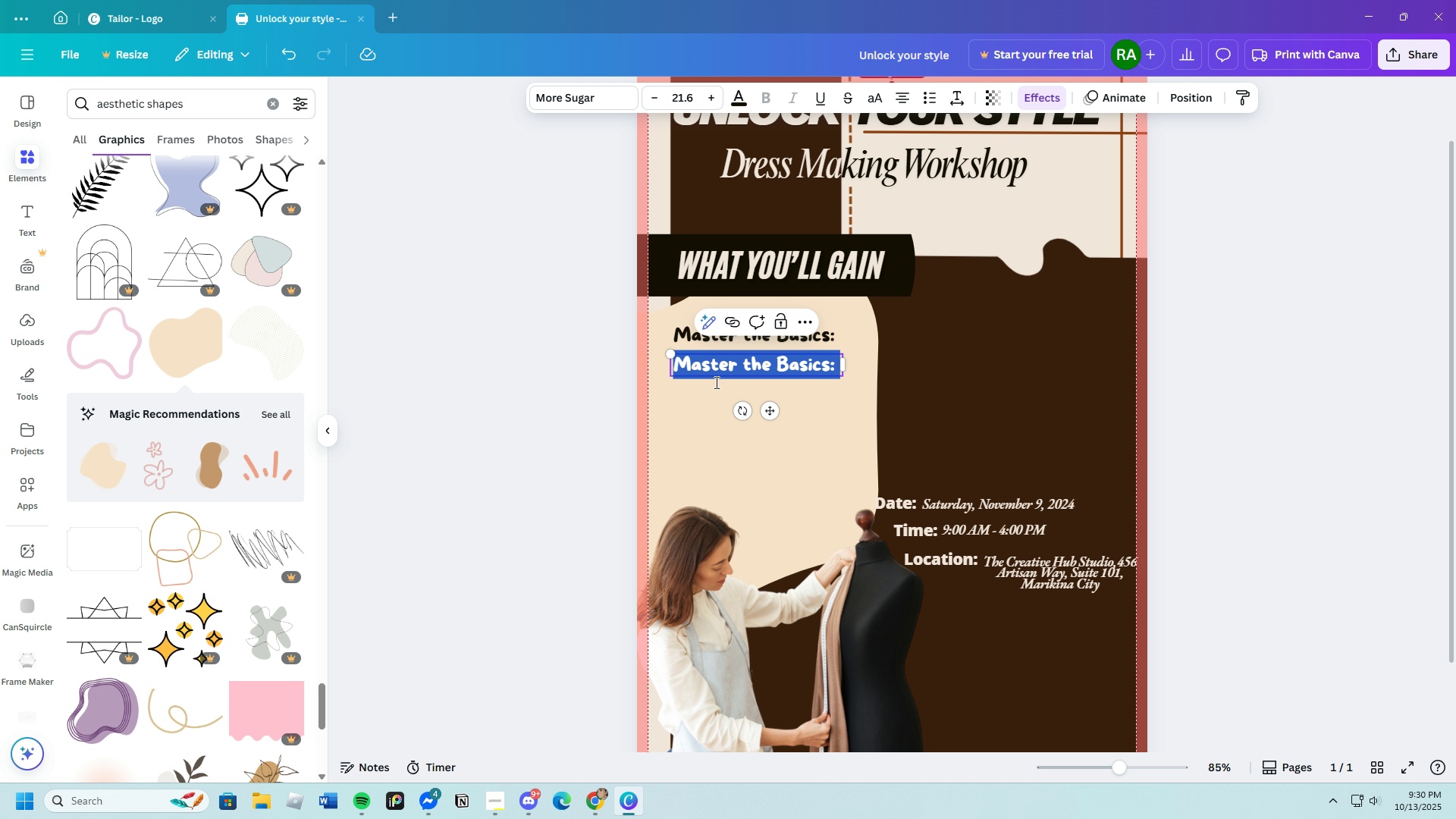 
key(Backspace)
type(Perfit Fit:)
 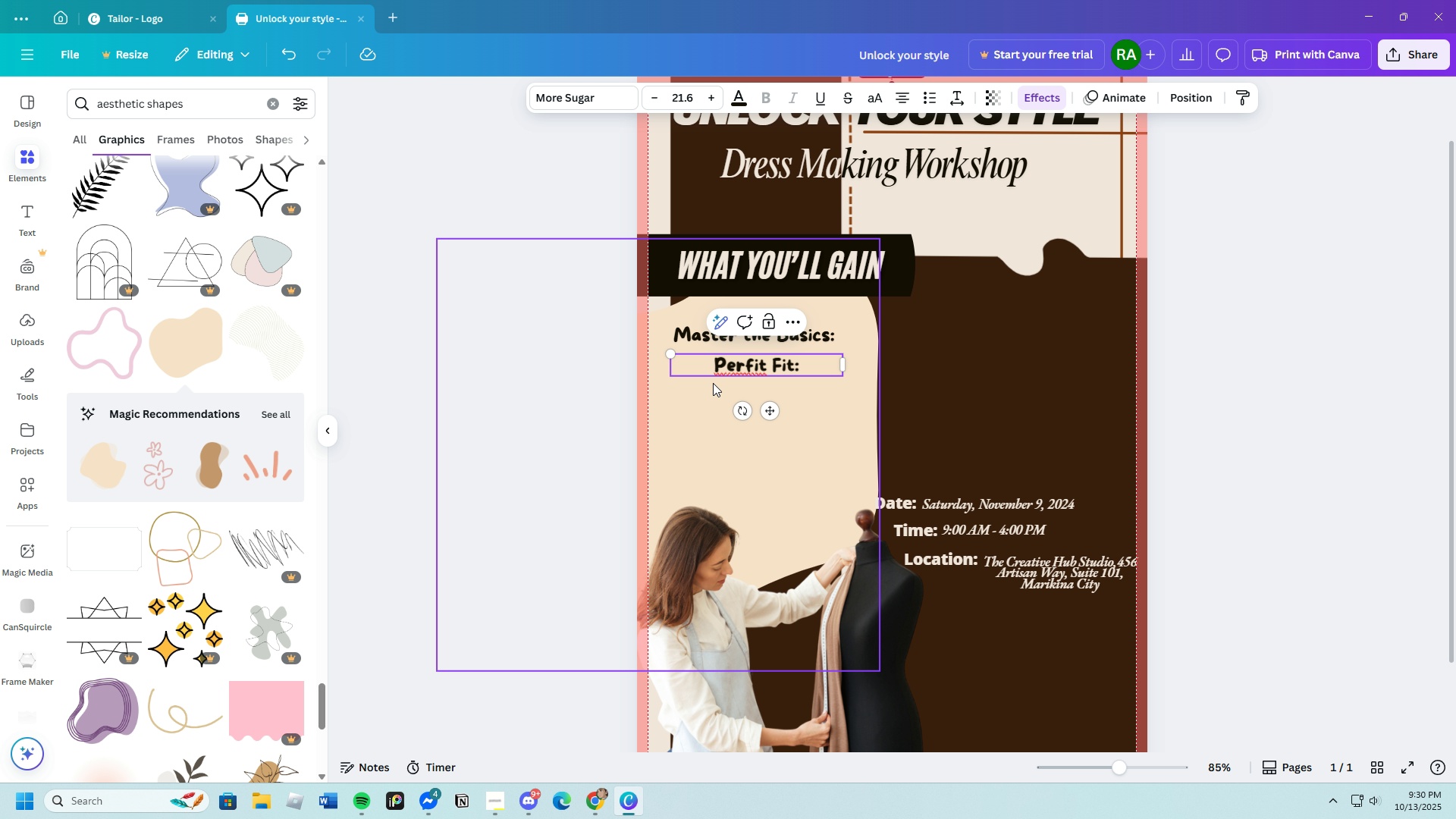 
left_click([789, 375])
 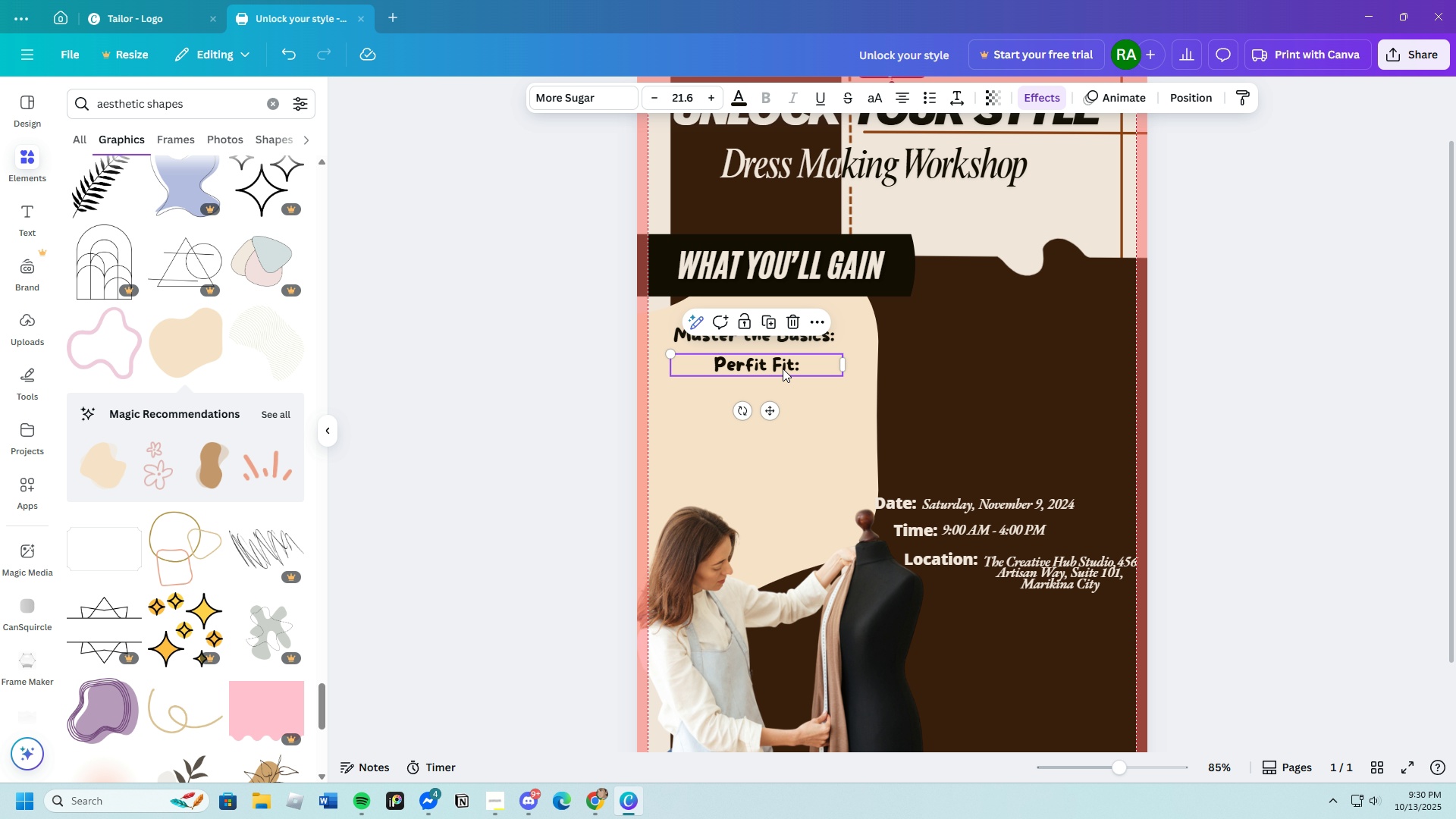 
left_click_drag(start_coordinate=[783, 369], to_coordinate=[766, 369])
 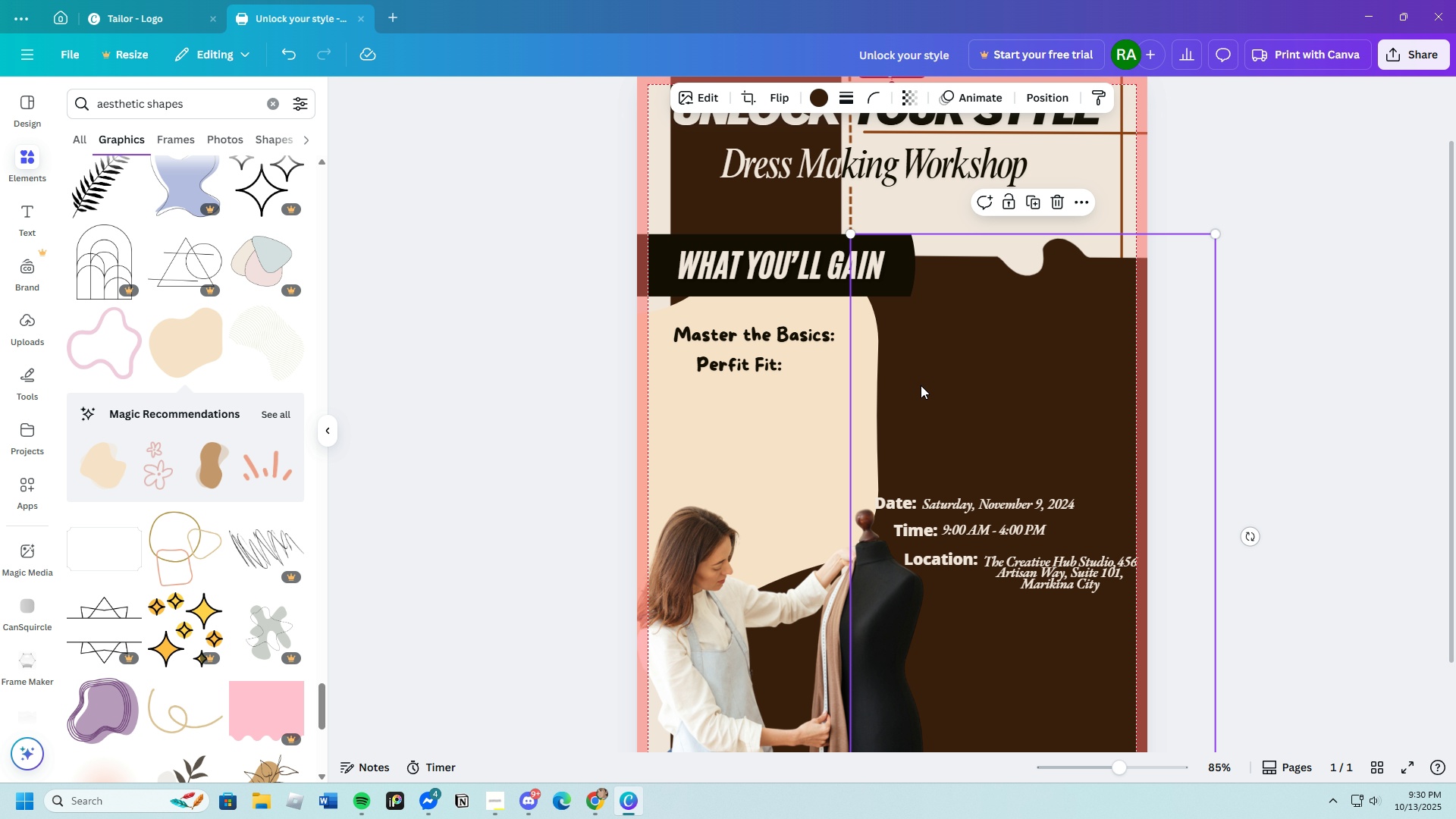 
left_click([921, 385])
 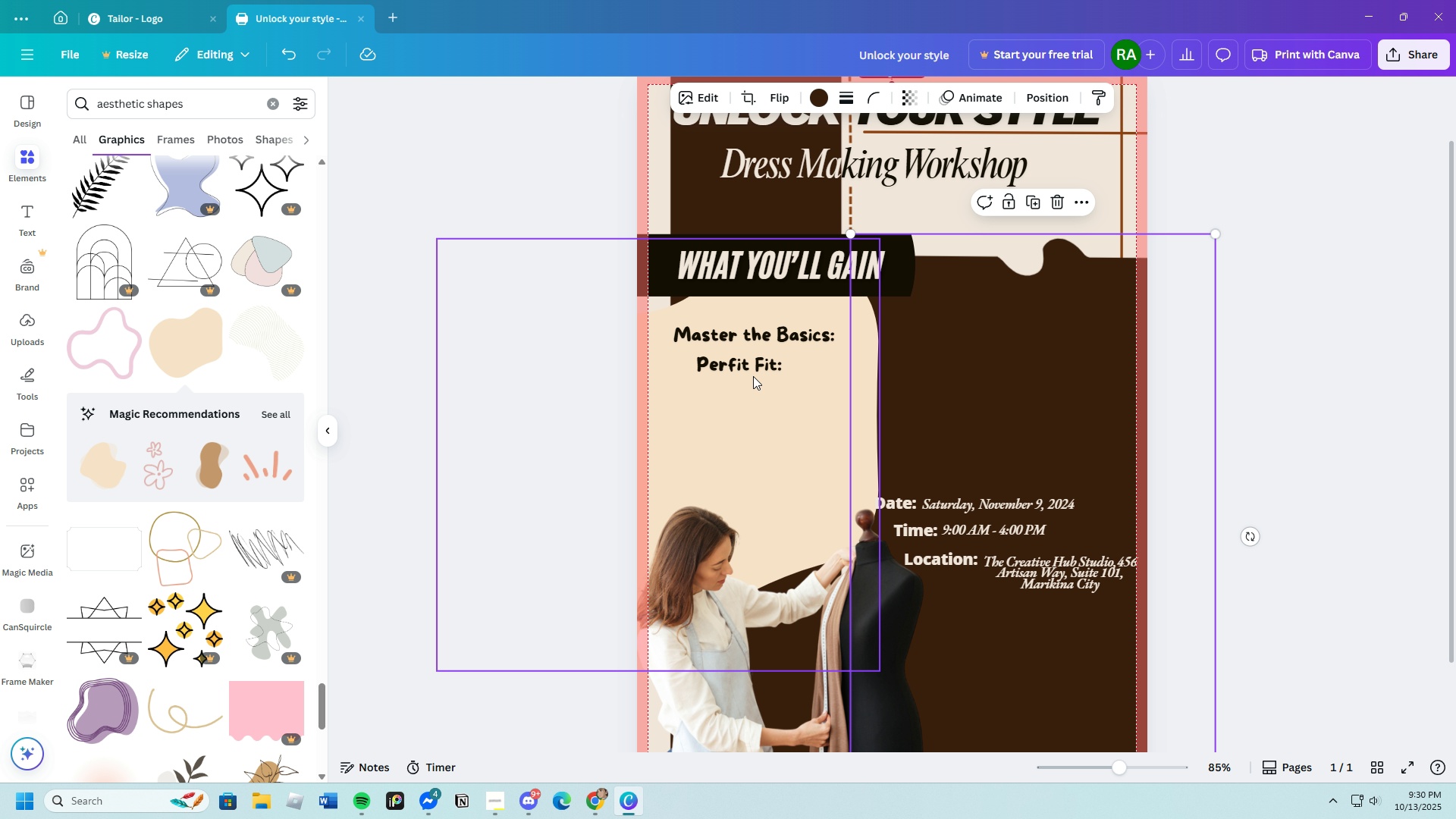 
left_click([745, 370])
 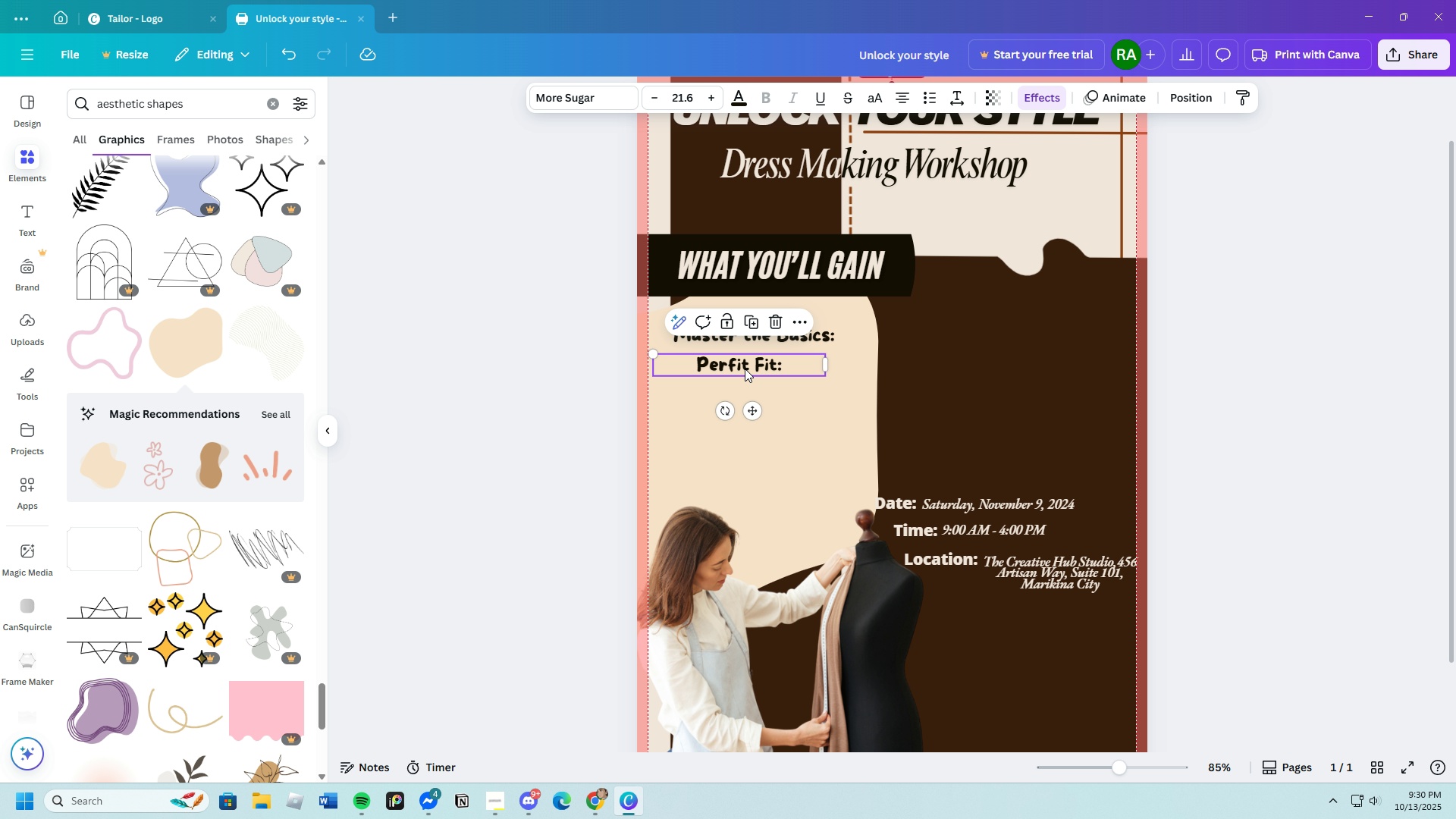 
key(Control+C)
 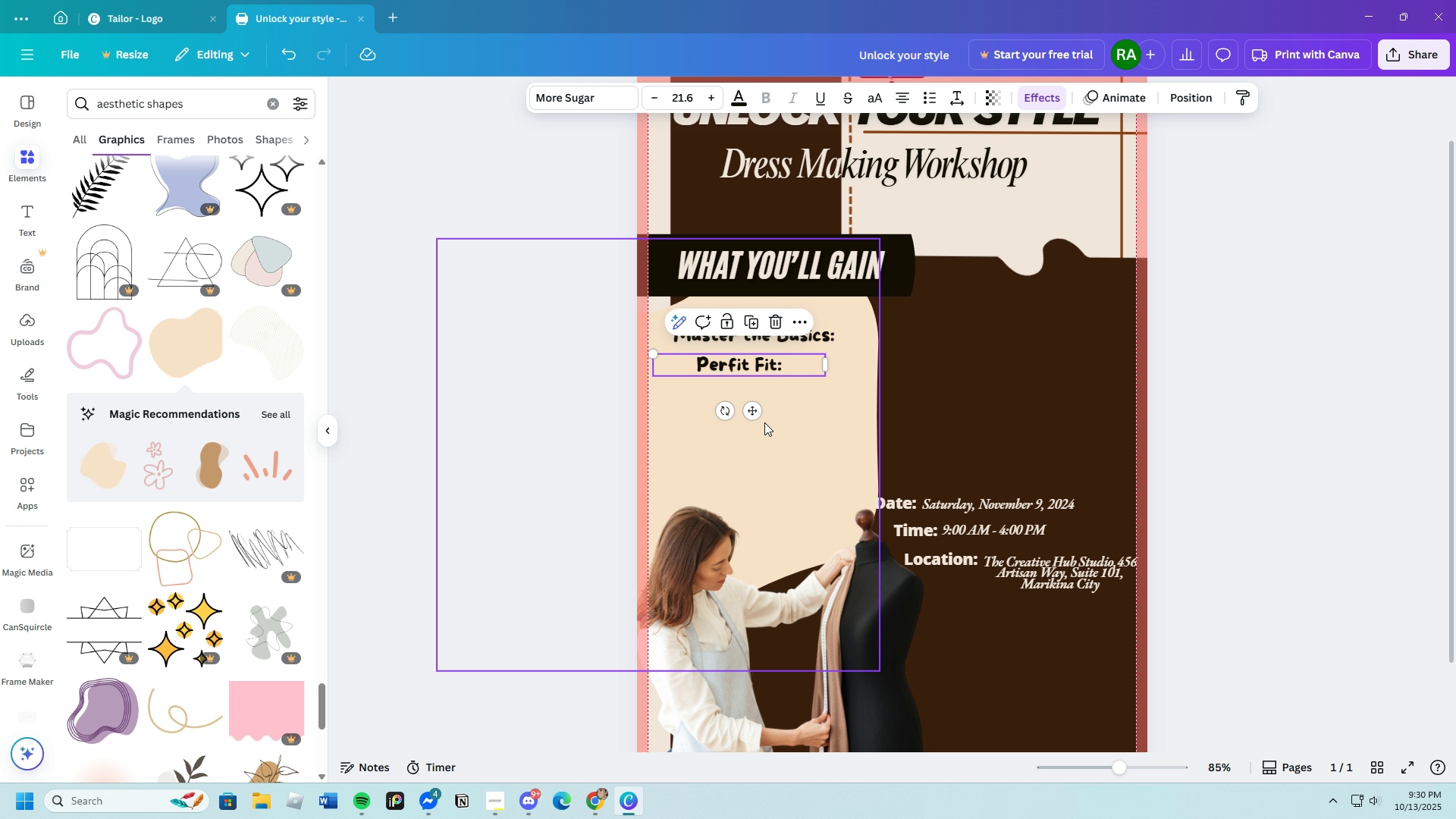 
key(Control+V)
 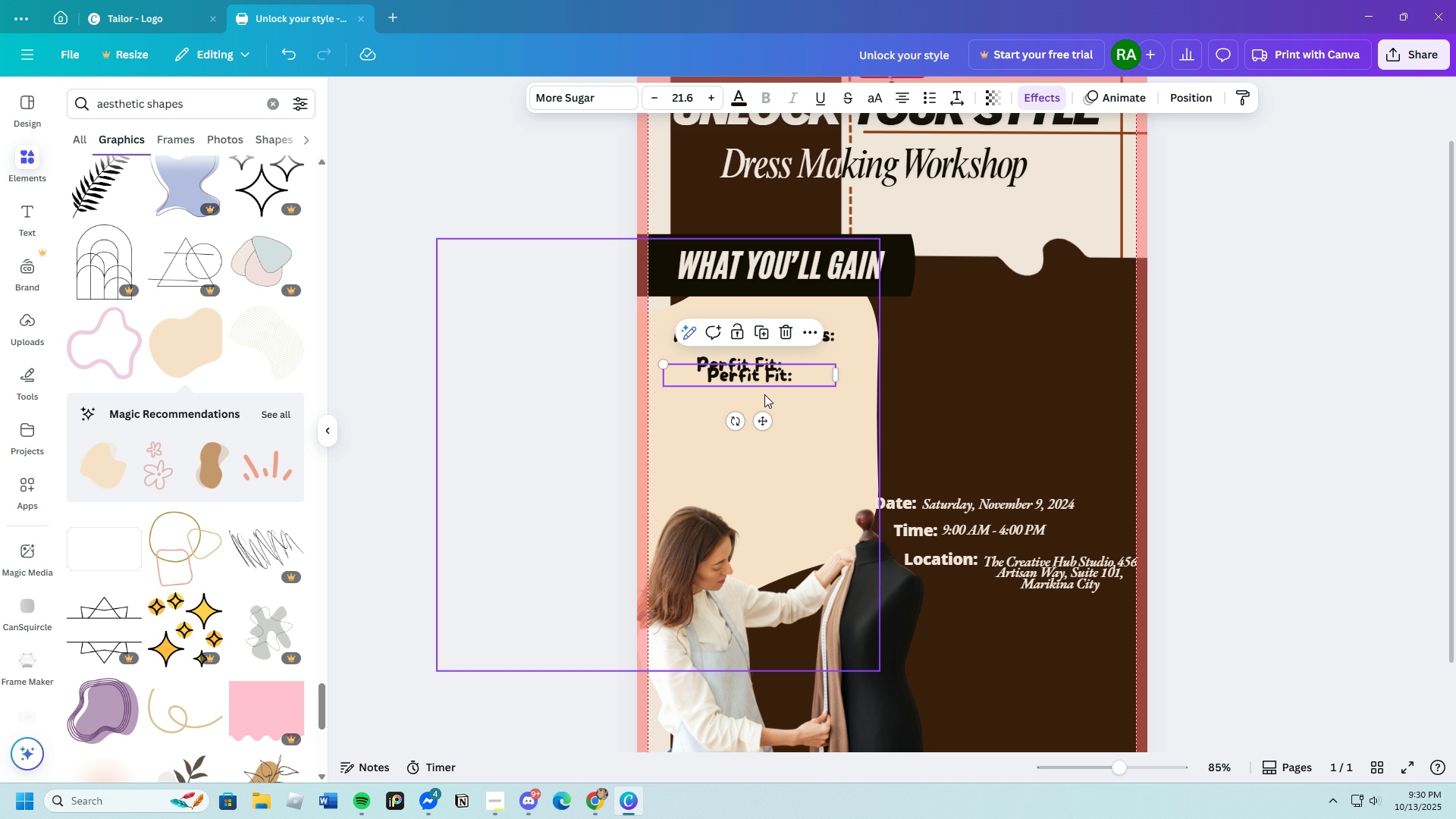 
left_click_drag(start_coordinate=[762, 379], to_coordinate=[761, 397])
 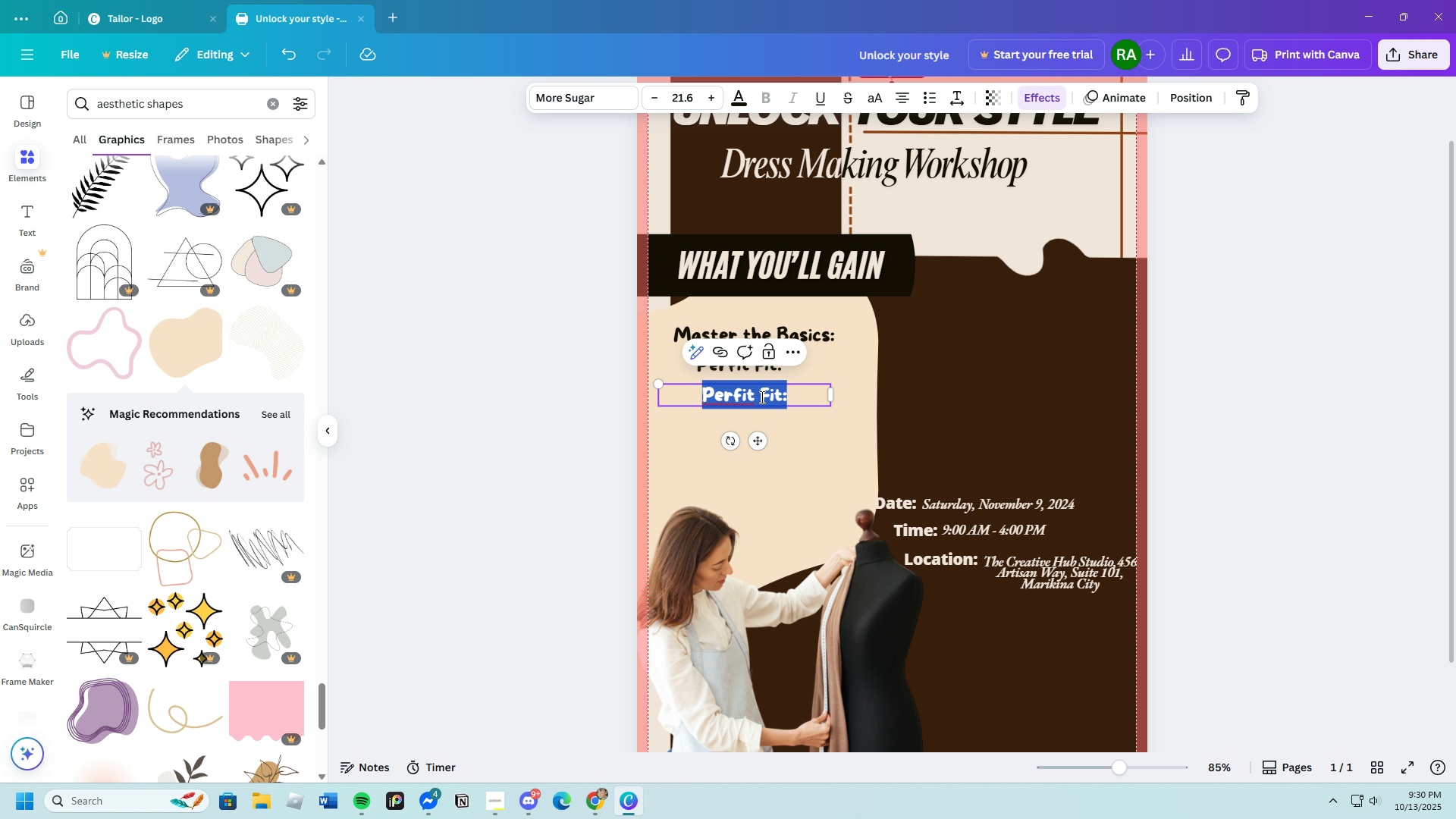 
double_click([761, 397])
 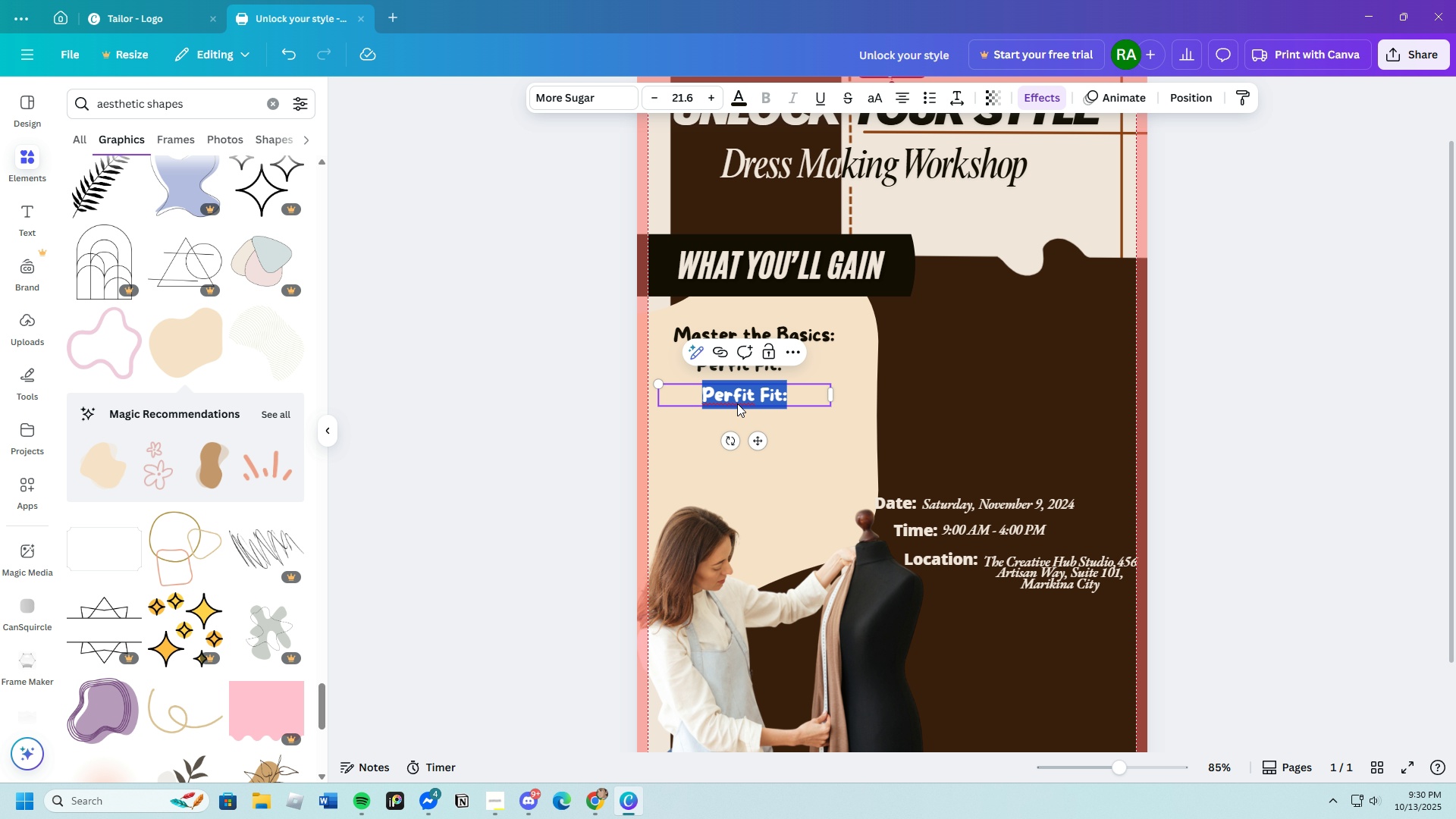 
key(Backspace)
type(Construction Confidence )
key(Backspace)
type(:)
 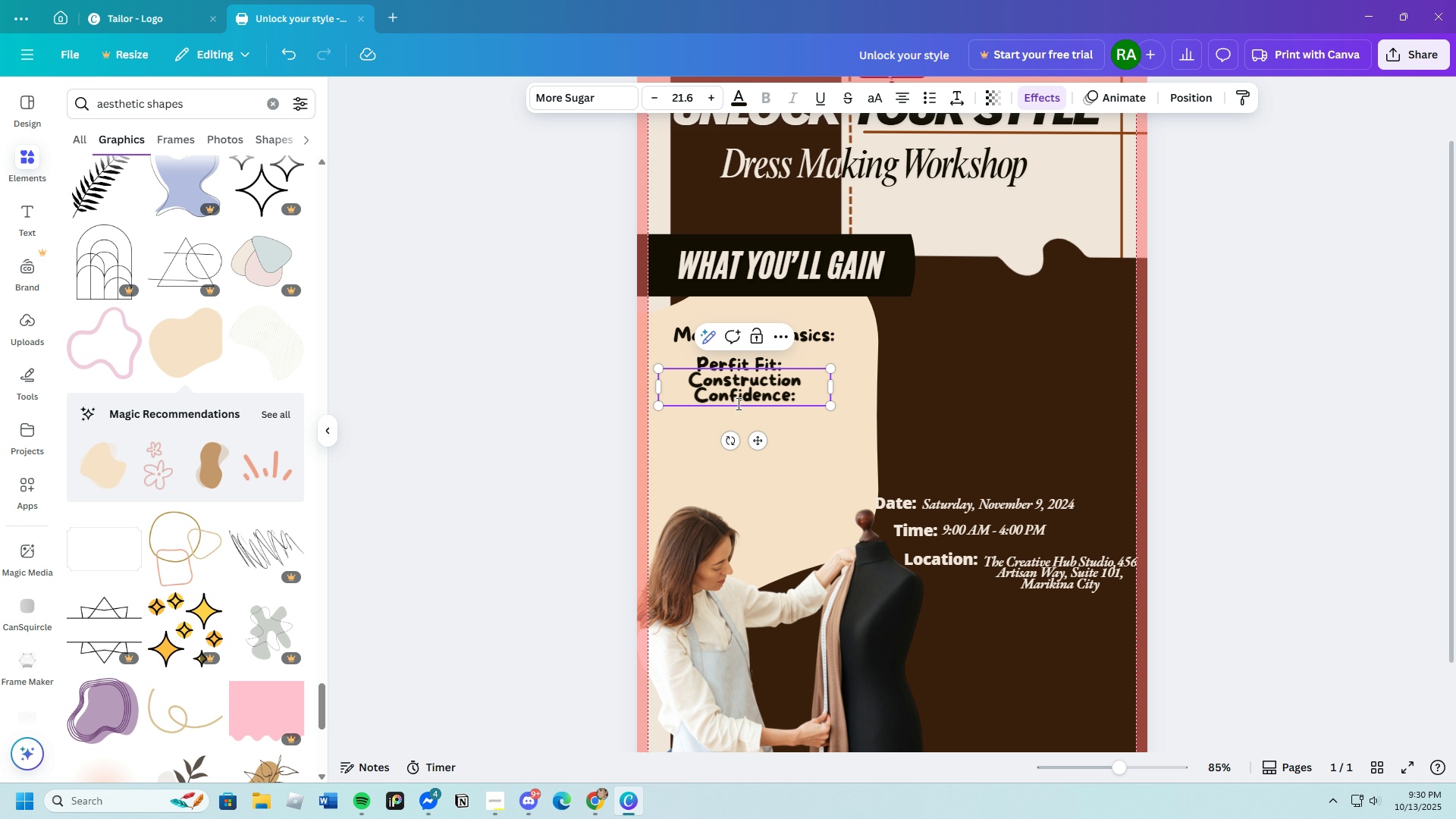 
left_click_drag(start_coordinate=[833, 389], to_coordinate=[891, 393])
 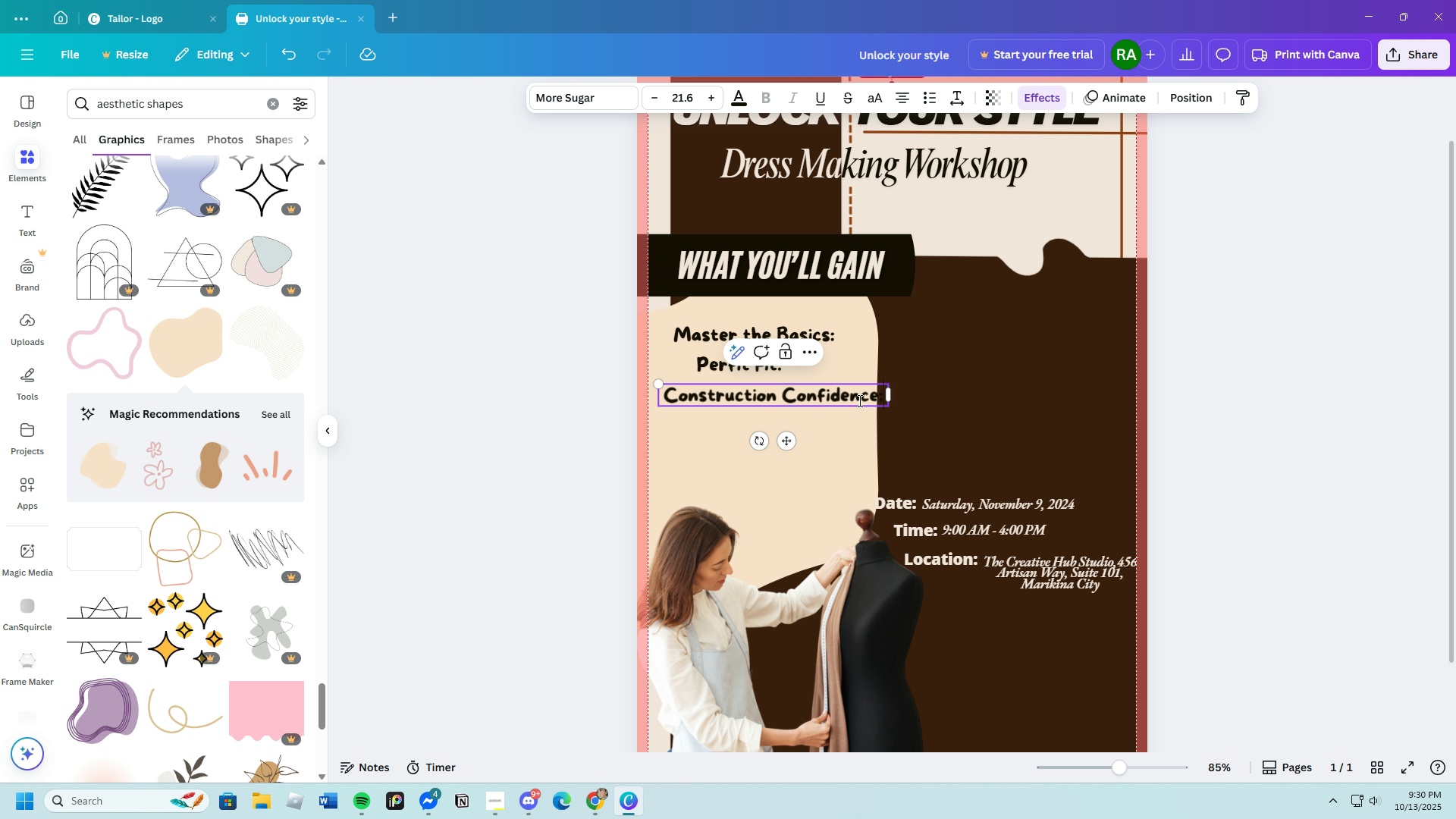 
left_click([959, 419])
 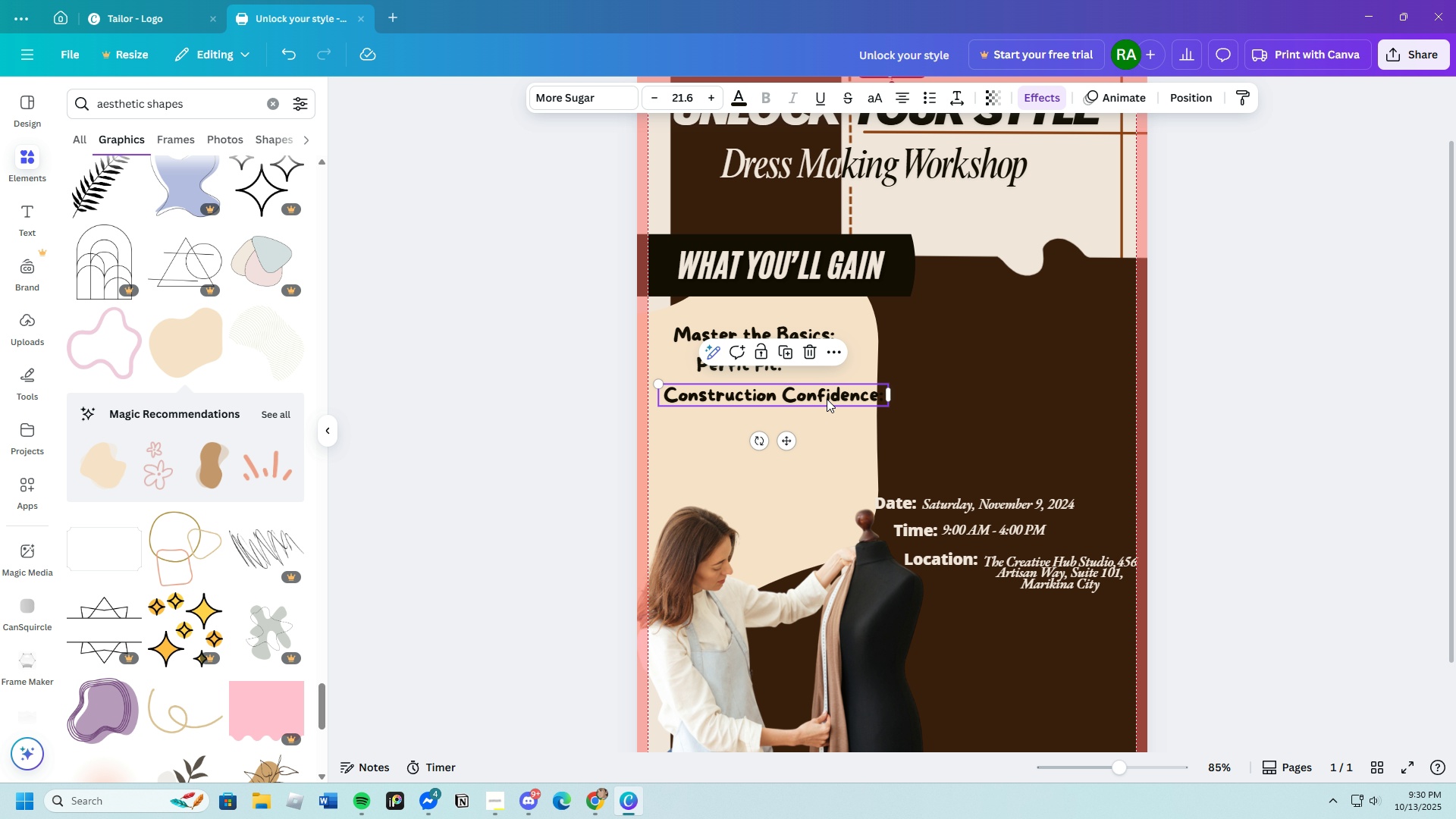 
left_click([827, 399])
 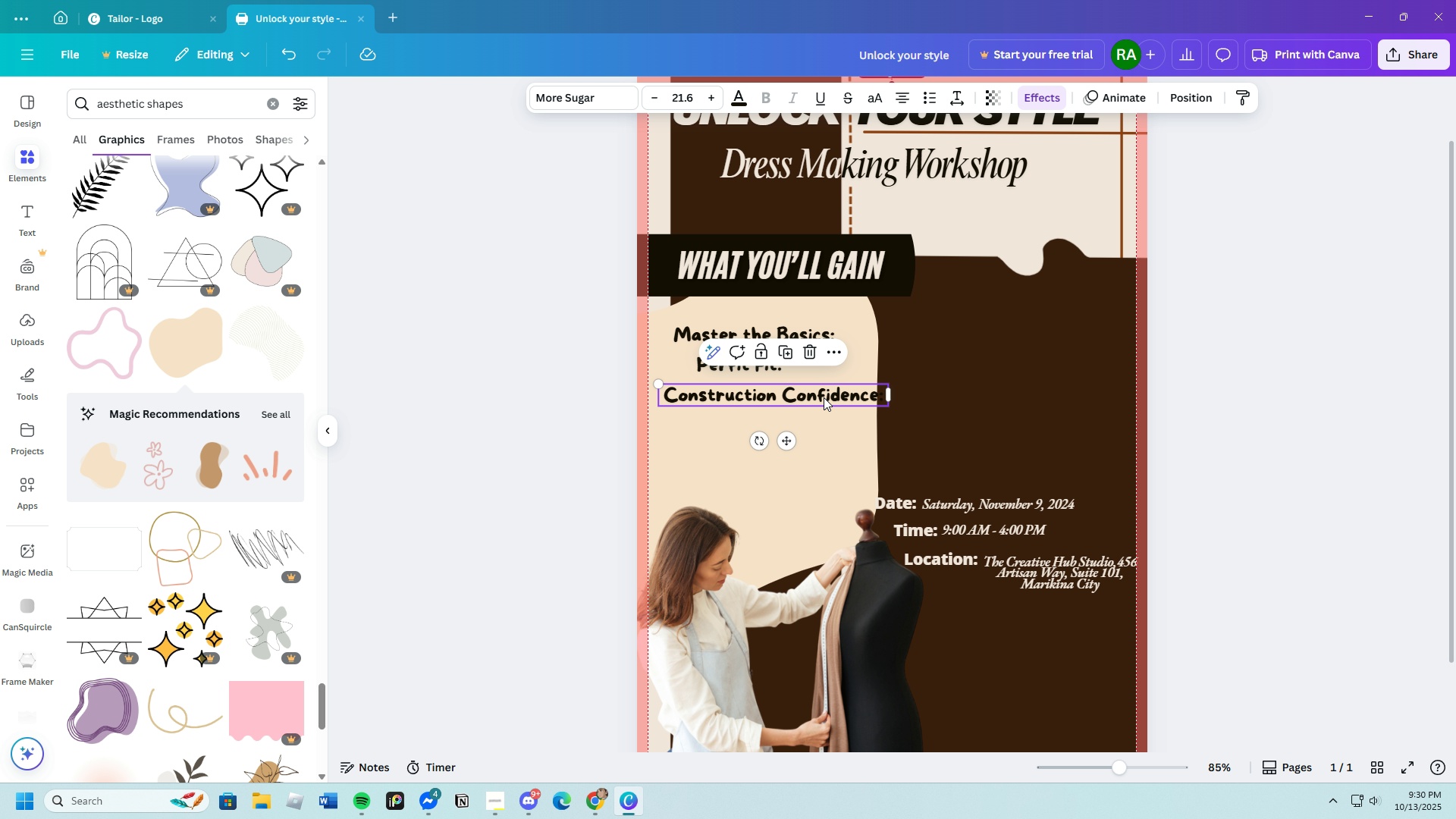 
left_click_drag(start_coordinate=[826, 397], to_coordinate=[818, 400])
 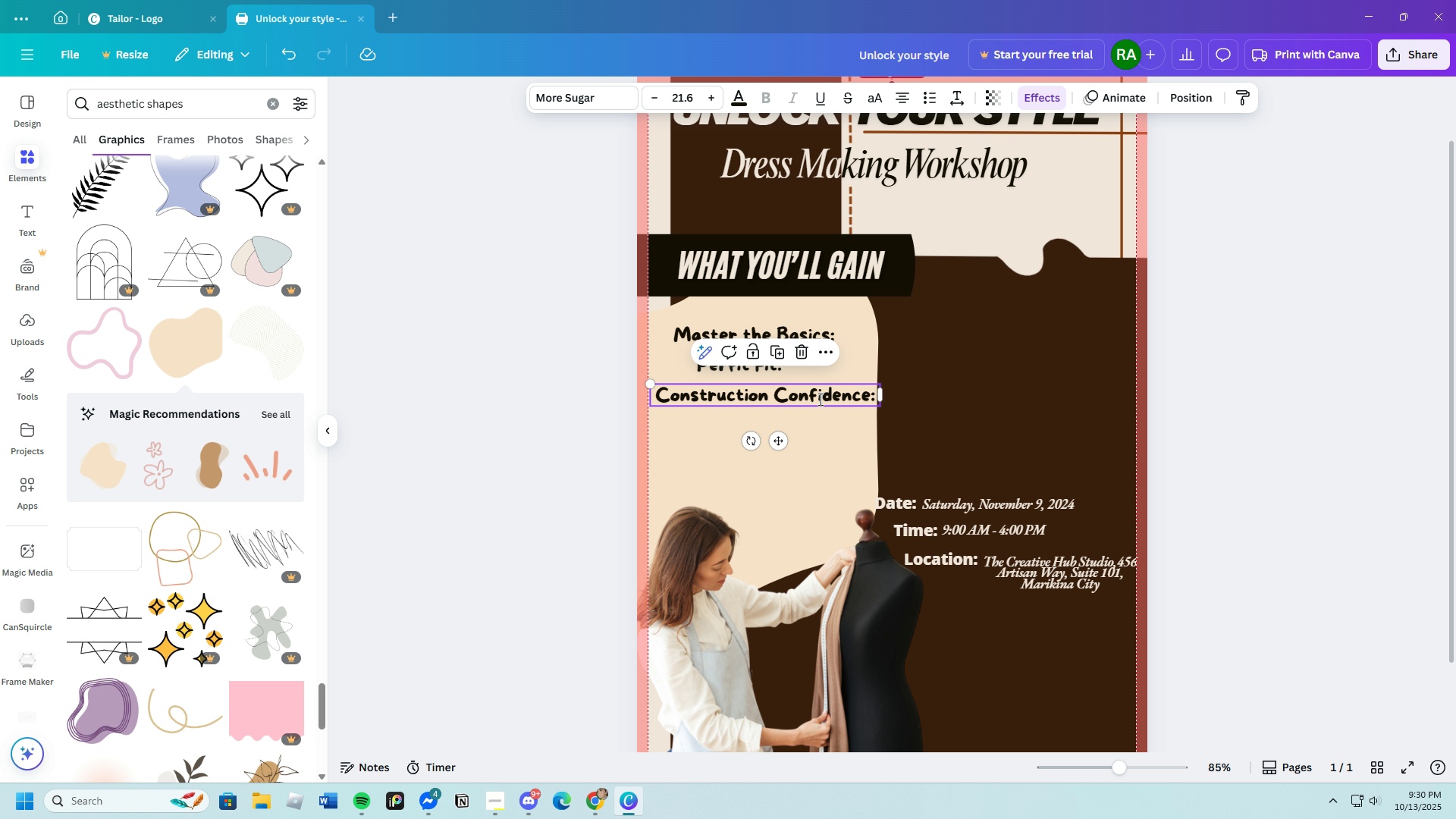 
left_click([819, 399])
 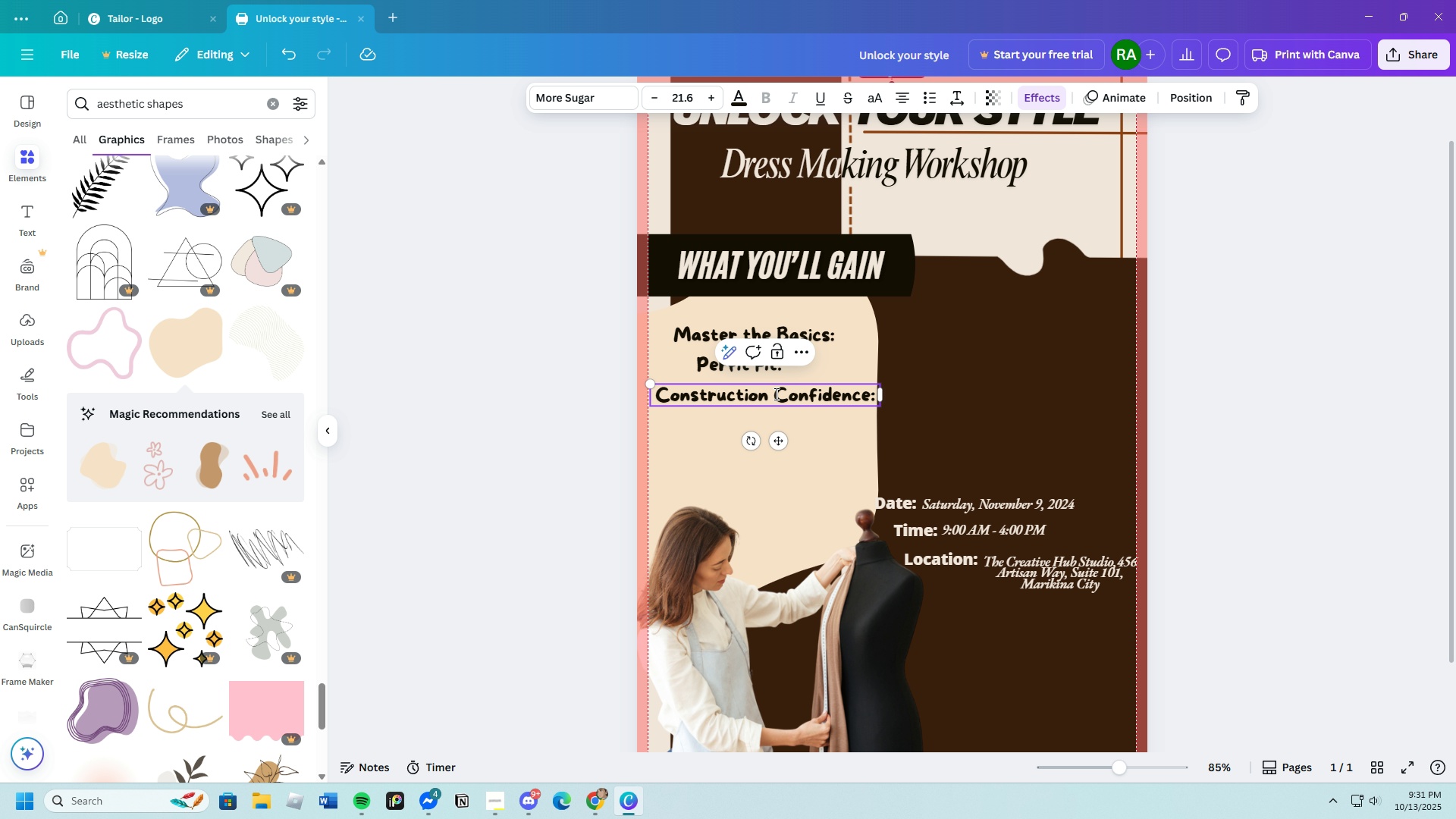 
key(Control+C)
 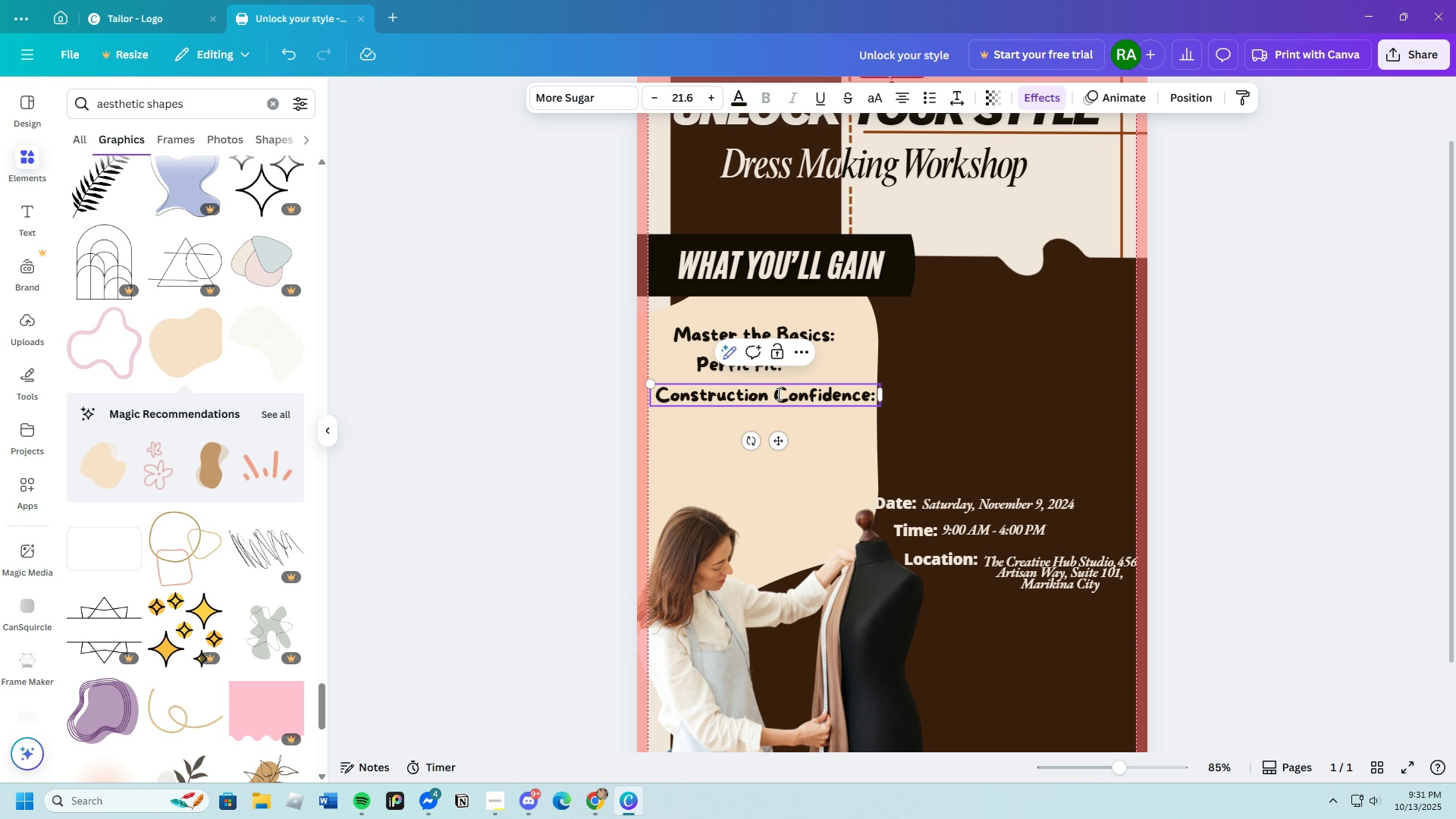 
key(Control+V)
 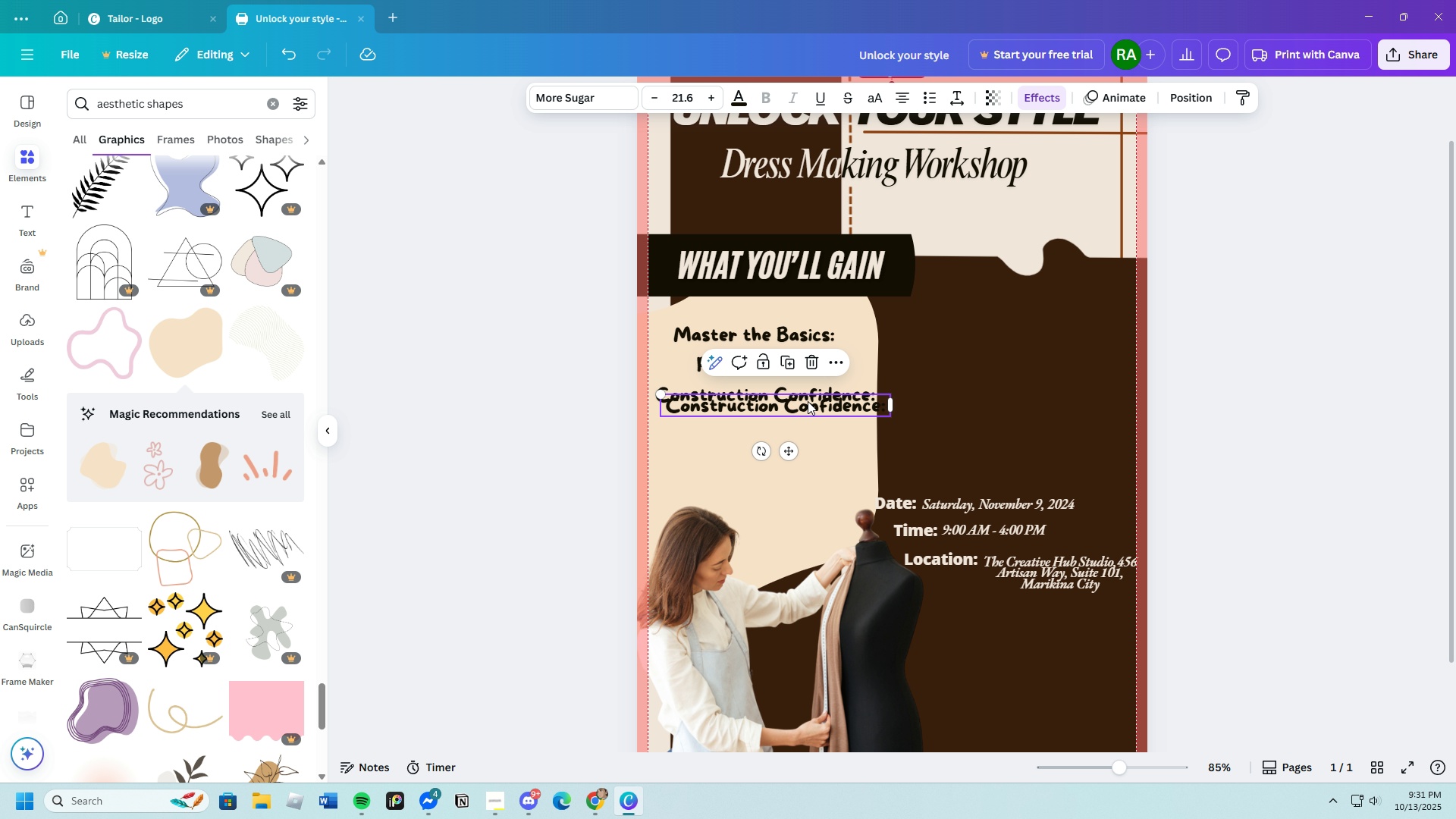 
left_click_drag(start_coordinate=[809, 405], to_coordinate=[804, 433])
 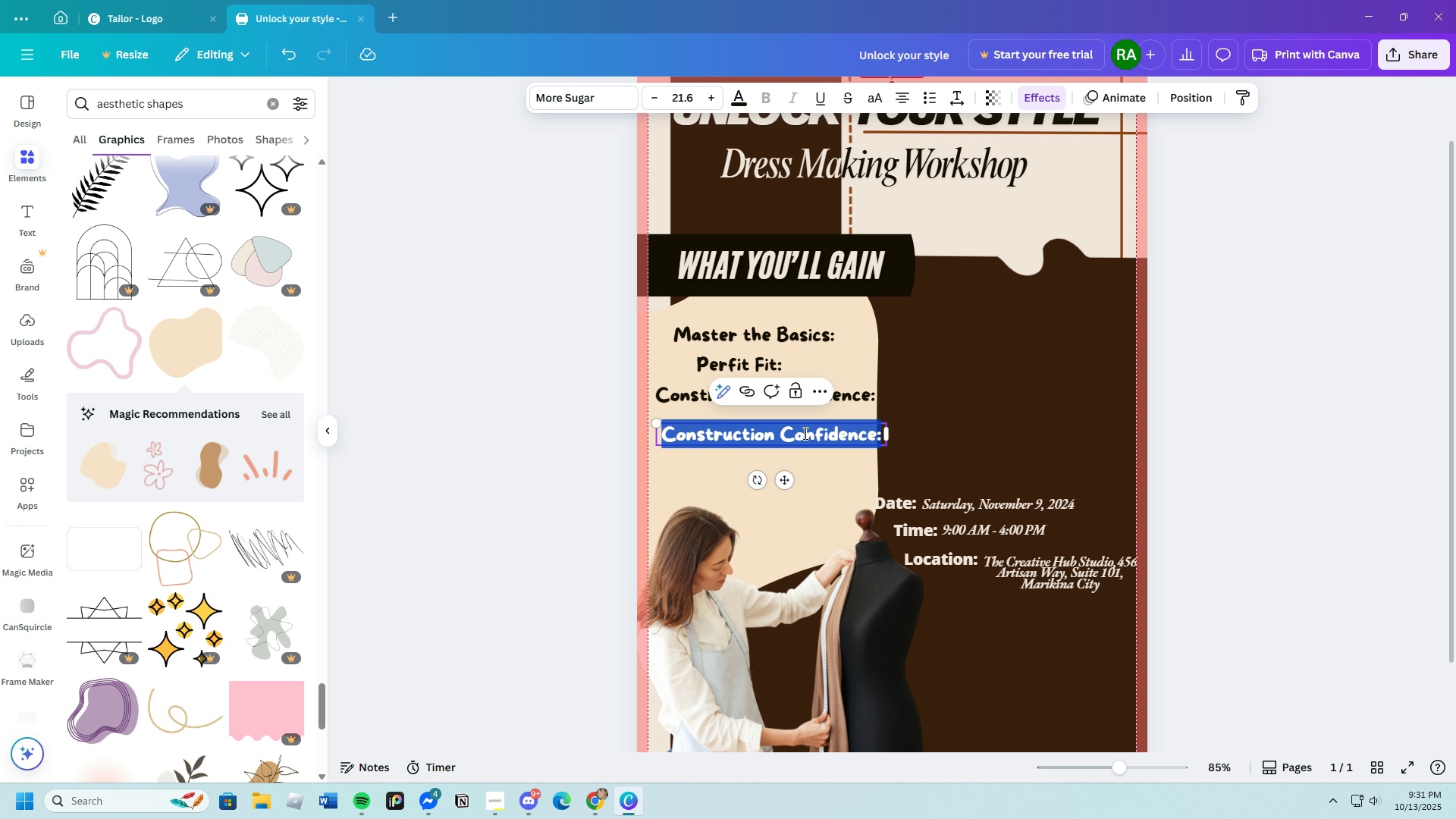 
double_click([804, 433])
 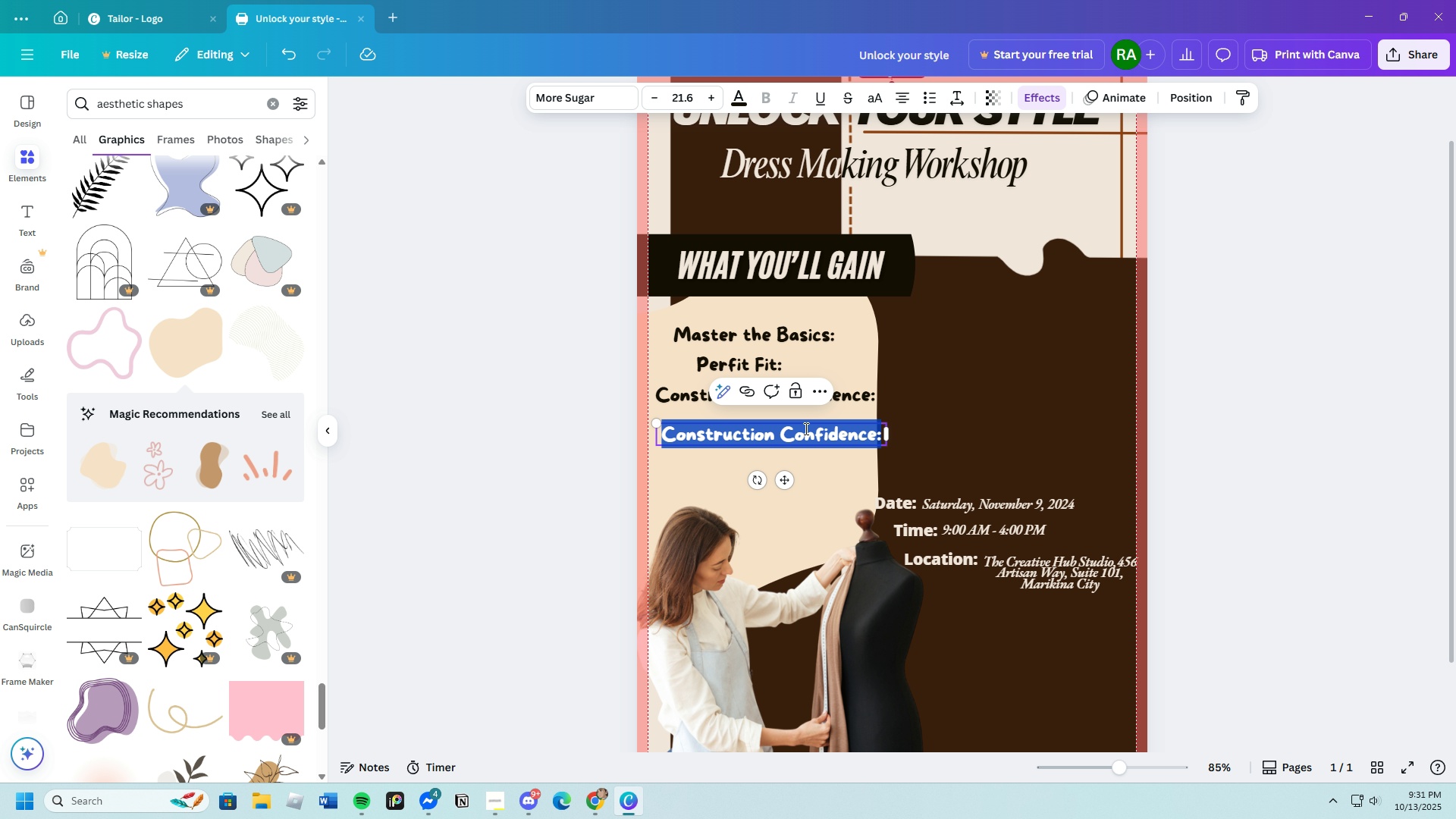 
key(Backspace)
type(T)
key(Backspace)
type(Your First Creation:)
 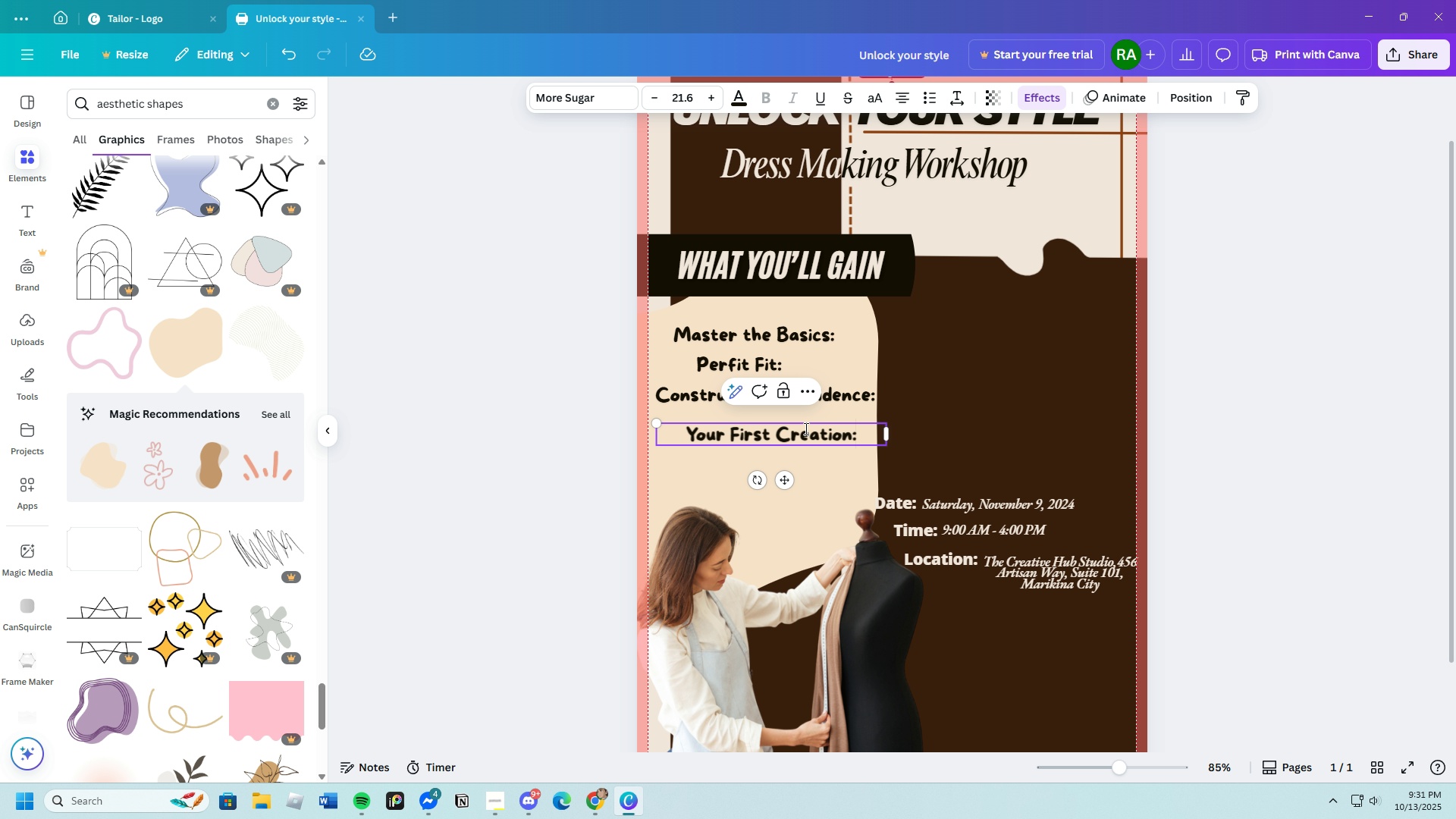 
left_click([789, 438])
 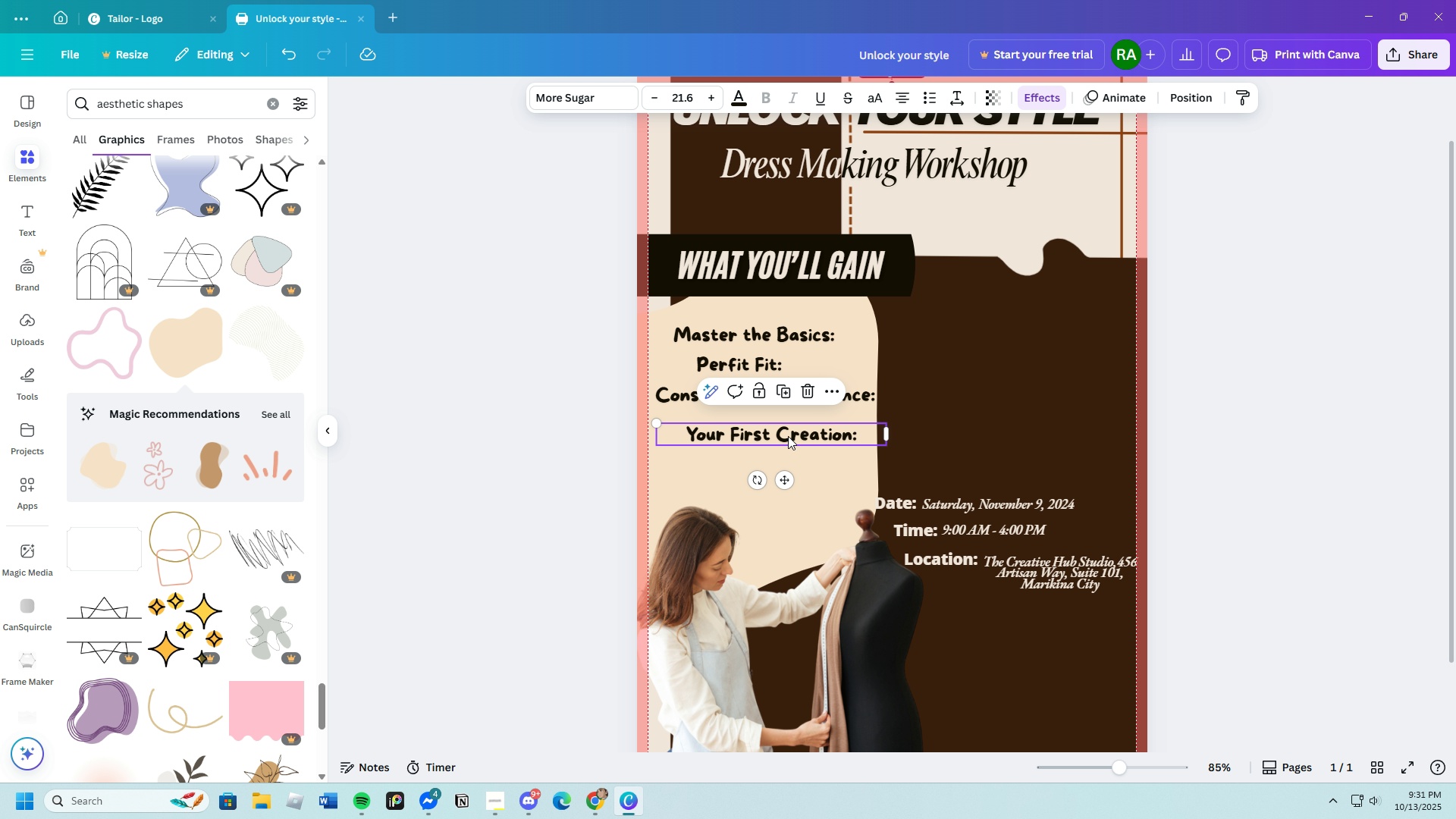 
left_click_drag(start_coordinate=[789, 438], to_coordinate=[780, 429])
 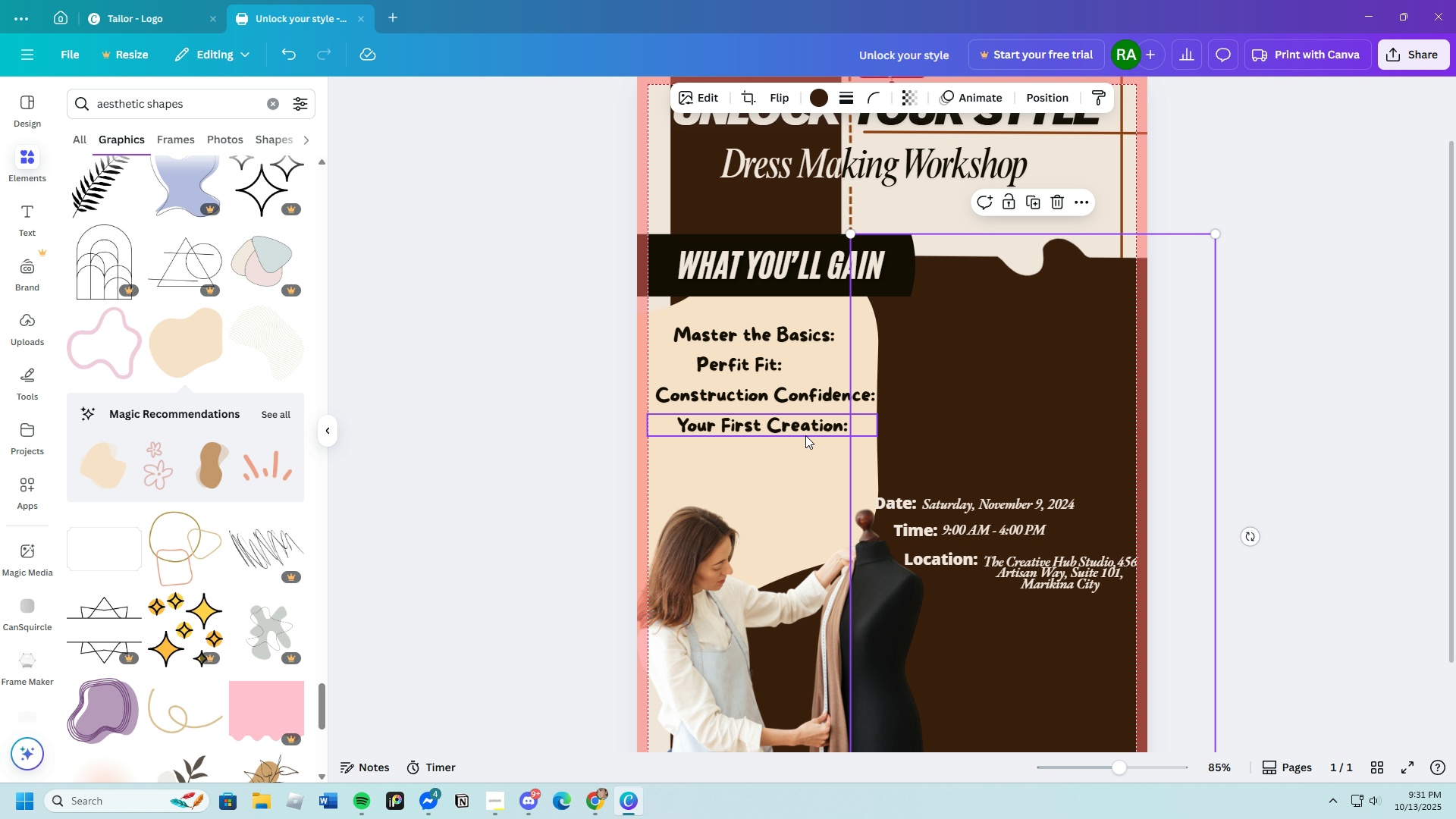 
left_click([795, 427])
 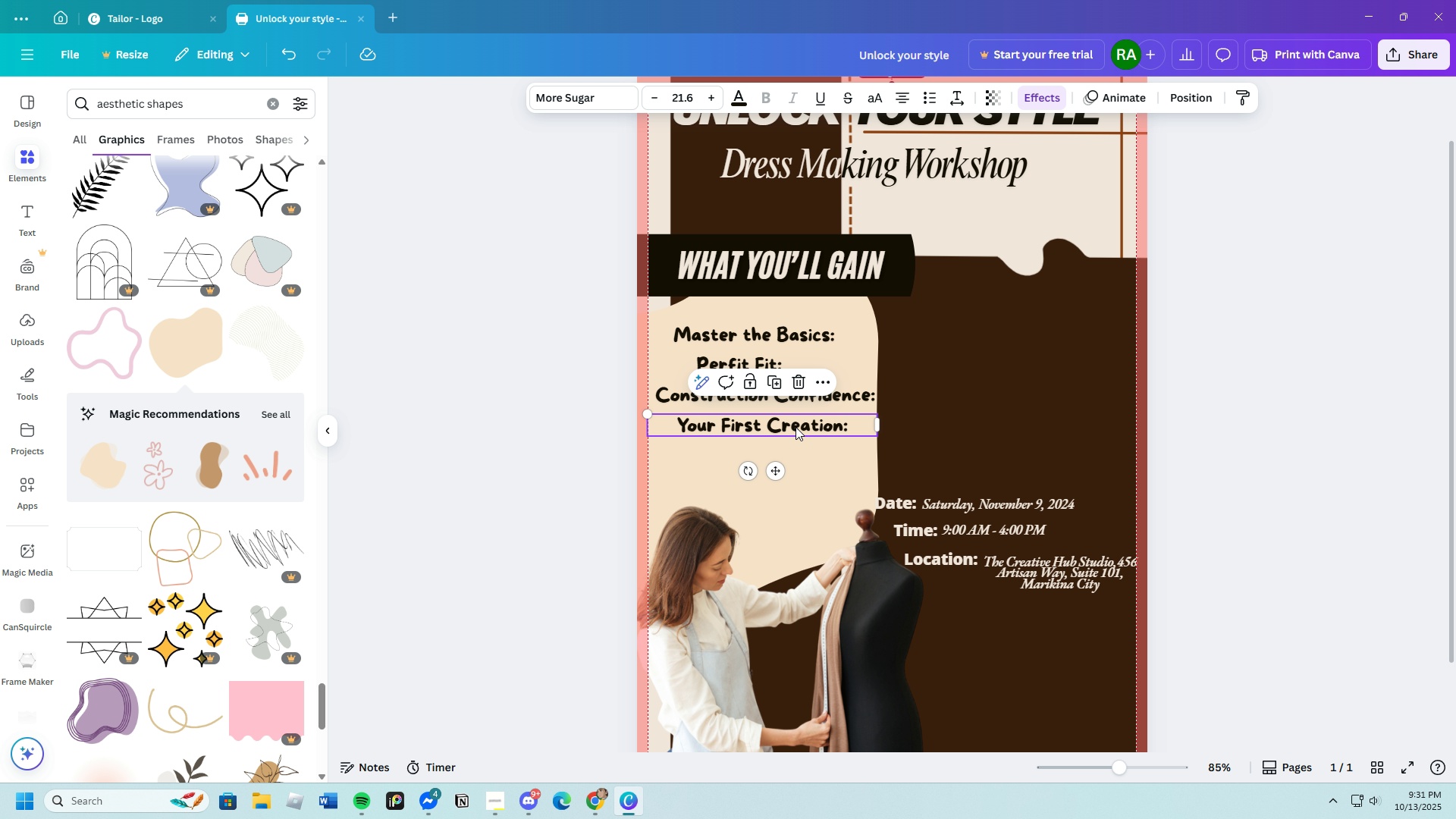 
key(Control+C)
 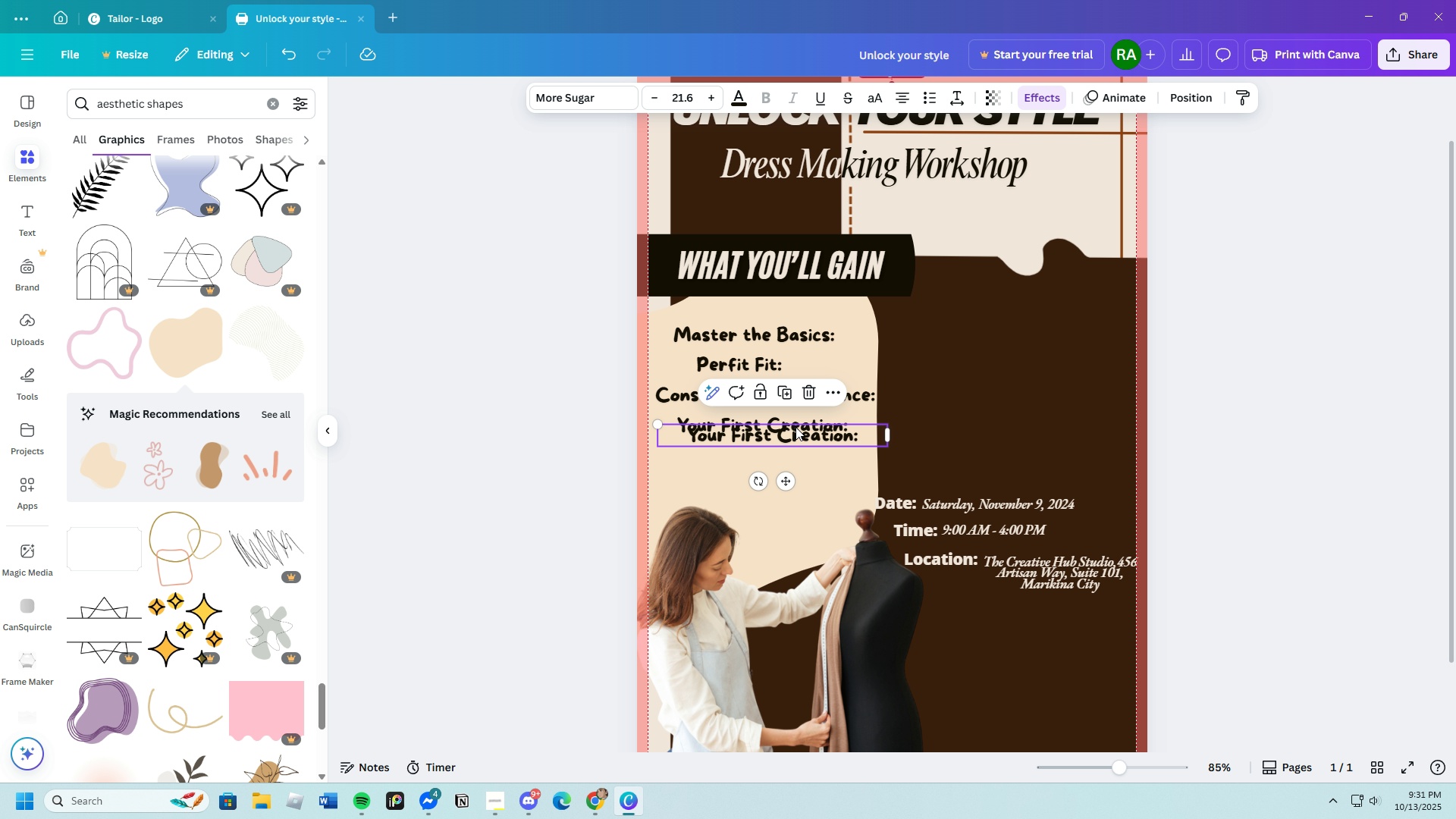 
key(Control+V)
 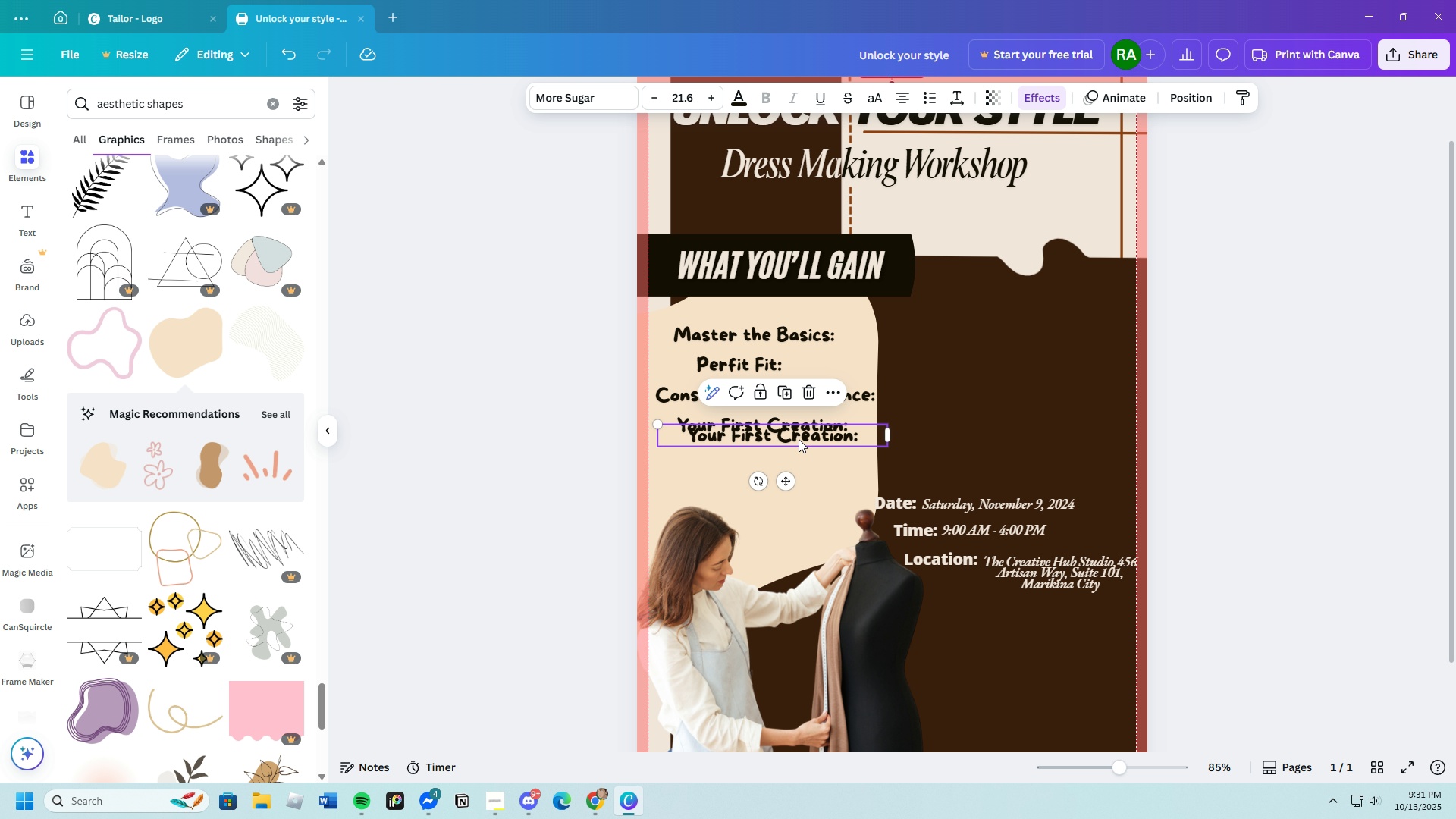 
left_click_drag(start_coordinate=[799, 438], to_coordinate=[795, 463])
 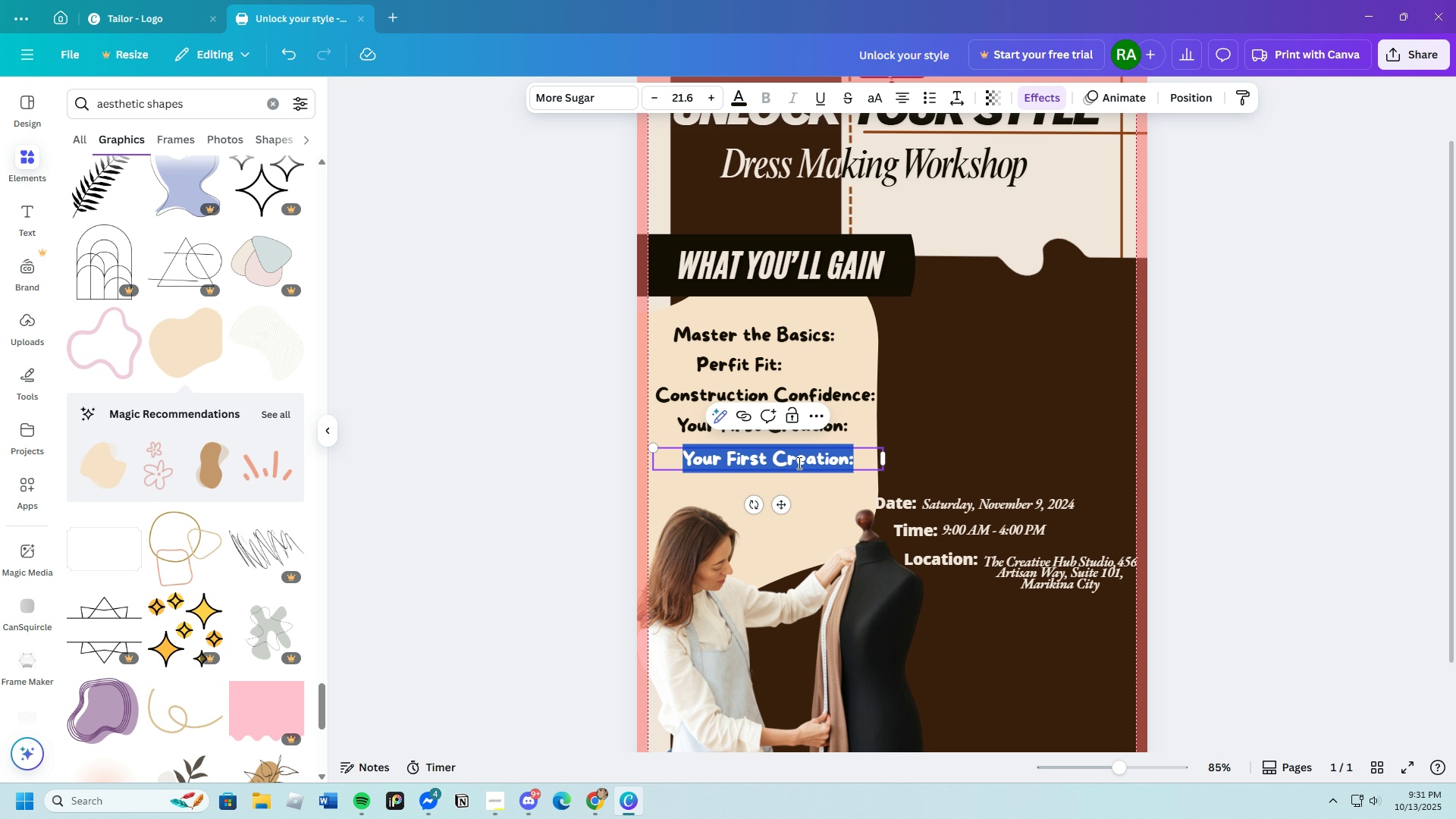 
double_click([798, 463])
 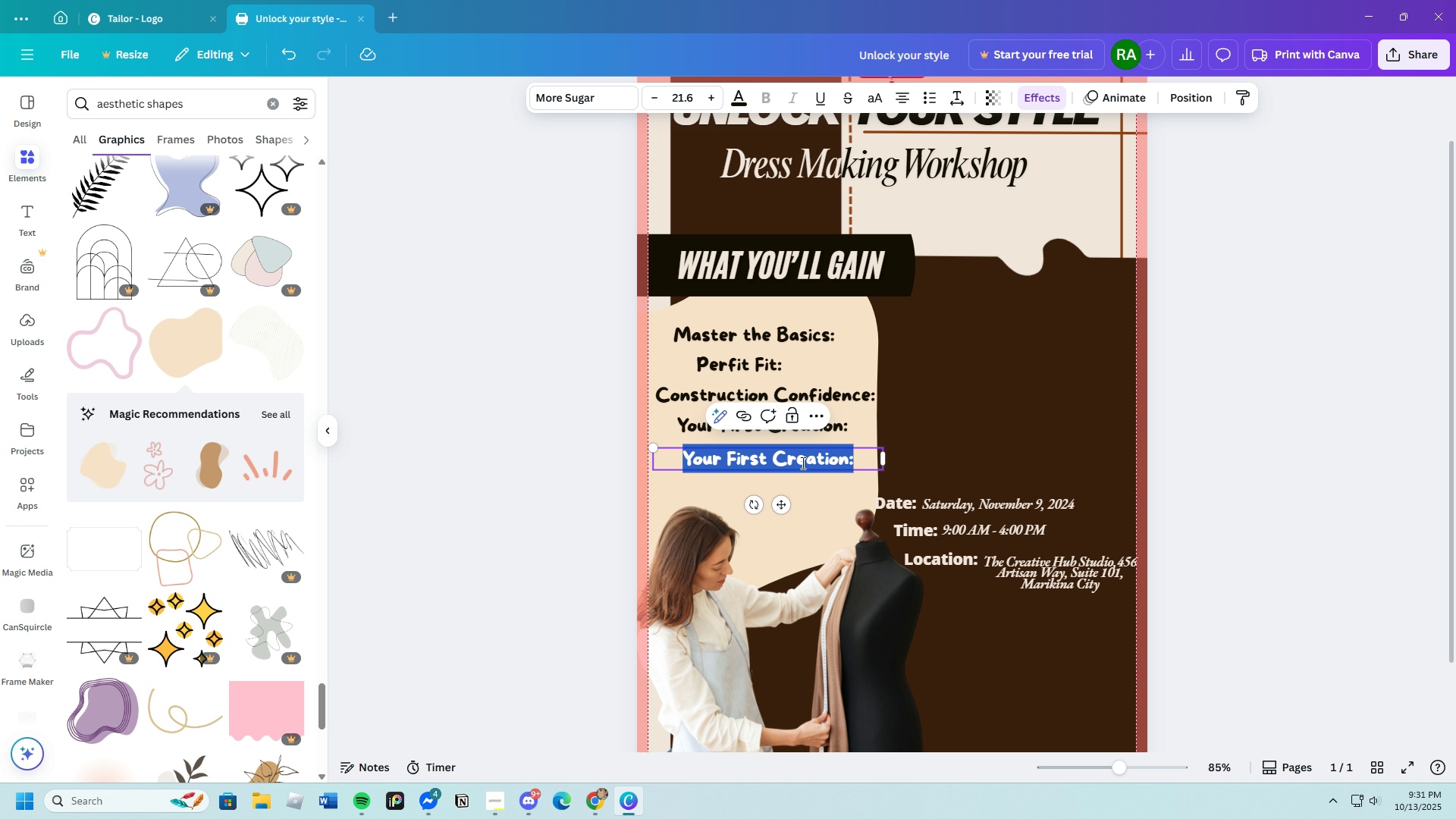 
key(Backspace)
type(Experfit Gyuide)
key(Backspace)
key(Backspace)
key(Backspace)
key(Backspace)
key(Backspace)
type(uidance)
 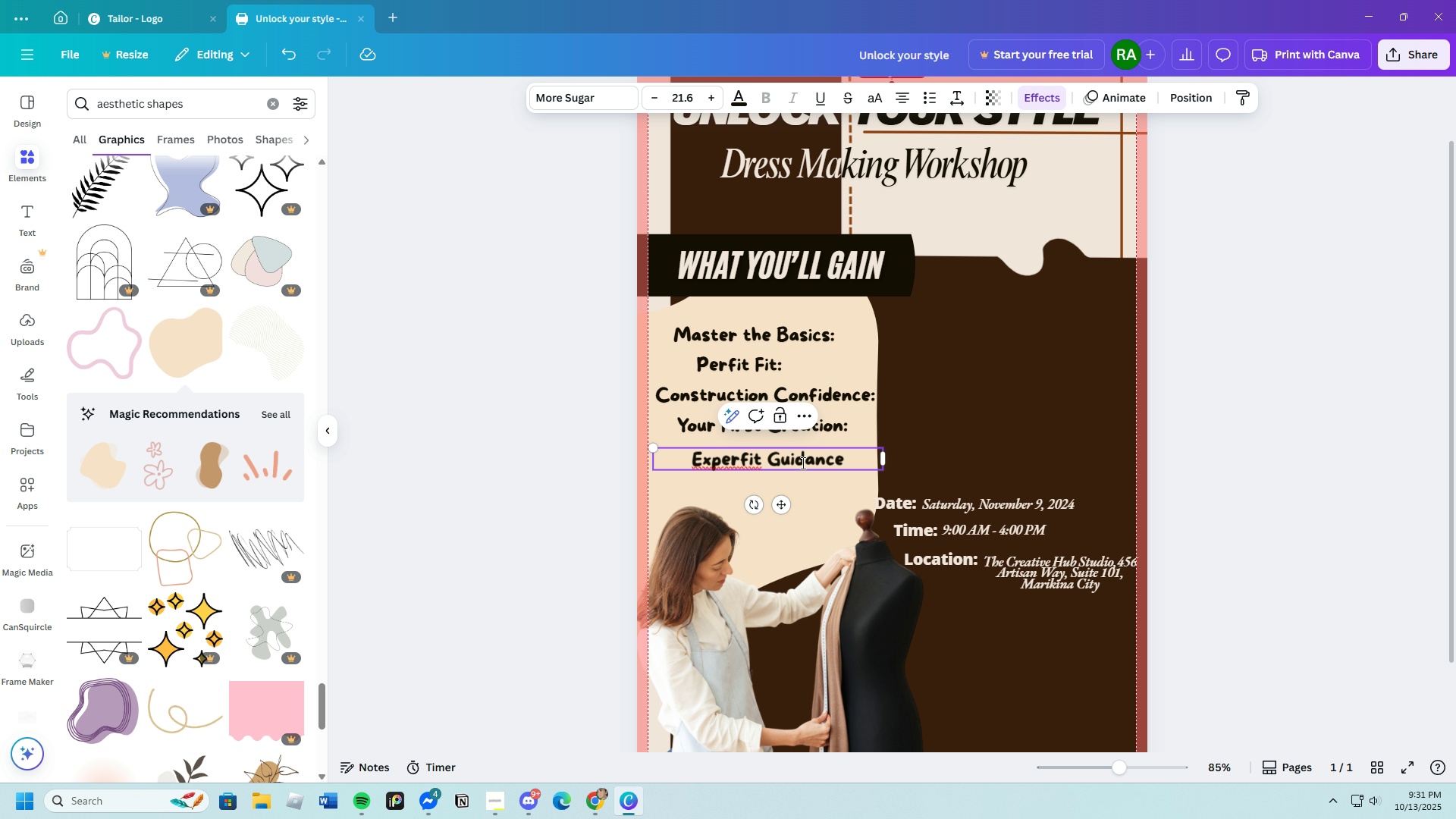 
left_click_drag(start_coordinate=[764, 460], to_coordinate=[739, 460])
 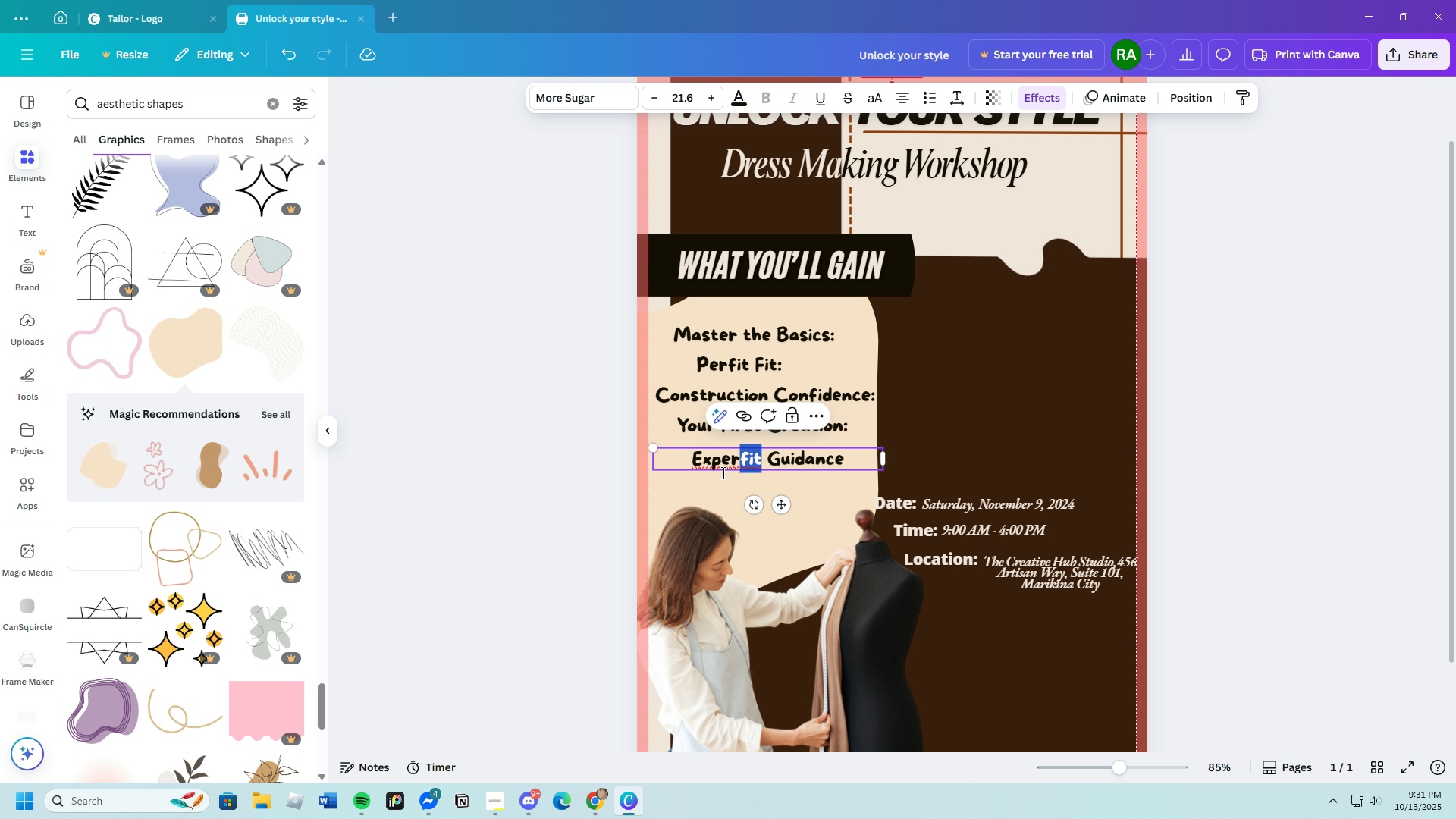 
key(Backspace)
type(tet)
 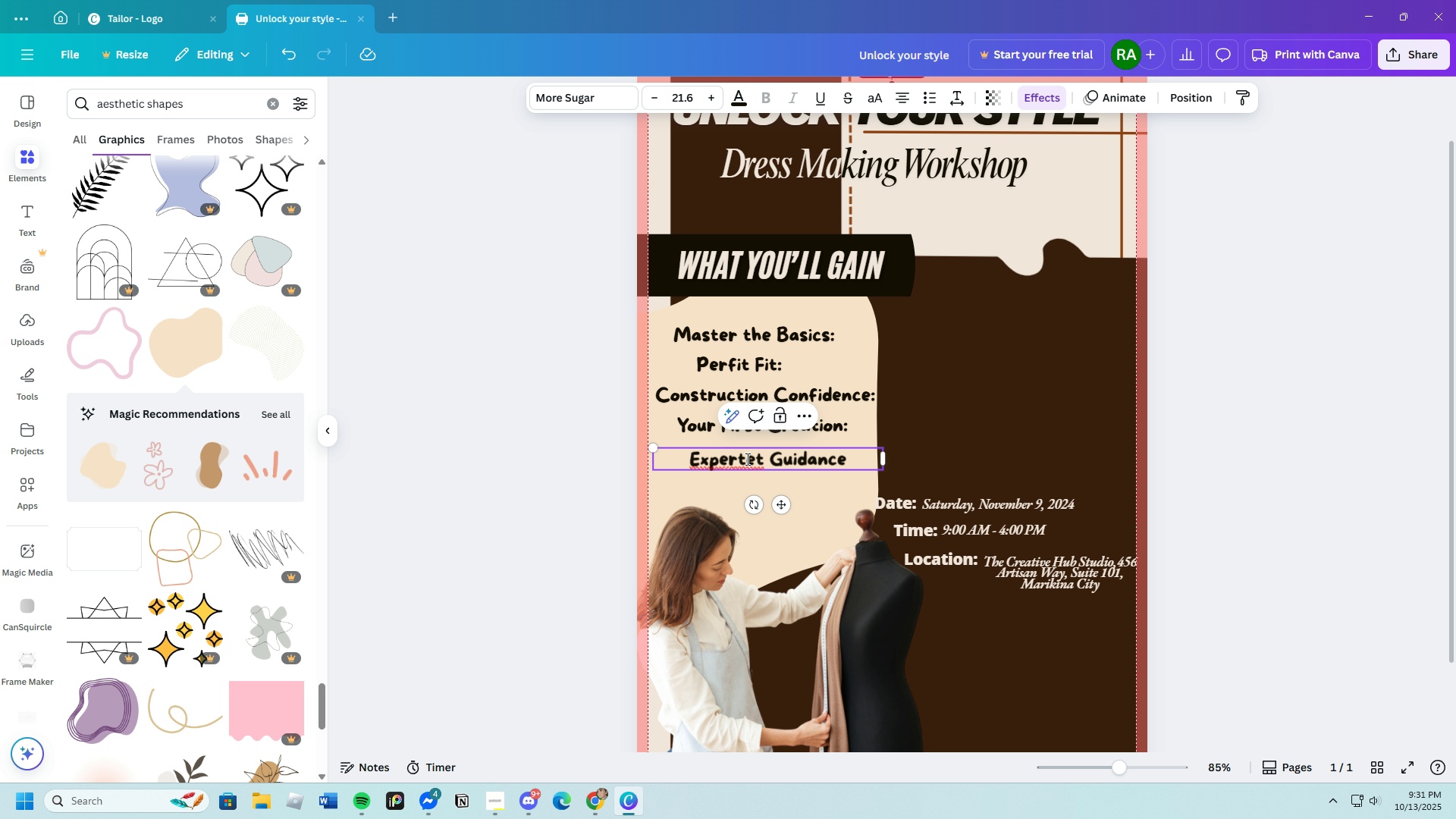 
left_click([753, 463])
 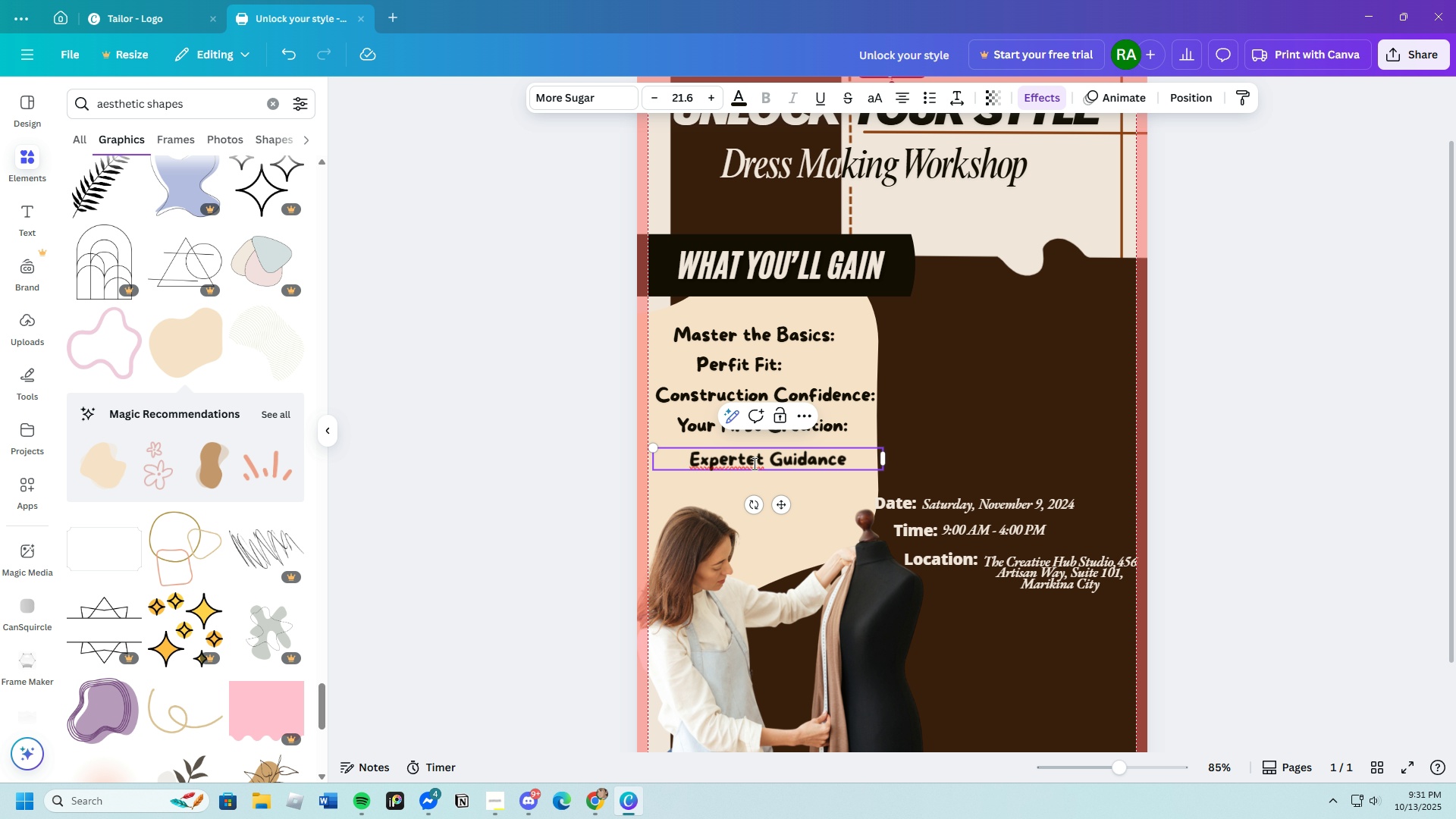 
key(Backspace)
 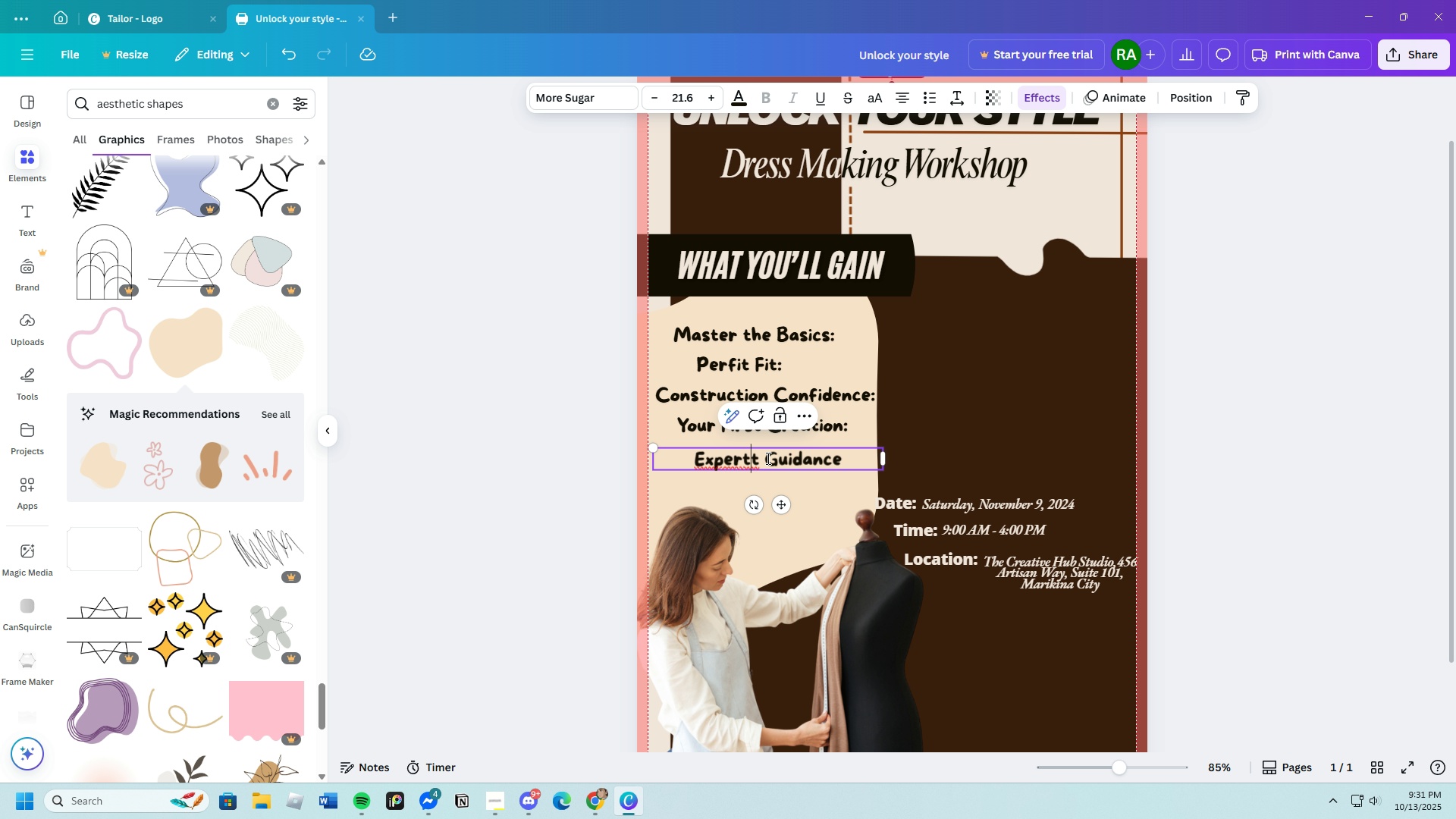 
left_click([762, 460])
 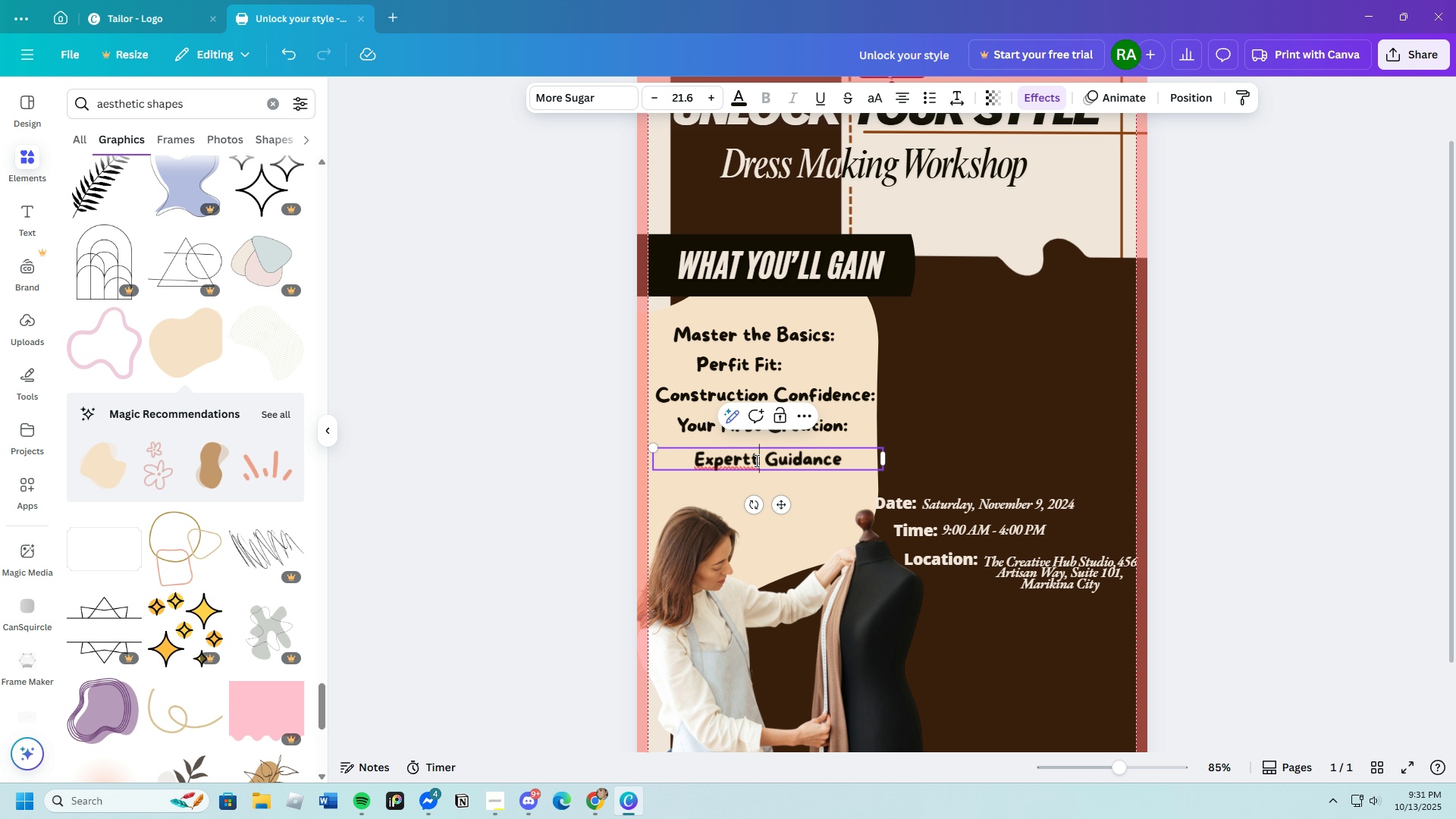 
double_click([755, 460])
 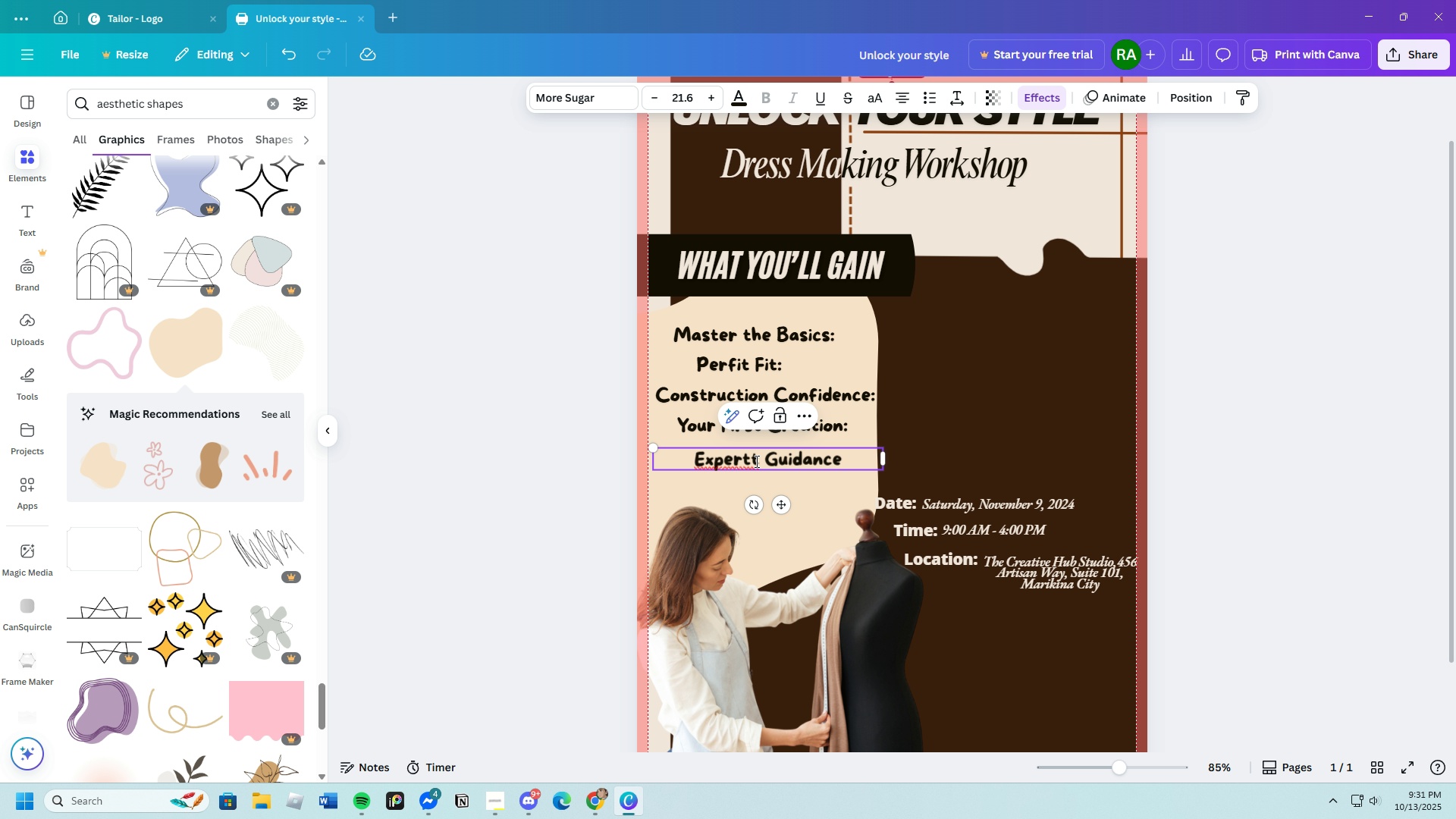 
key(Backspace)
 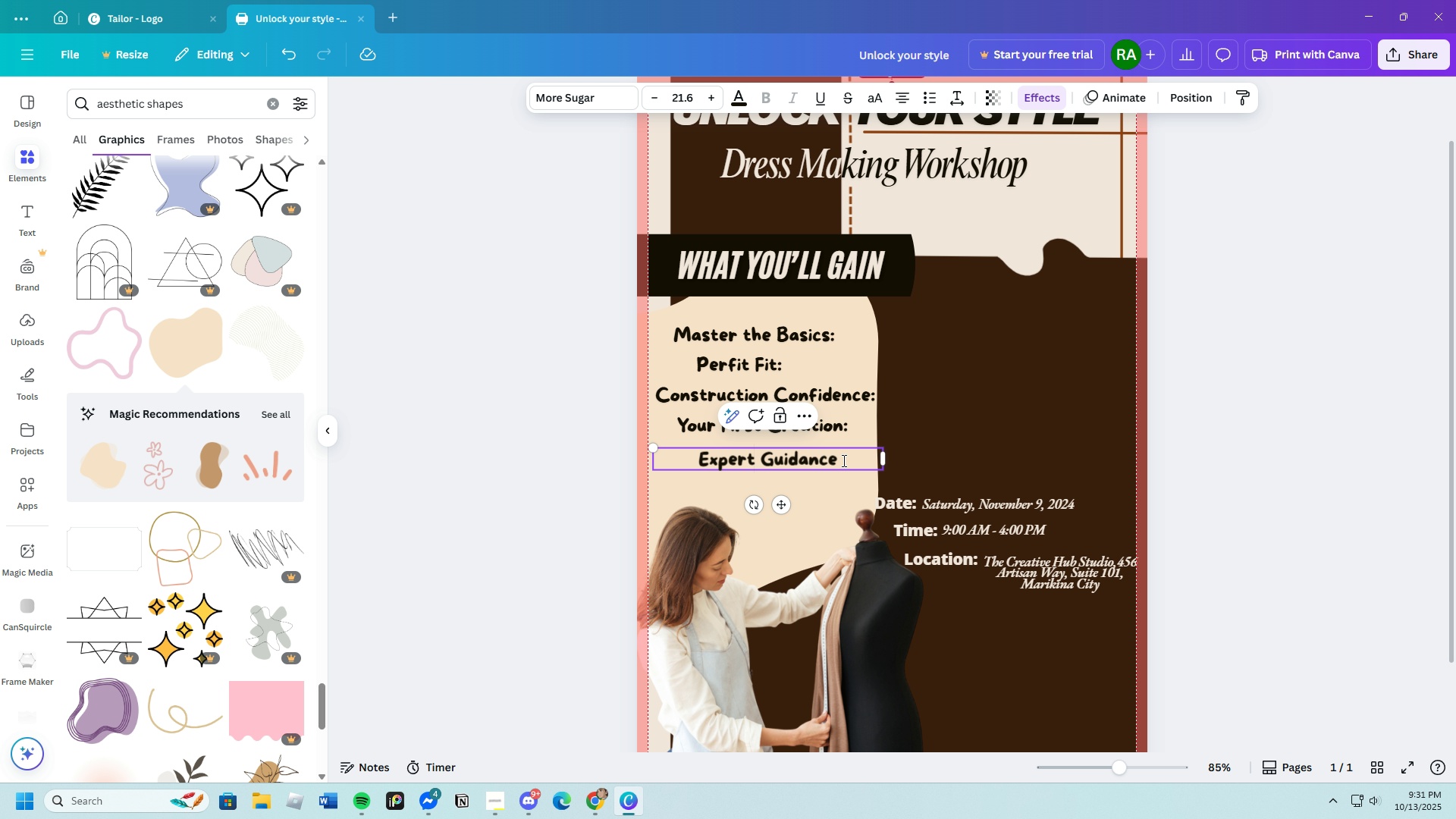 
left_click([843, 460])
 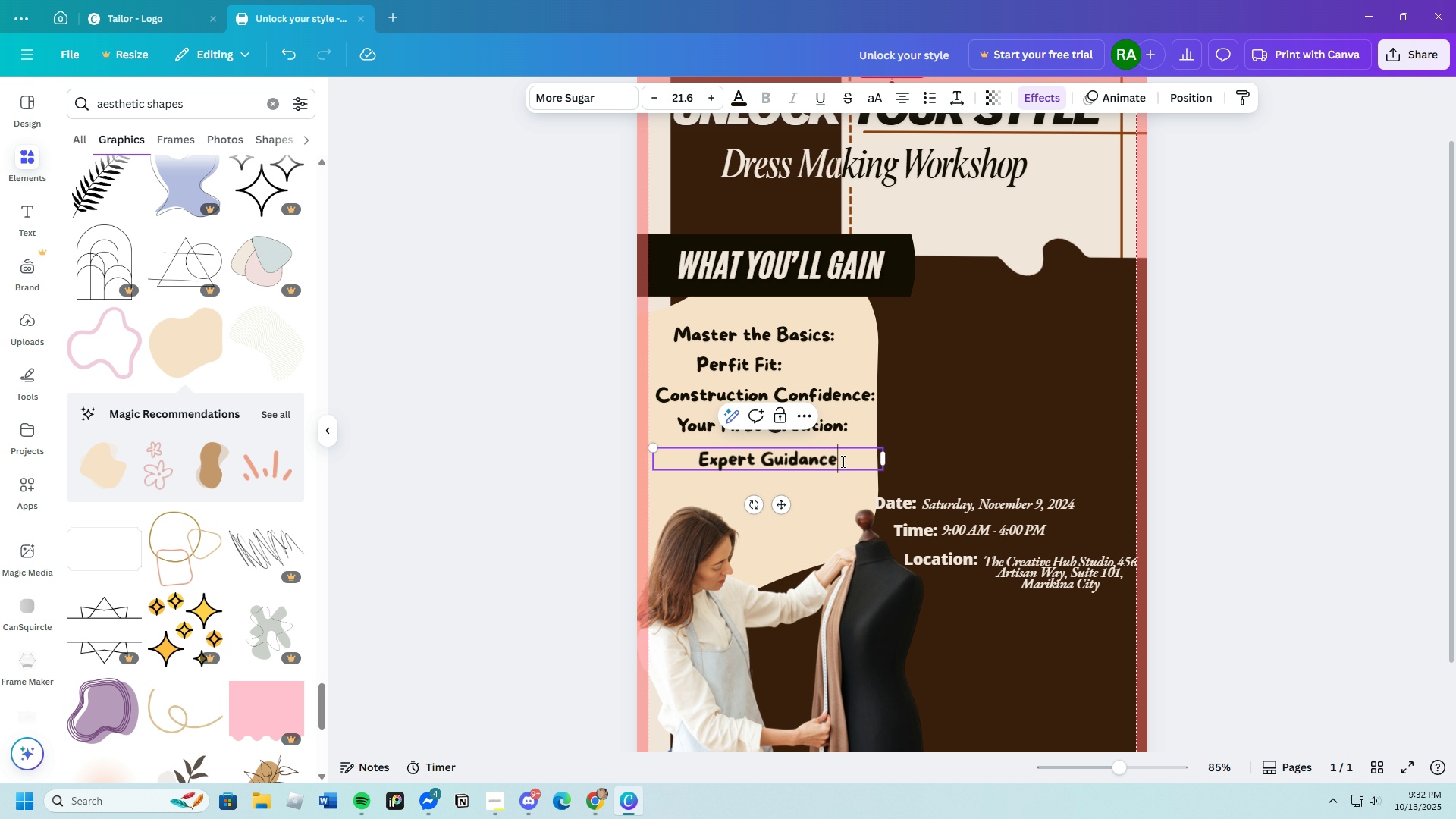 
key(Shift+Semicolon)
 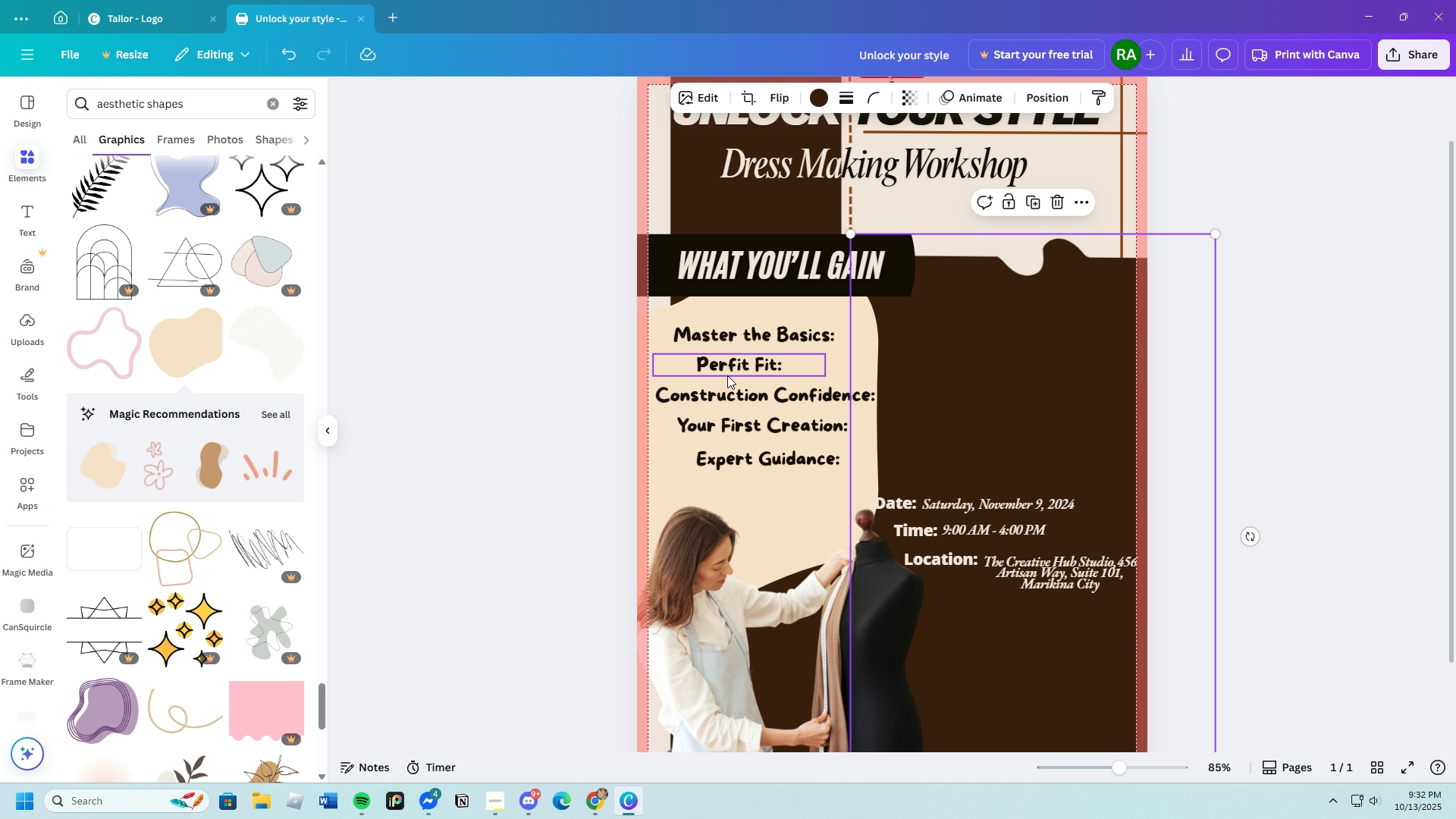 
left_click_drag(start_coordinate=[738, 366], to_coordinate=[752, 363])
 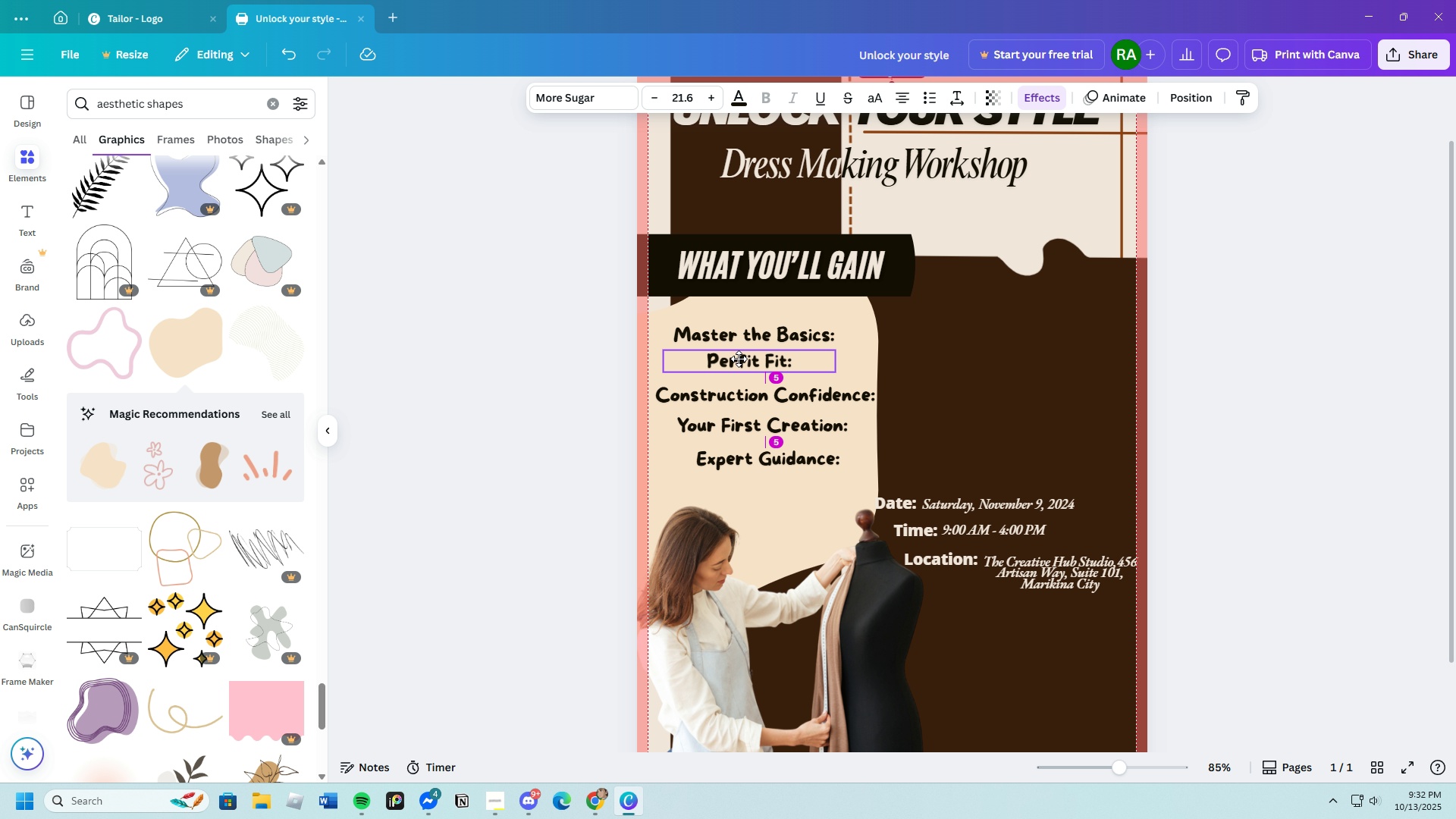 
left_click_drag(start_coordinate=[752, 359], to_coordinate=[712, 360])
 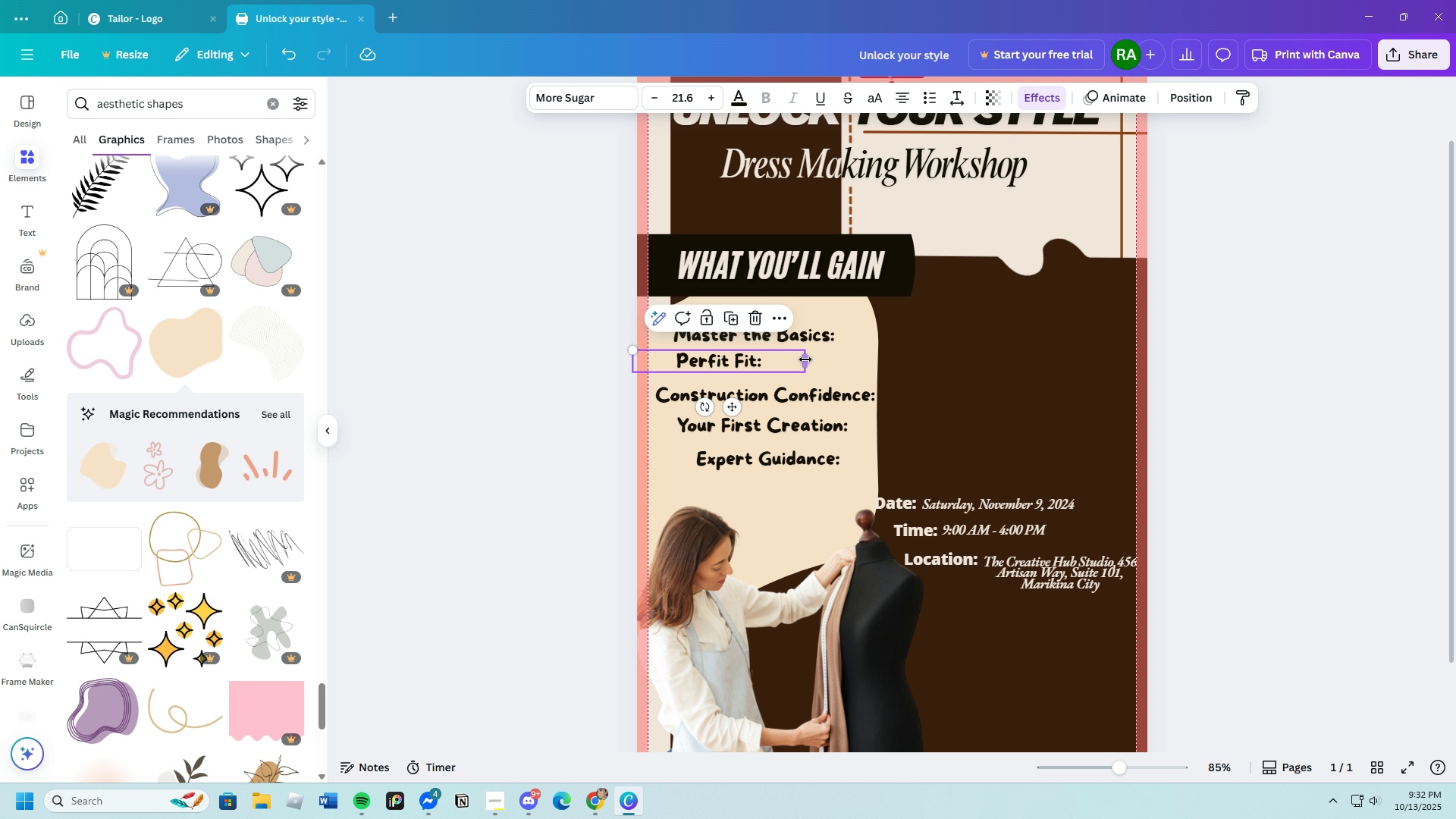 
left_click_drag(start_coordinate=[805, 359], to_coordinate=[742, 359])
 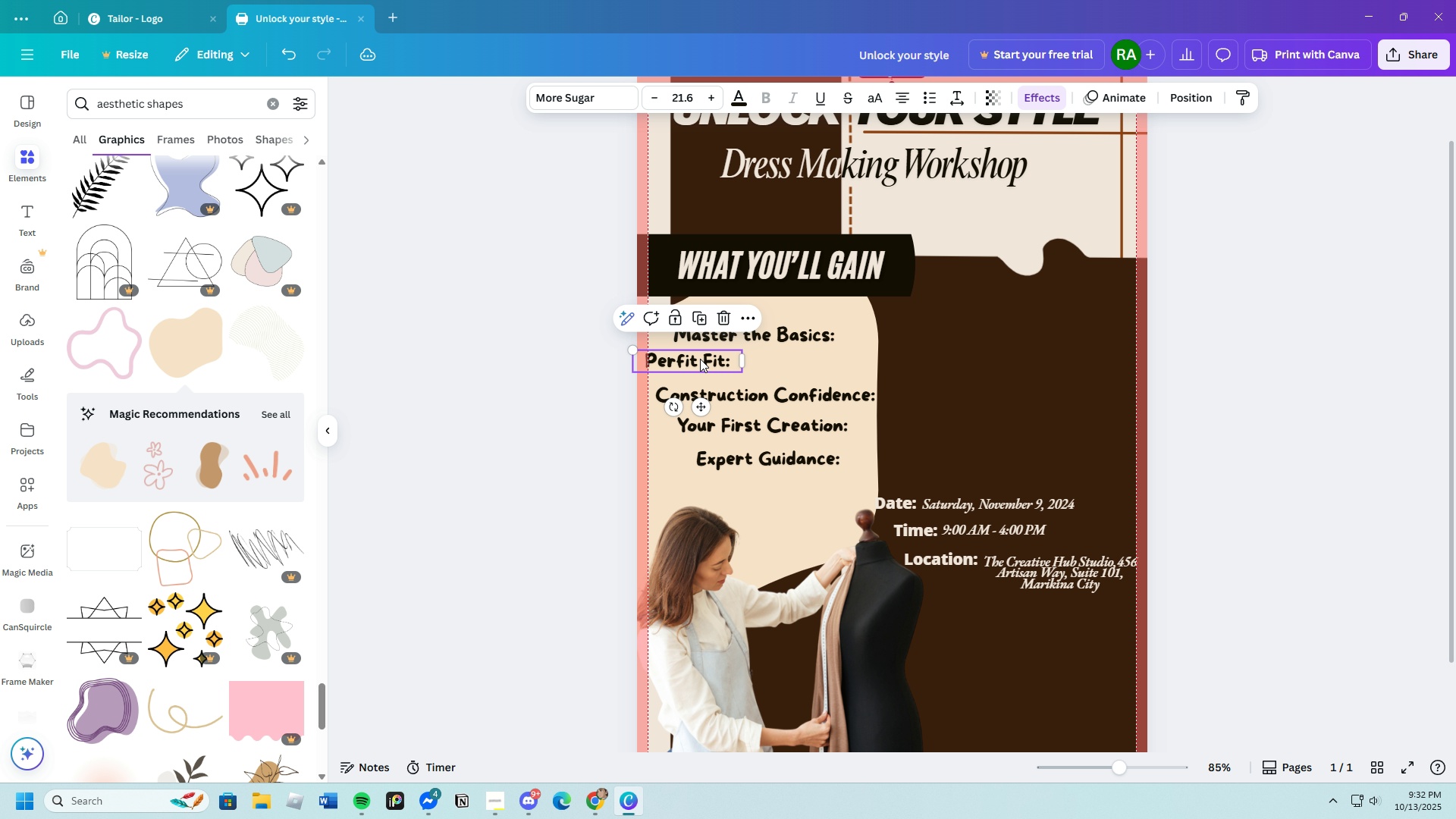 
left_click_drag(start_coordinate=[698, 359], to_coordinate=[731, 359])
 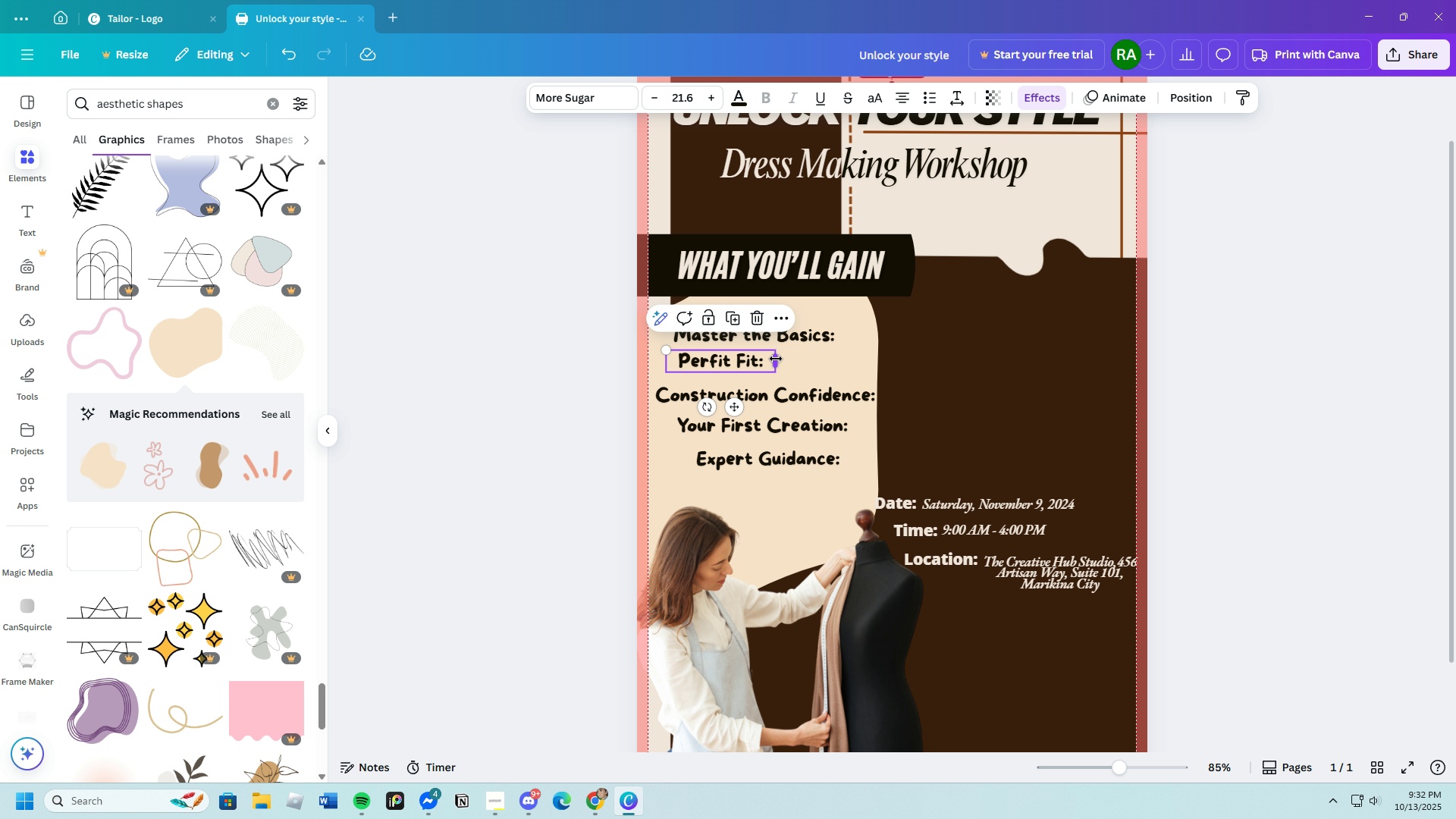 
left_click_drag(start_coordinate=[776, 359], to_coordinate=[754, 359])
 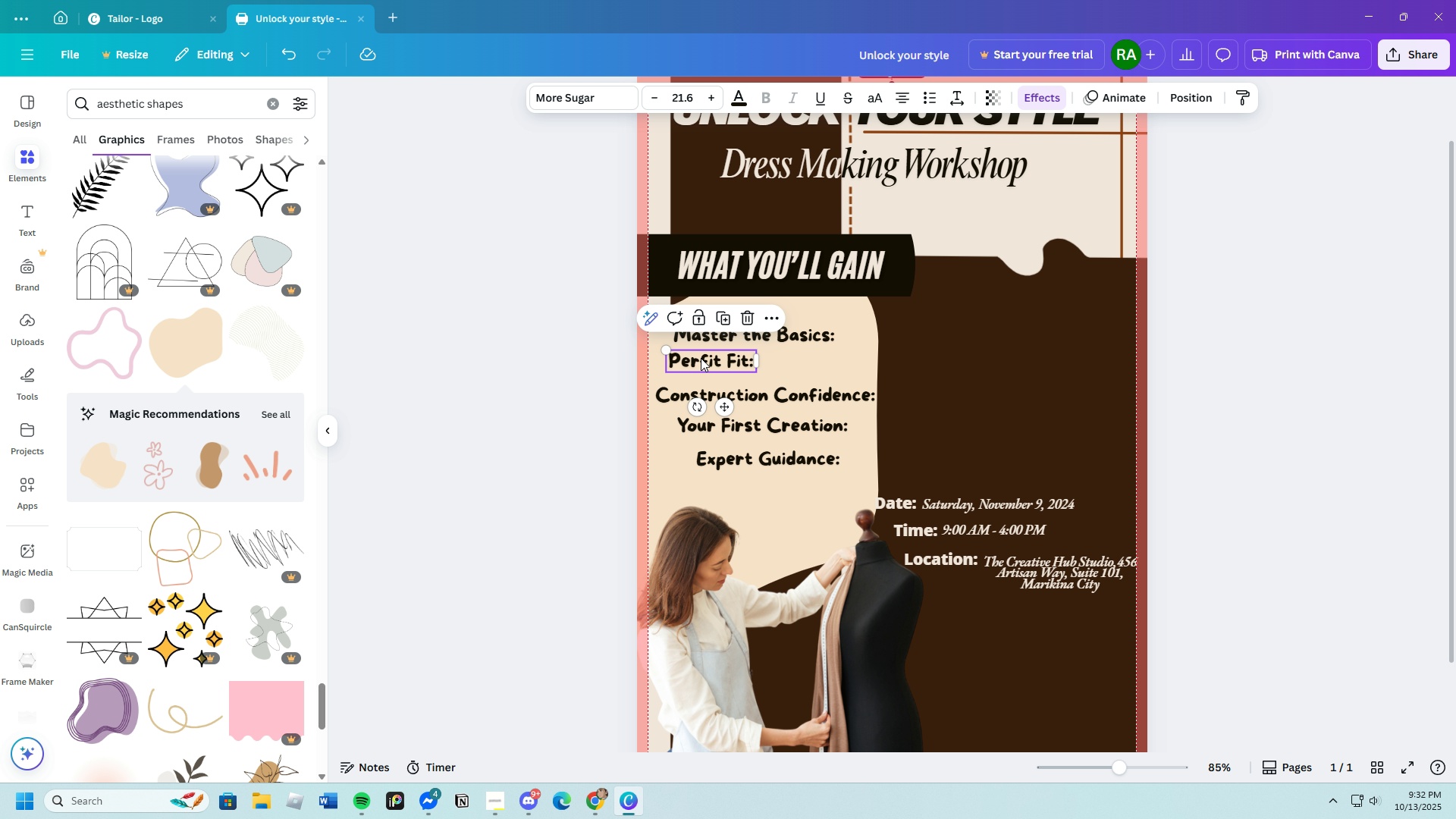 
left_click_drag(start_coordinate=[695, 358], to_coordinate=[699, 356])
 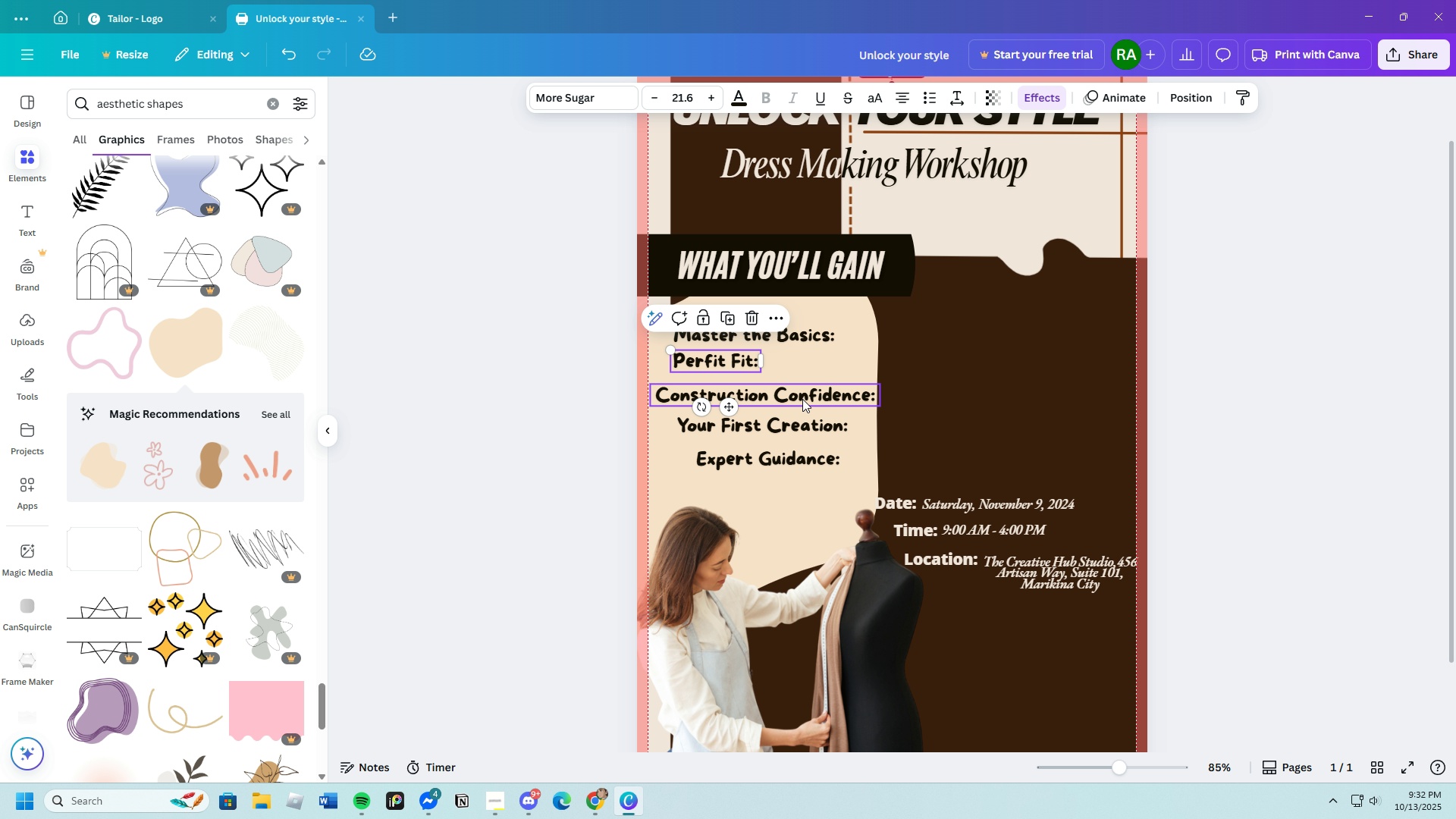 
left_click_drag(start_coordinate=[802, 399], to_coordinate=[808, 397])
 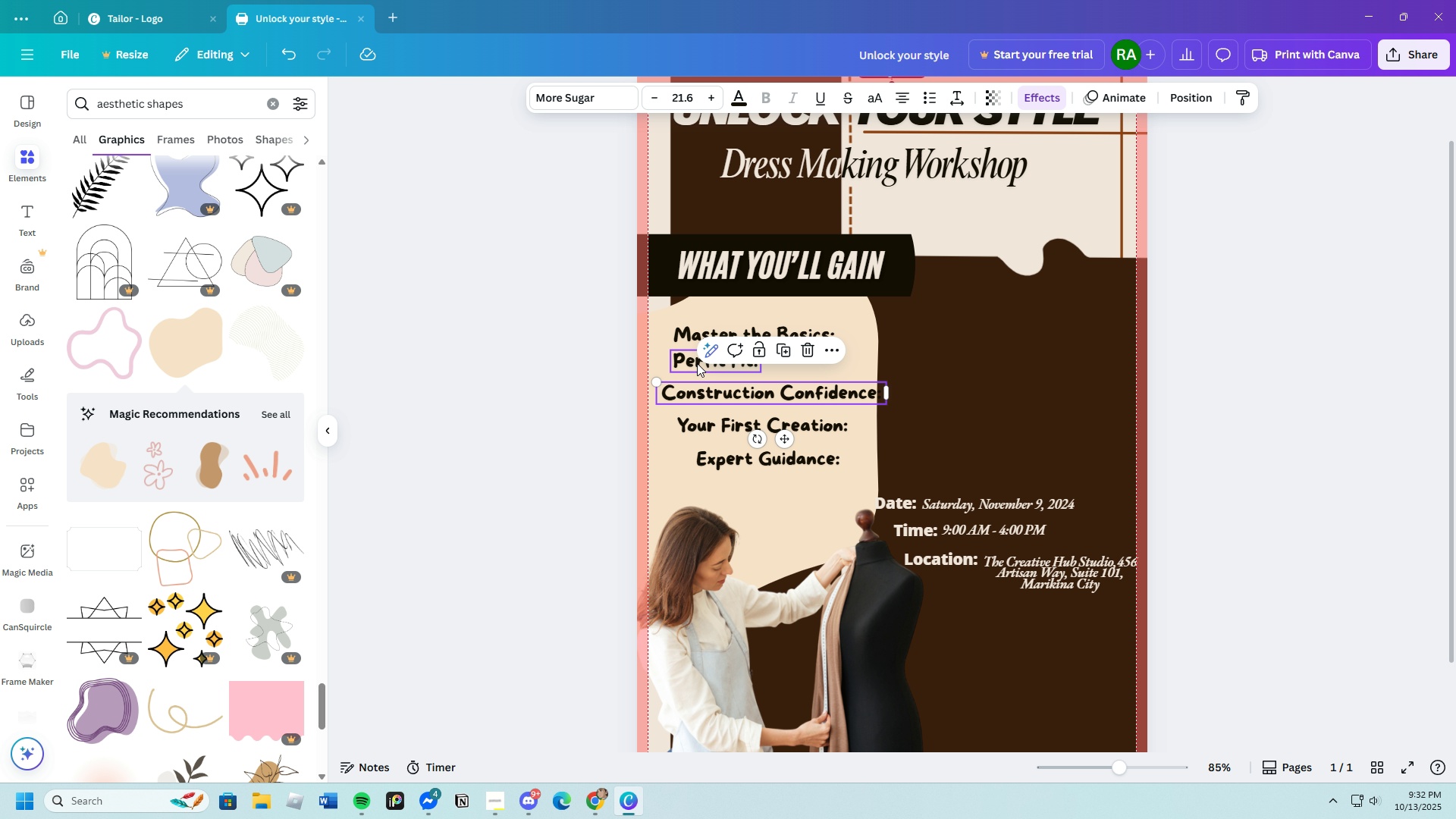 
left_click_drag(start_coordinate=[697, 363], to_coordinate=[686, 362])
 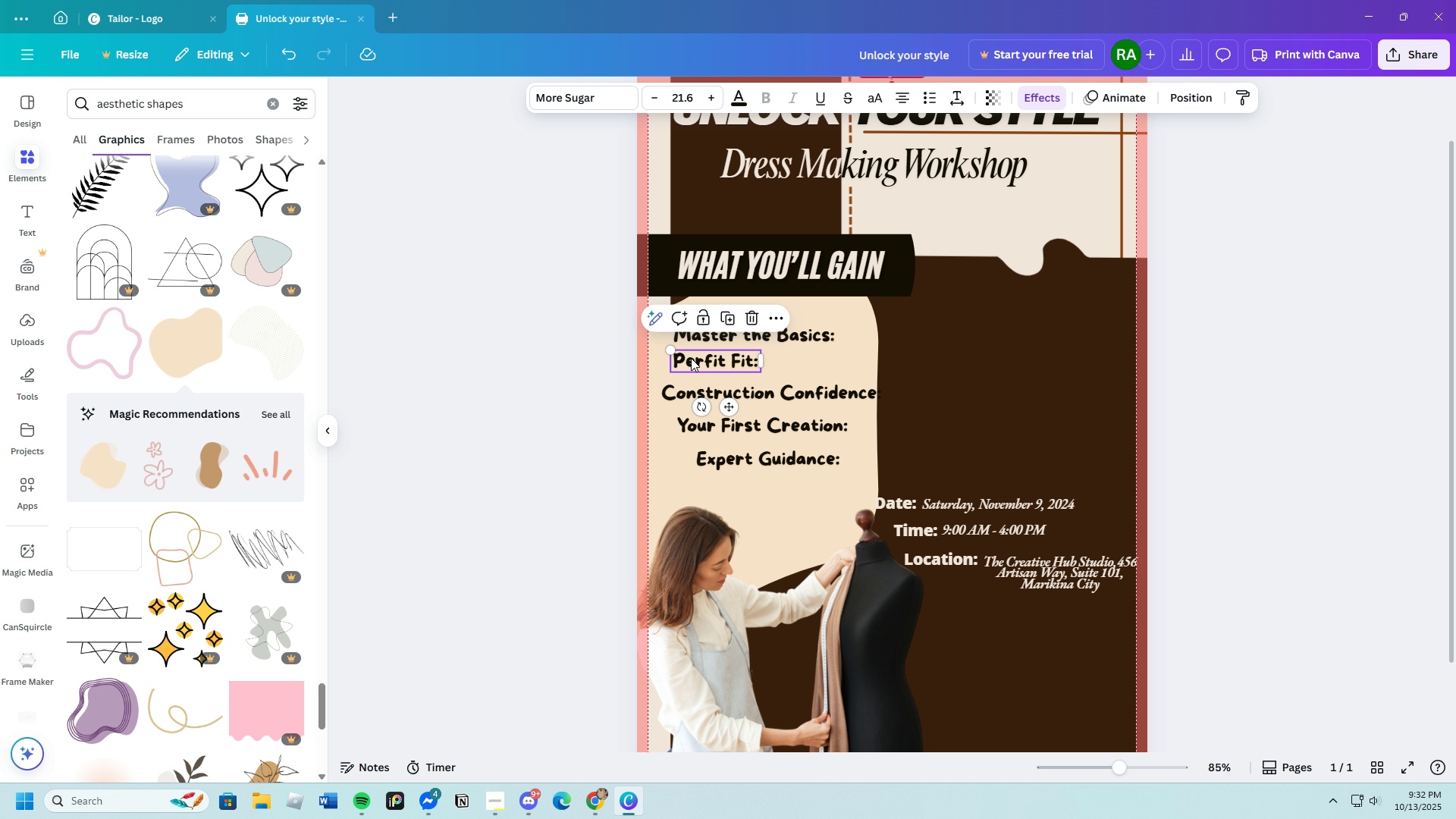 
left_click_drag(start_coordinate=[691, 358], to_coordinate=[685, 360])
 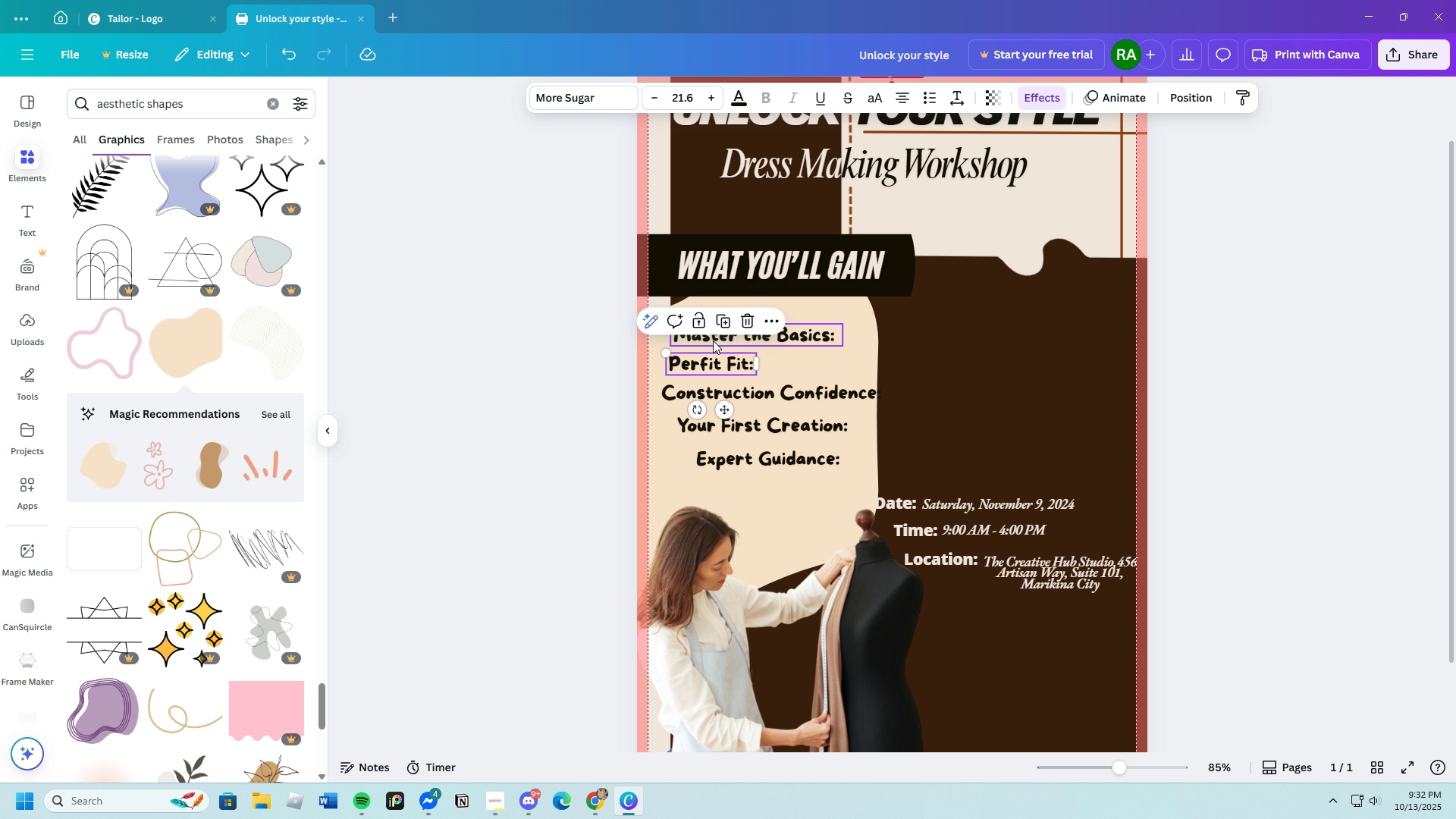 
left_click_drag(start_coordinate=[713, 340], to_coordinate=[706, 340])
 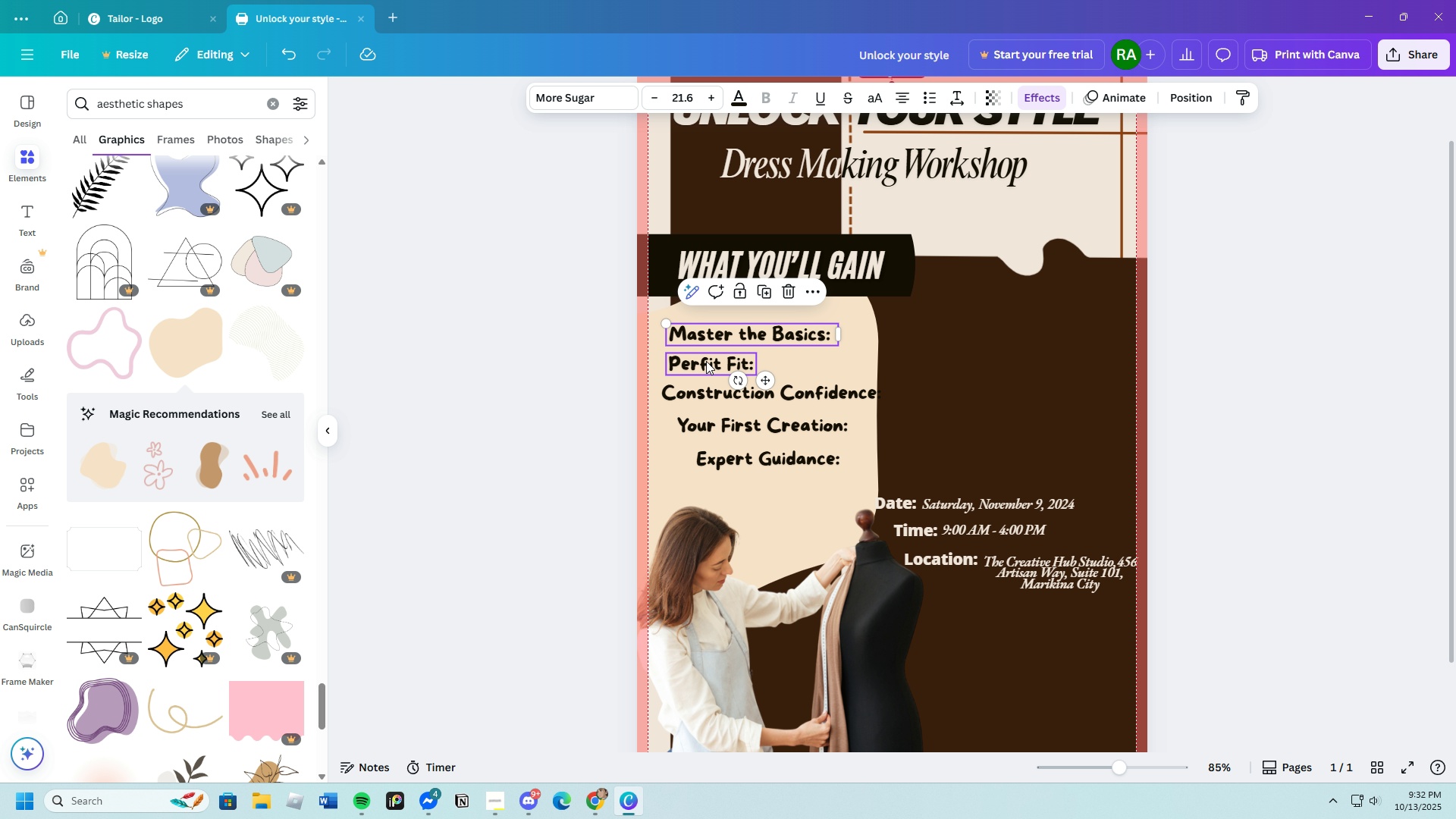 
left_click_drag(start_coordinate=[708, 359], to_coordinate=[703, 359])
 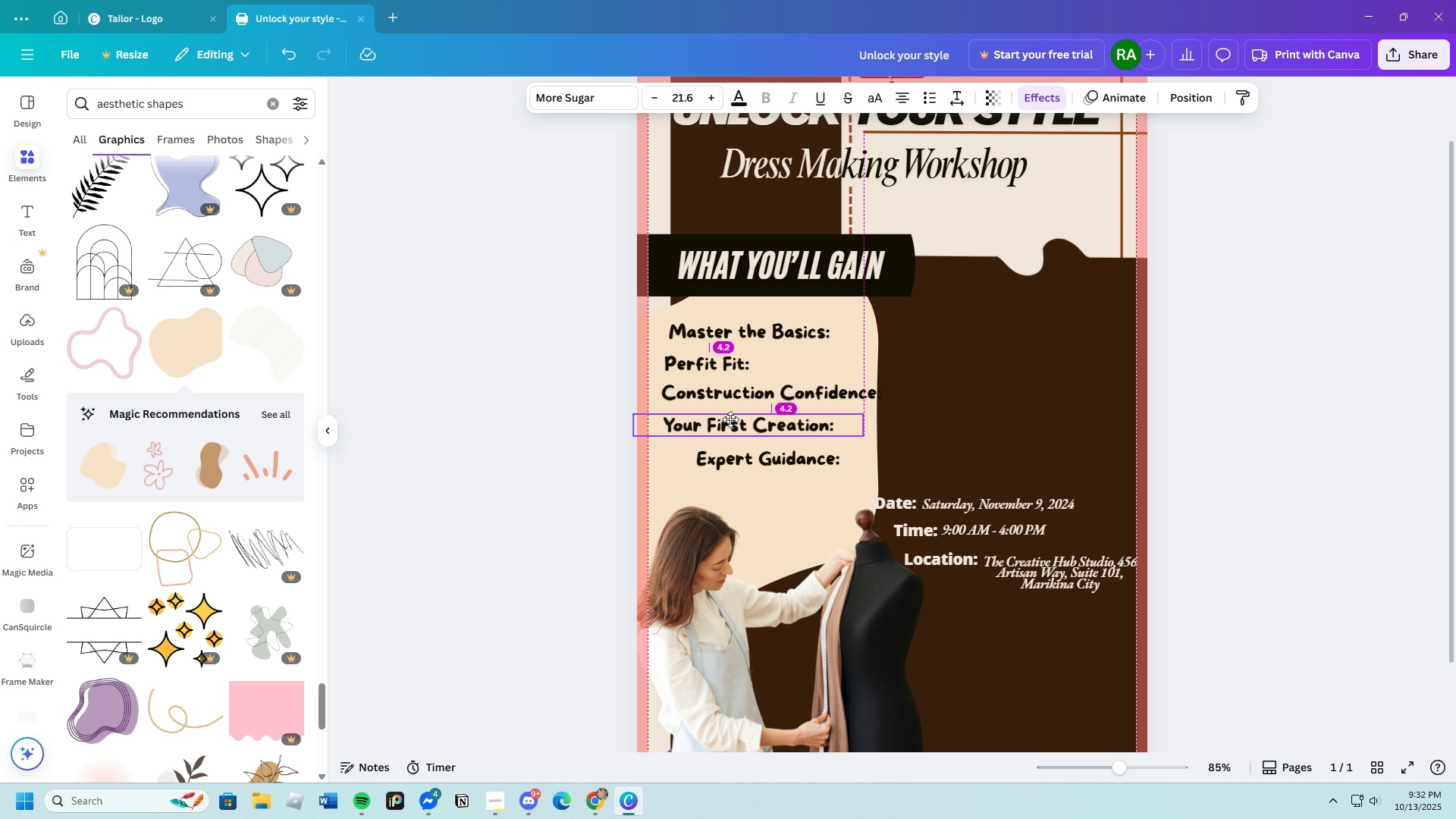 
wait(5.7)
 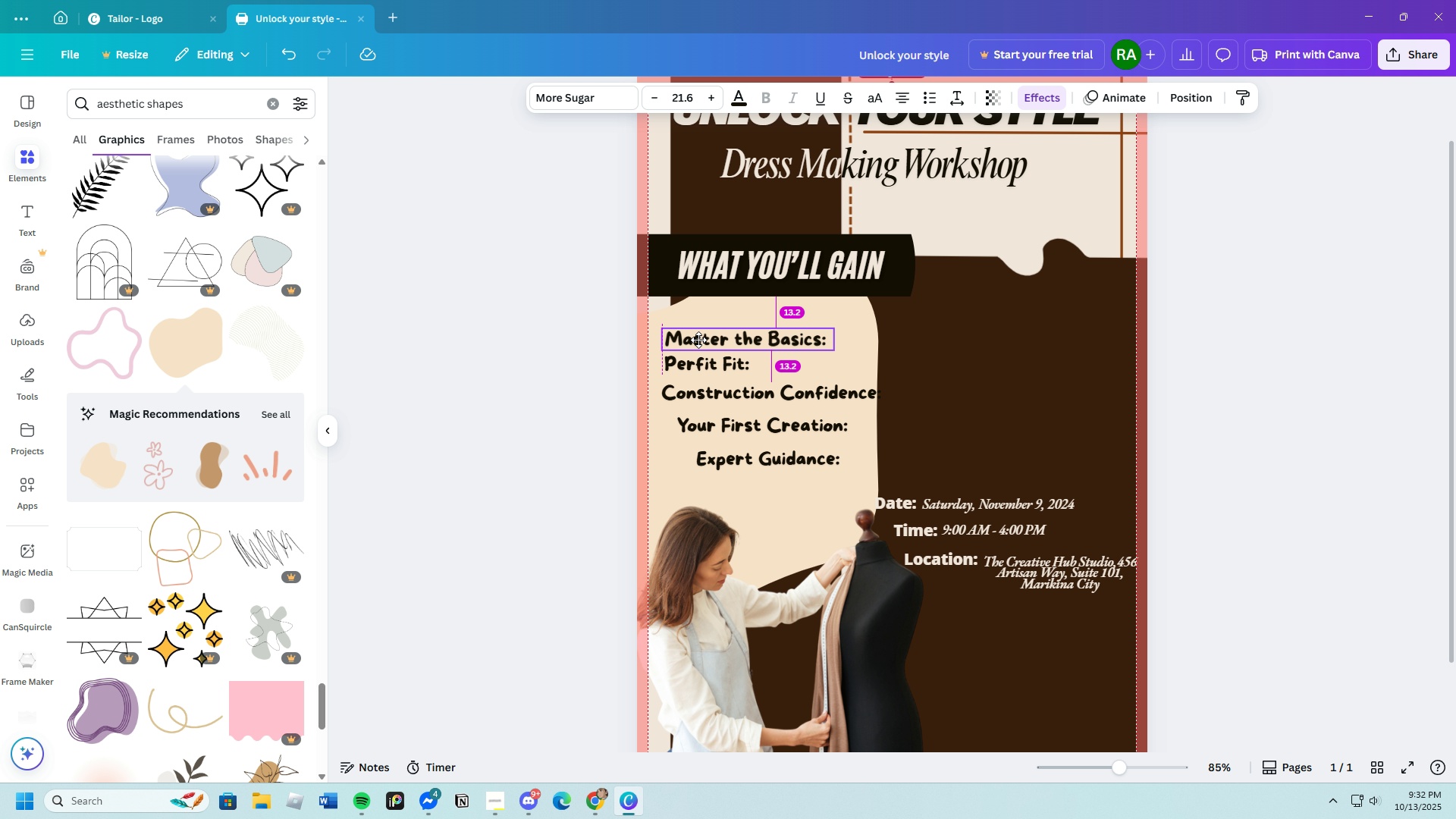 
left_click_drag(start_coordinate=[880, 425], to_coordinate=[822, 423])
 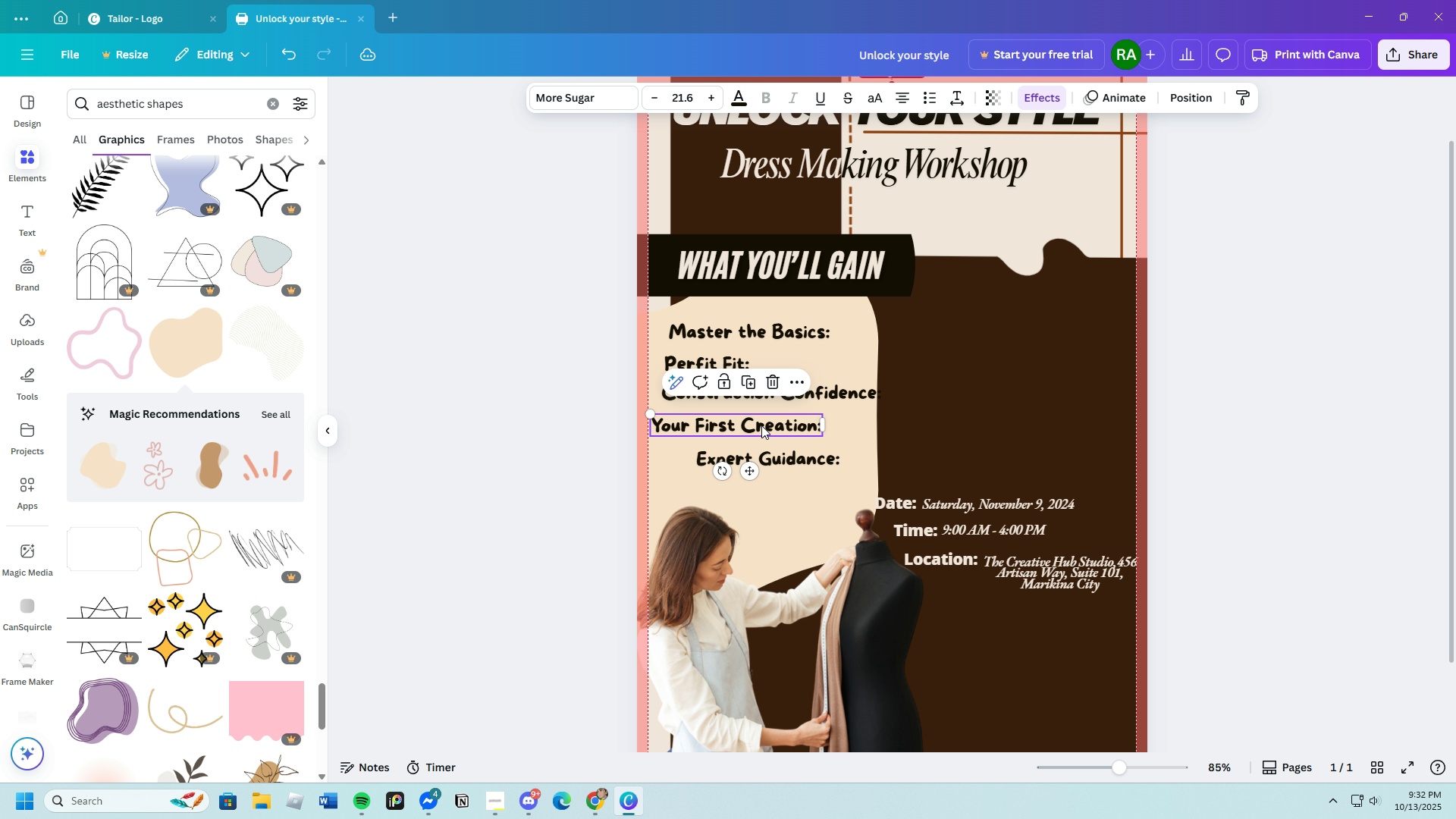 
left_click_drag(start_coordinate=[759, 425], to_coordinate=[772, 427])
 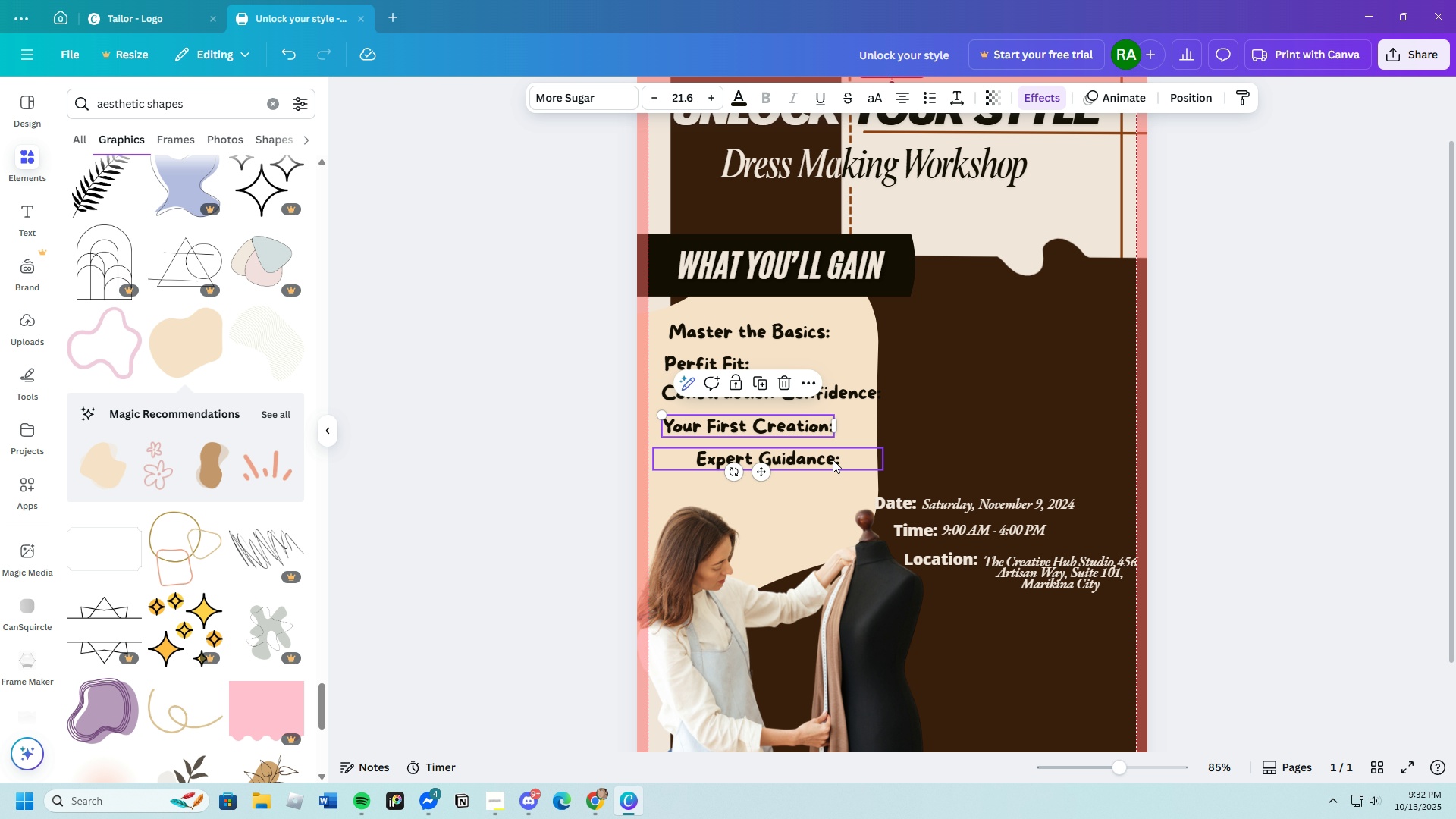 
left_click([818, 460])
 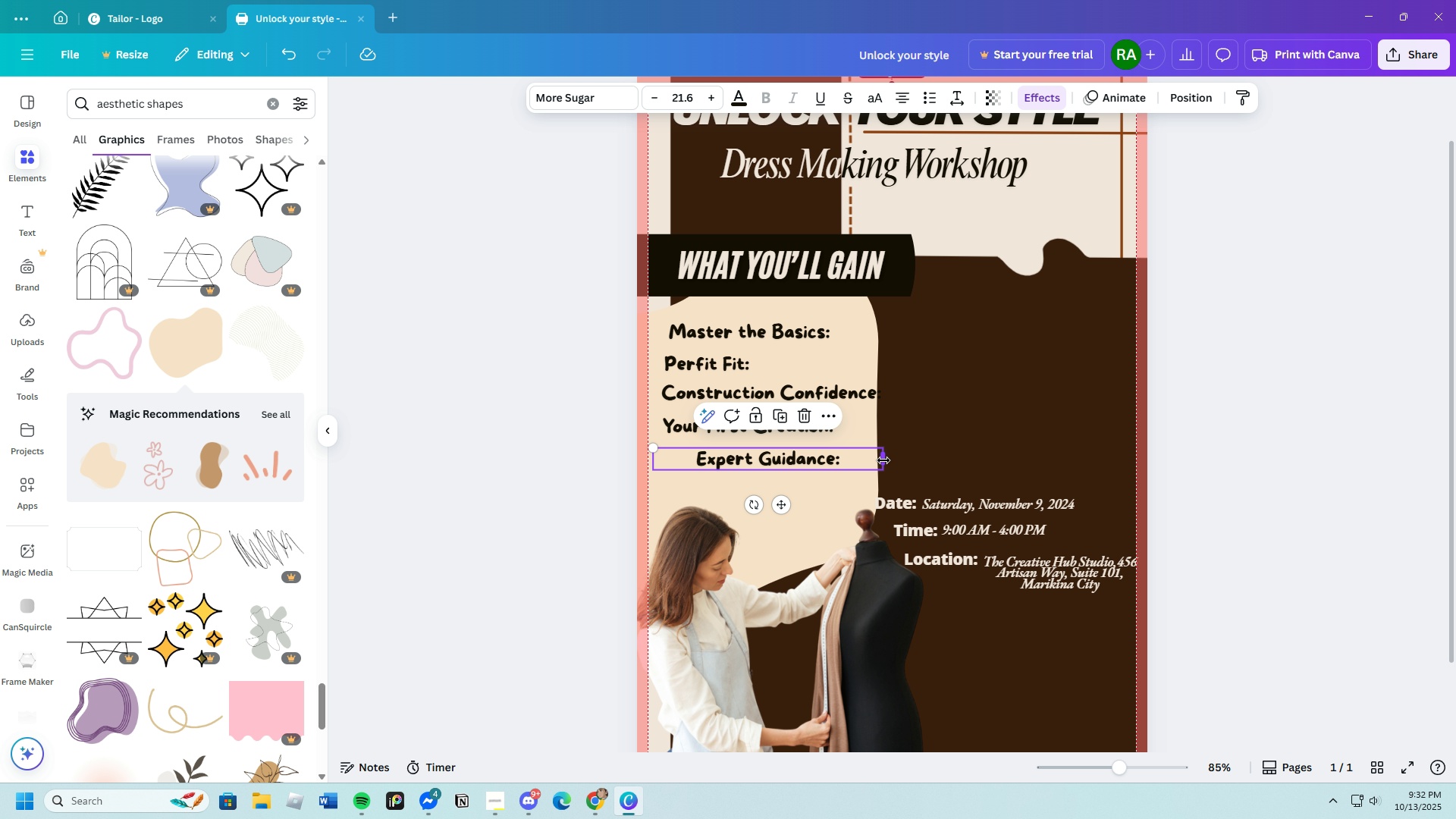 
left_click_drag(start_coordinate=[886, 461], to_coordinate=[805, 458])
 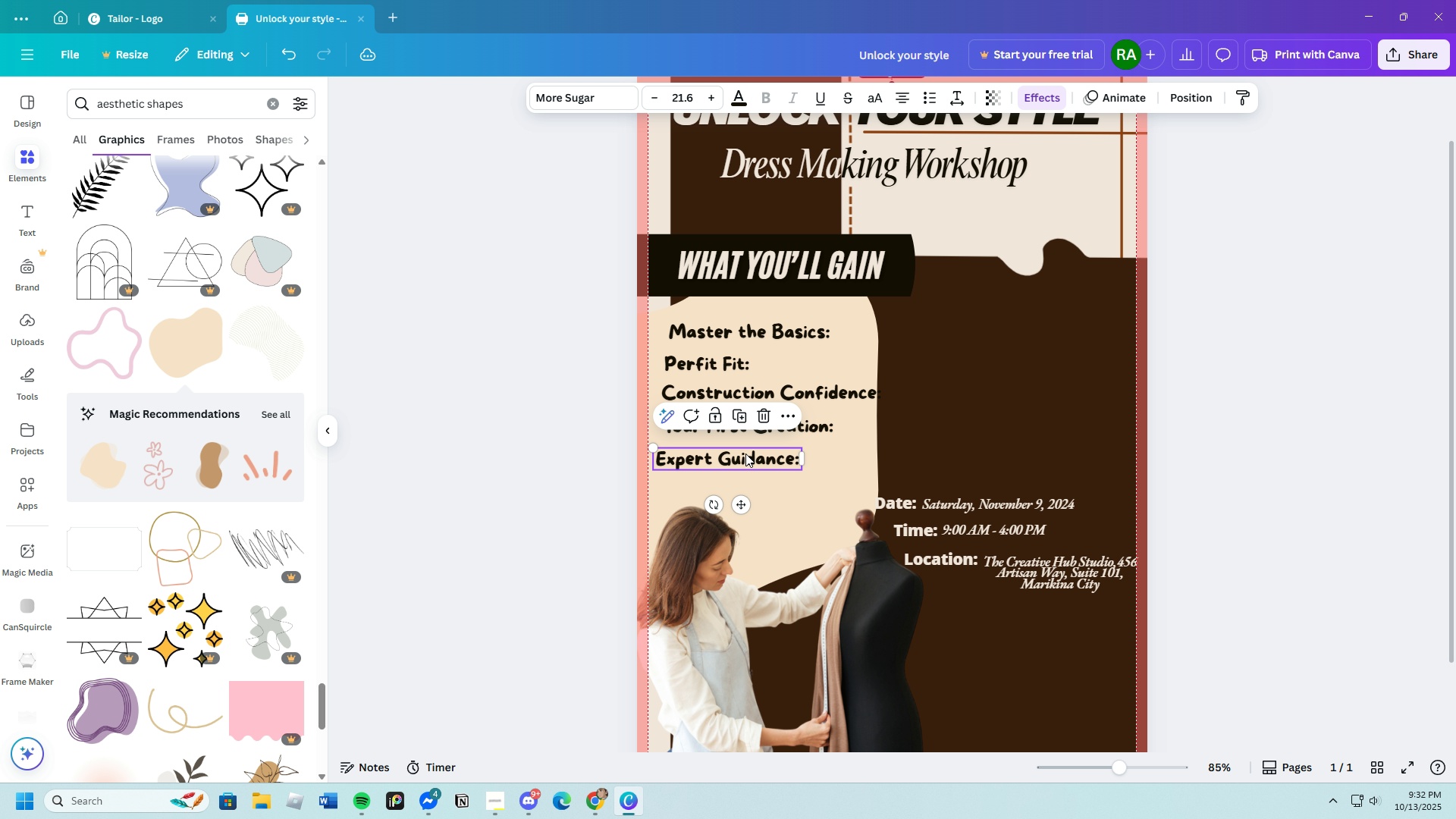 
left_click_drag(start_coordinate=[743, 453], to_coordinate=[755, 453])
 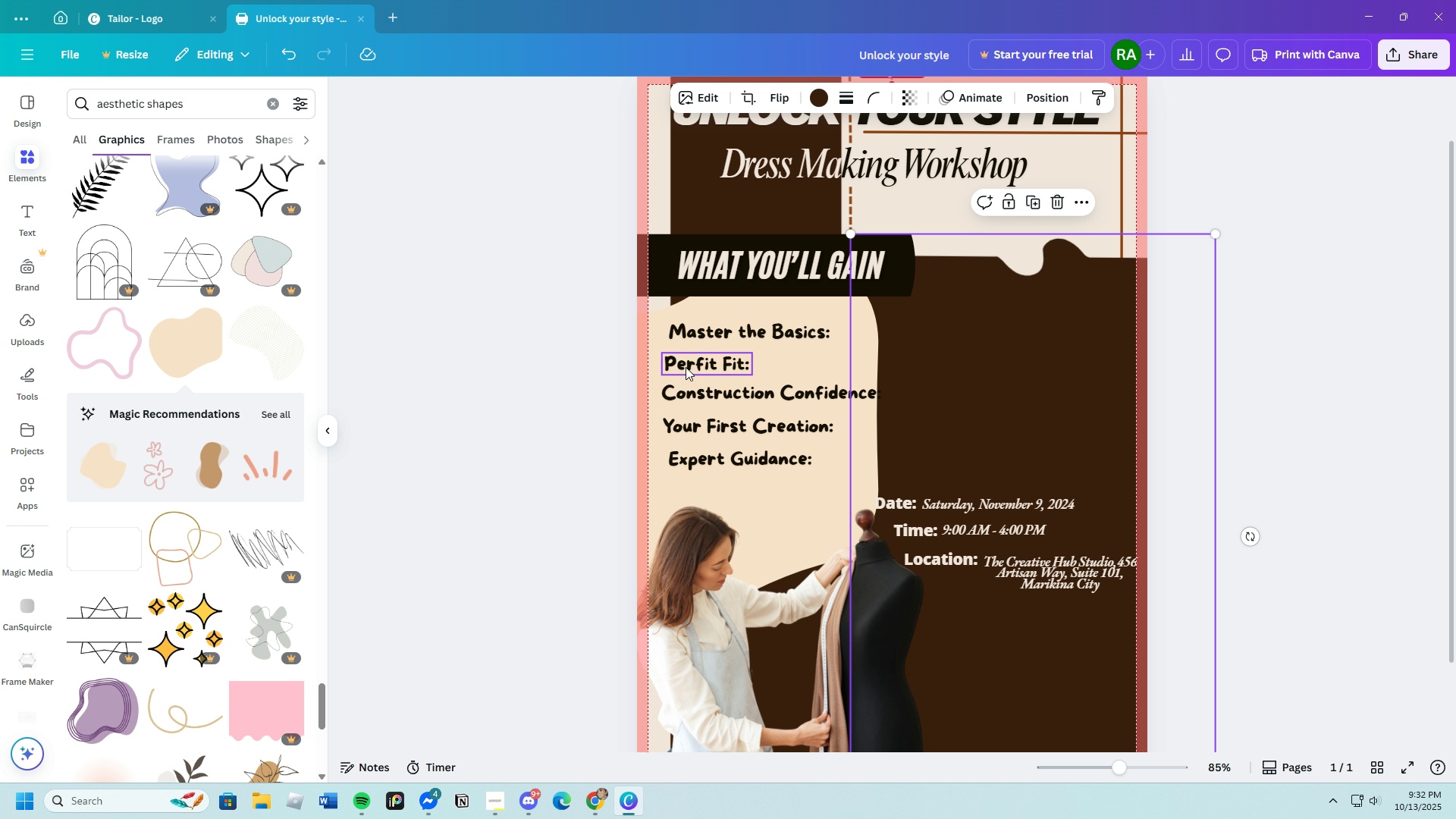 
left_click([689, 366])
 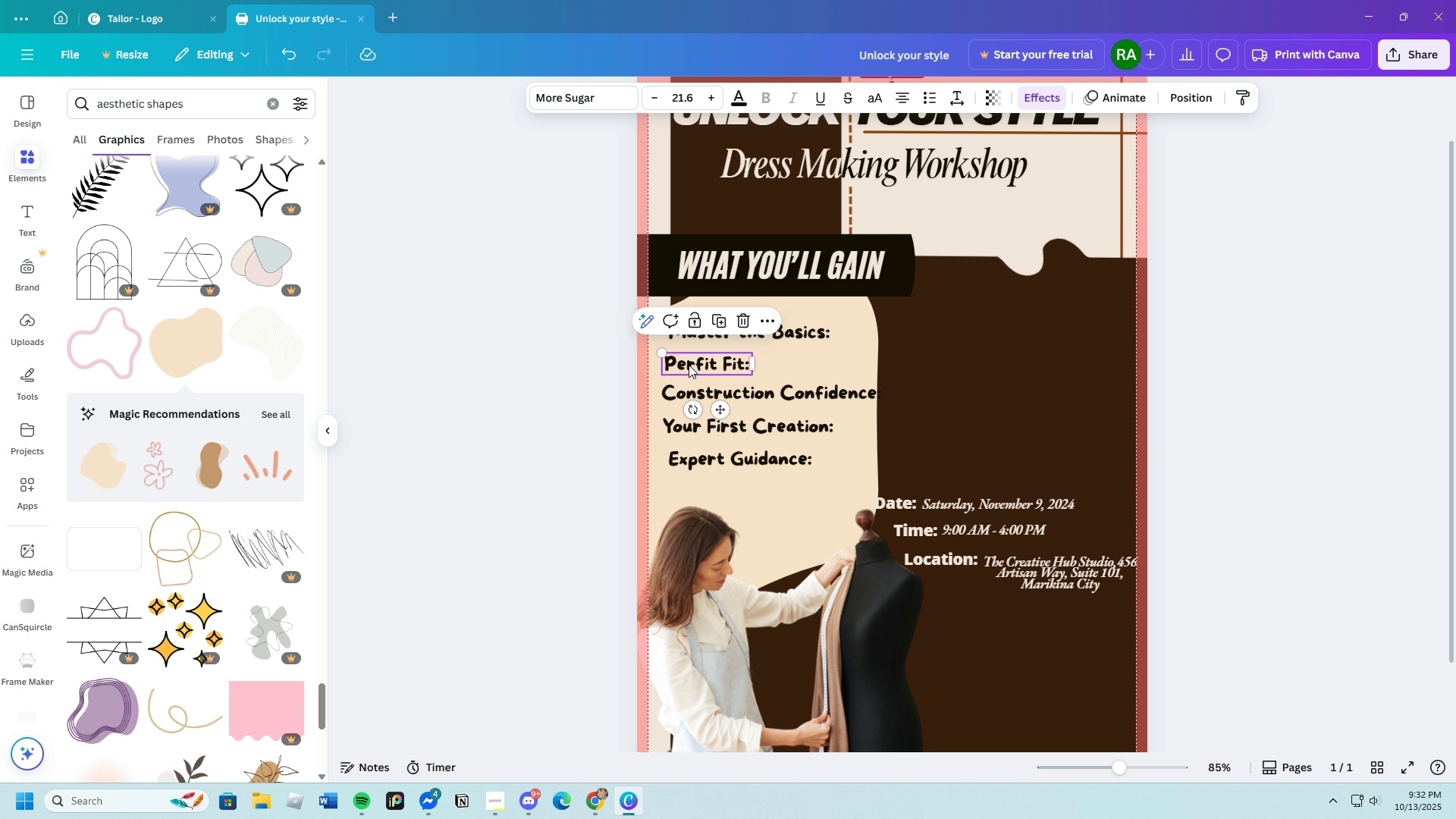 
left_click_drag(start_coordinate=[689, 366], to_coordinate=[692, 361])
 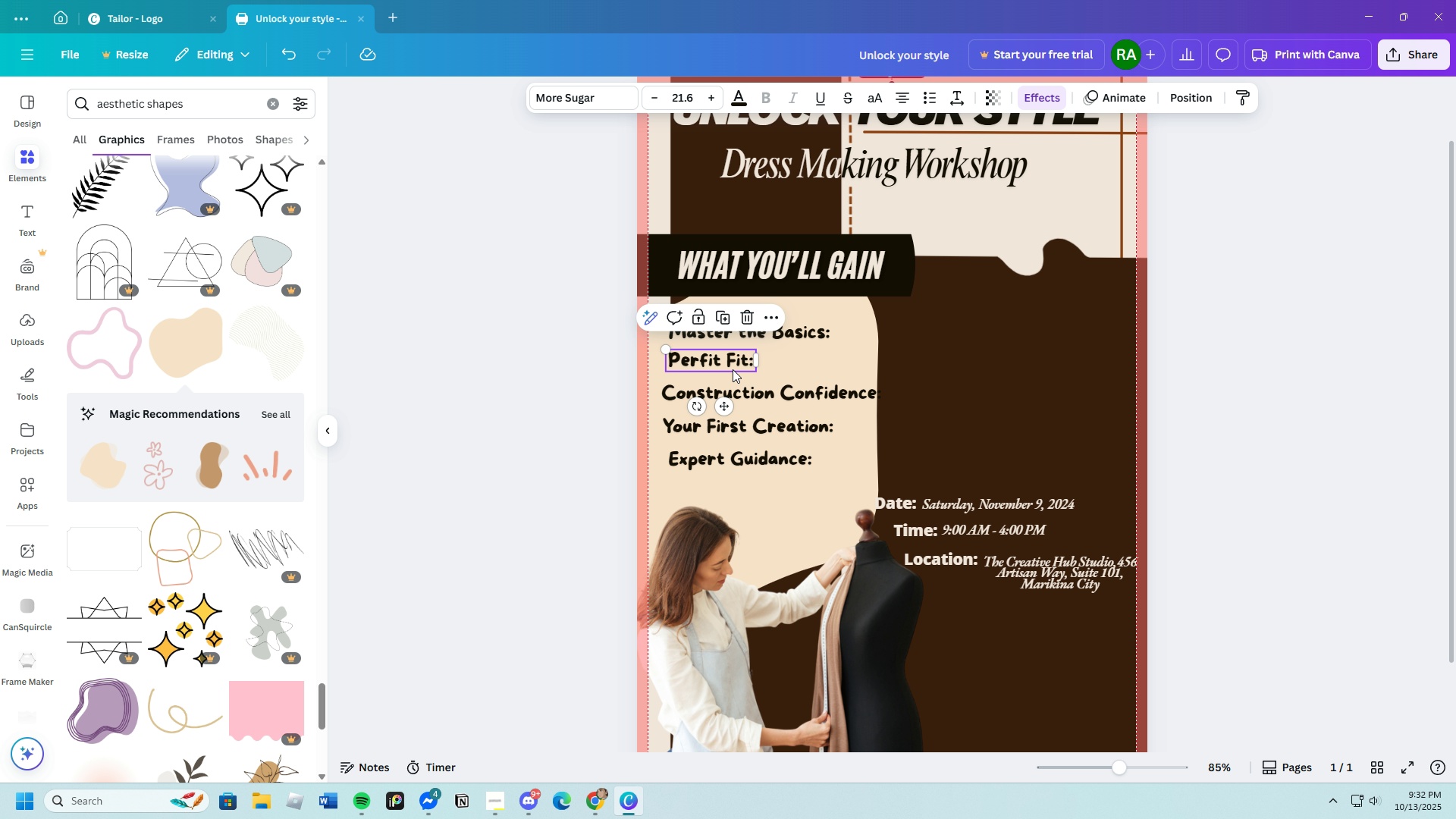 
left_click_drag(start_coordinate=[733, 362], to_coordinate=[726, 360])
 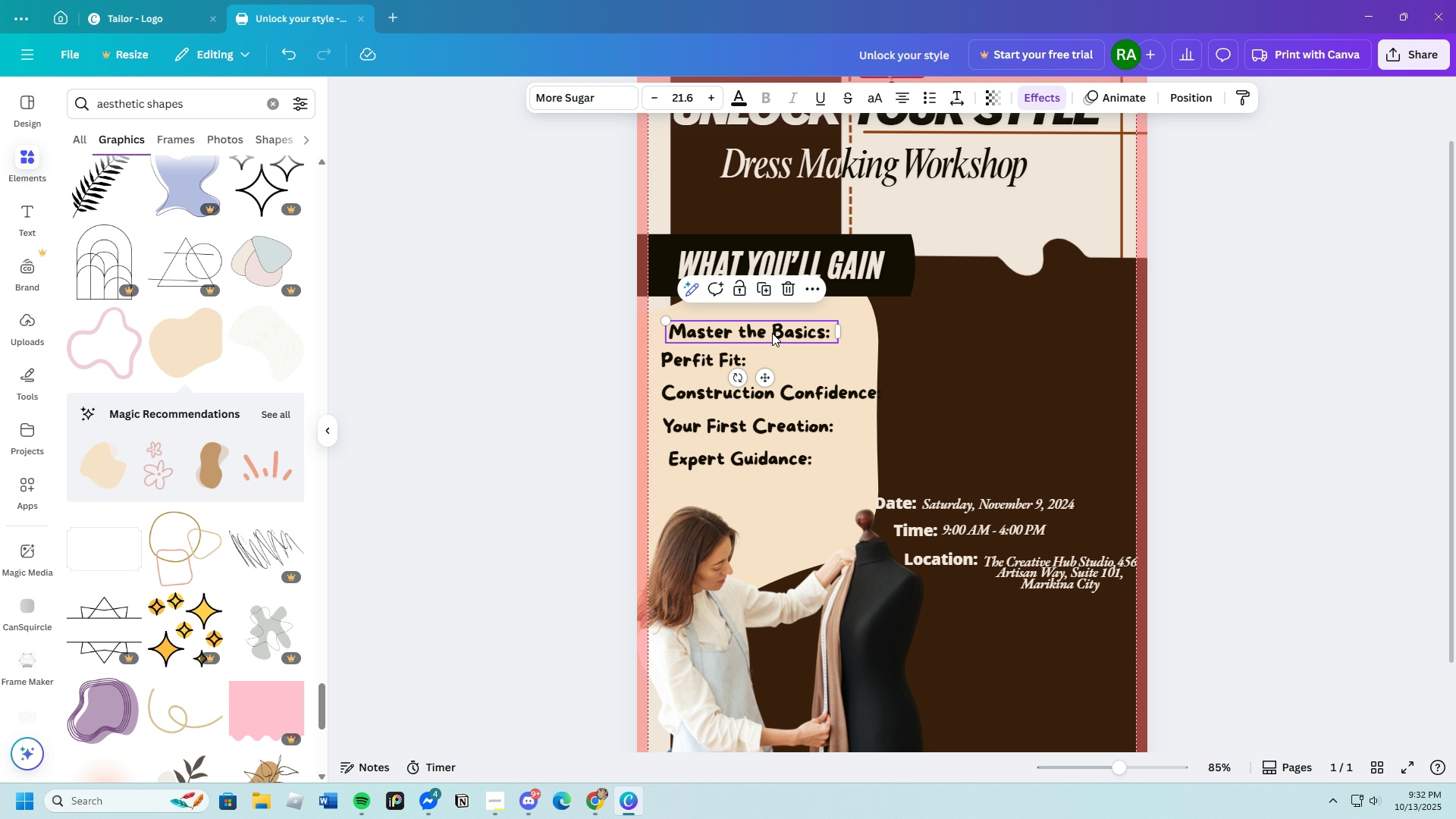 
left_click_drag(start_coordinate=[772, 334], to_coordinate=[765, 331])
 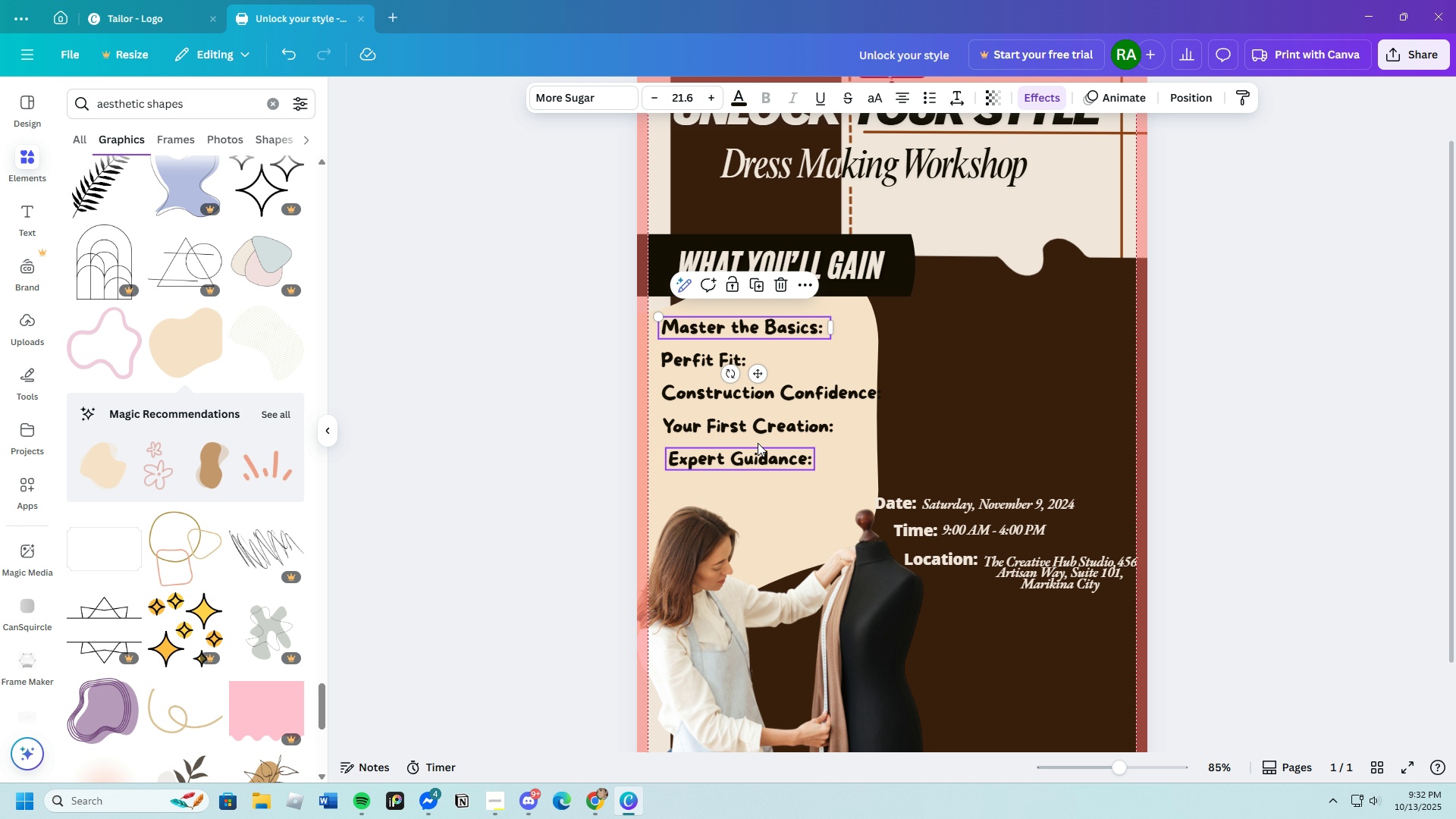 
left_click_drag(start_coordinate=[761, 430], to_coordinate=[757, 427])
 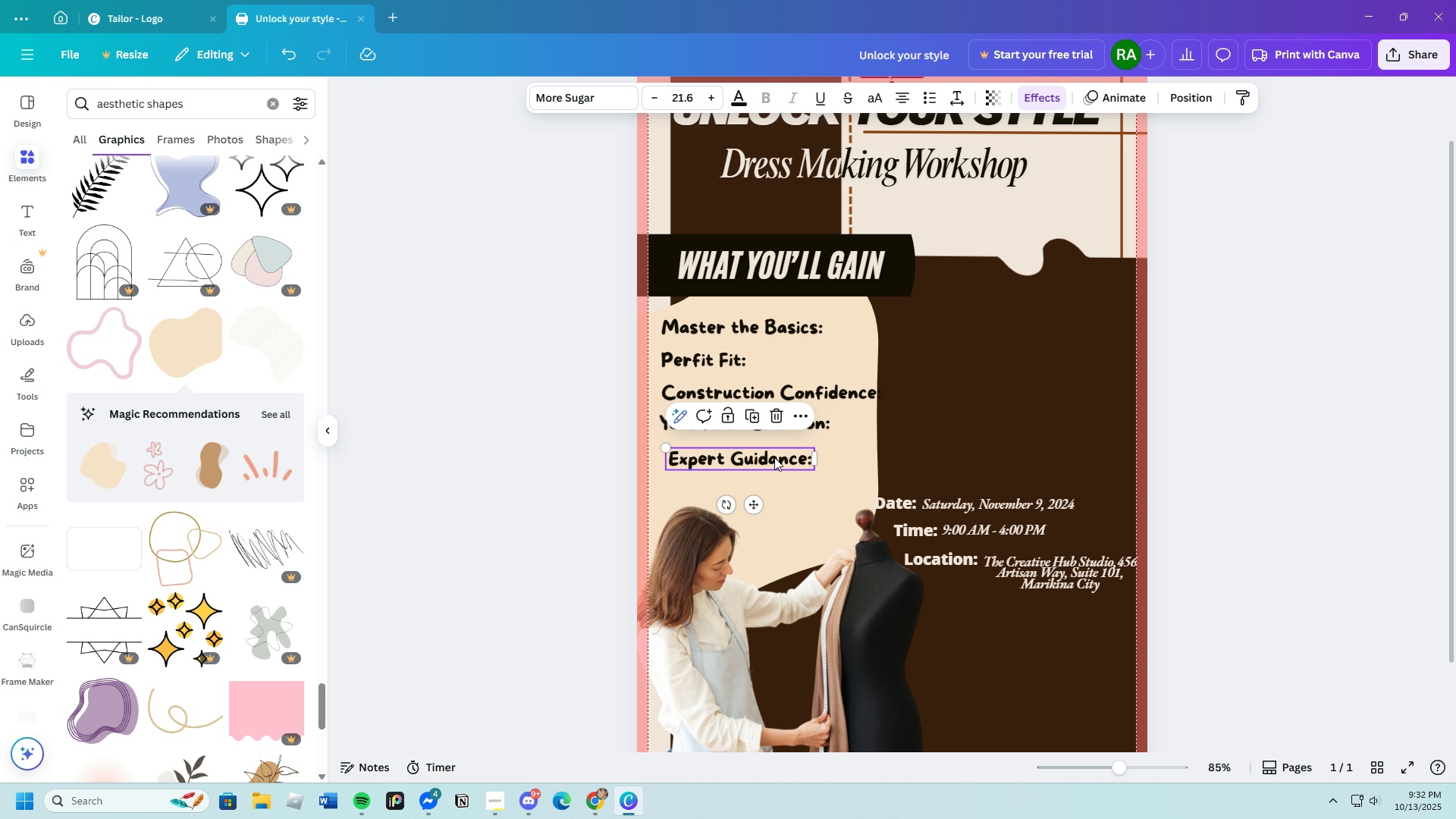 
left_click_drag(start_coordinate=[774, 457], to_coordinate=[770, 457])
 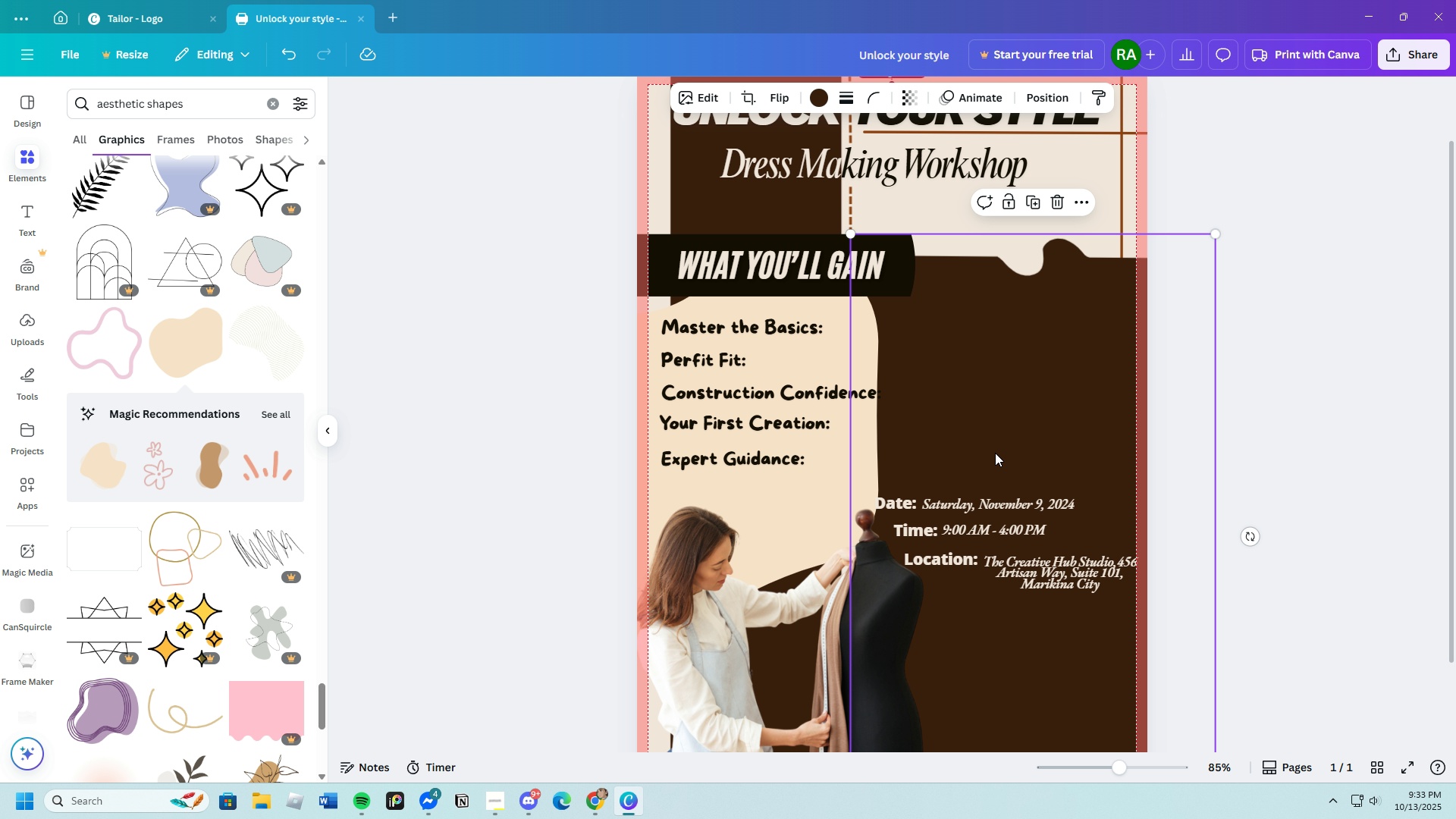 
left_click([995, 453])
 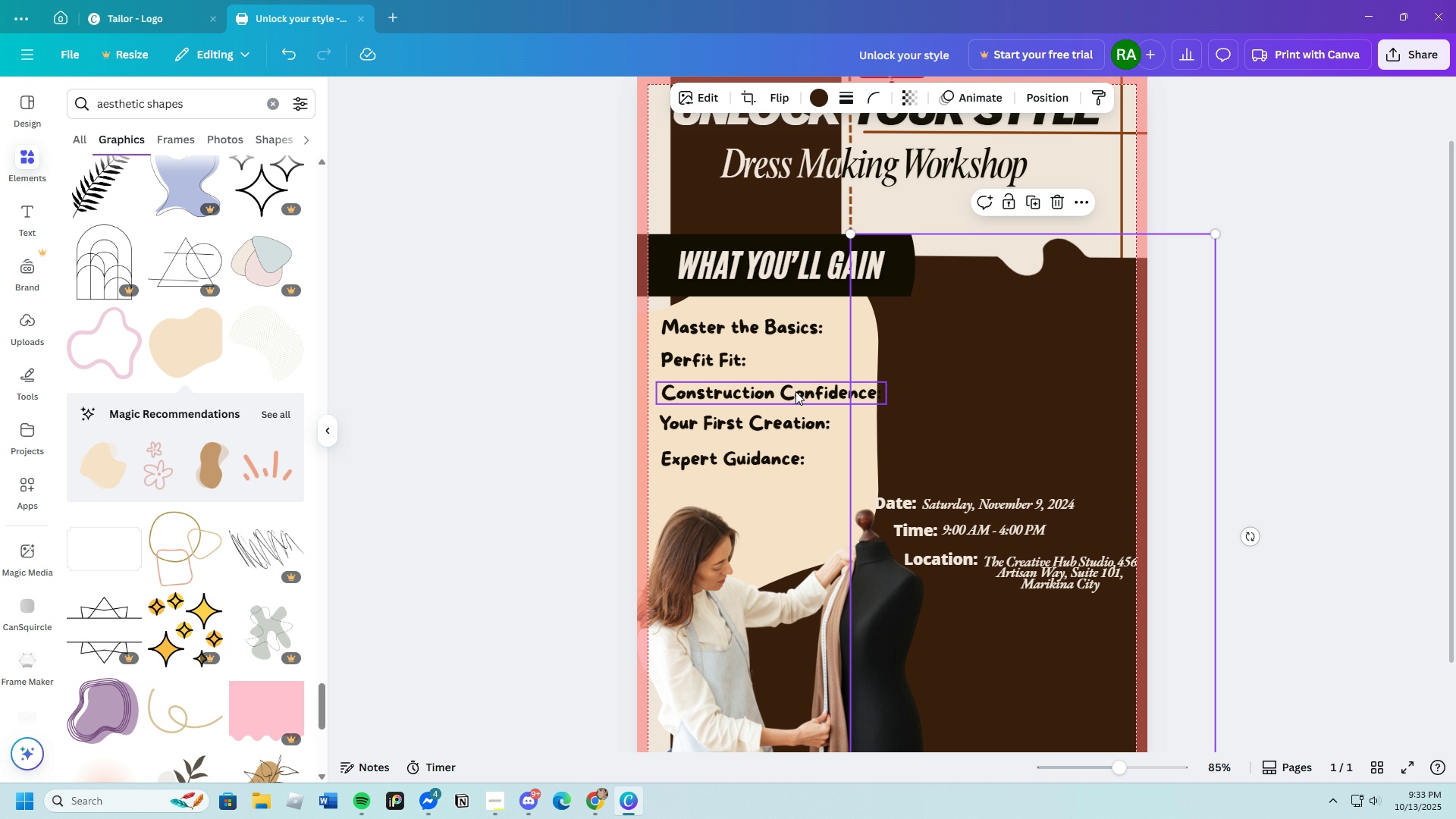 
left_click_drag(start_coordinate=[796, 393], to_coordinate=[789, 394])
 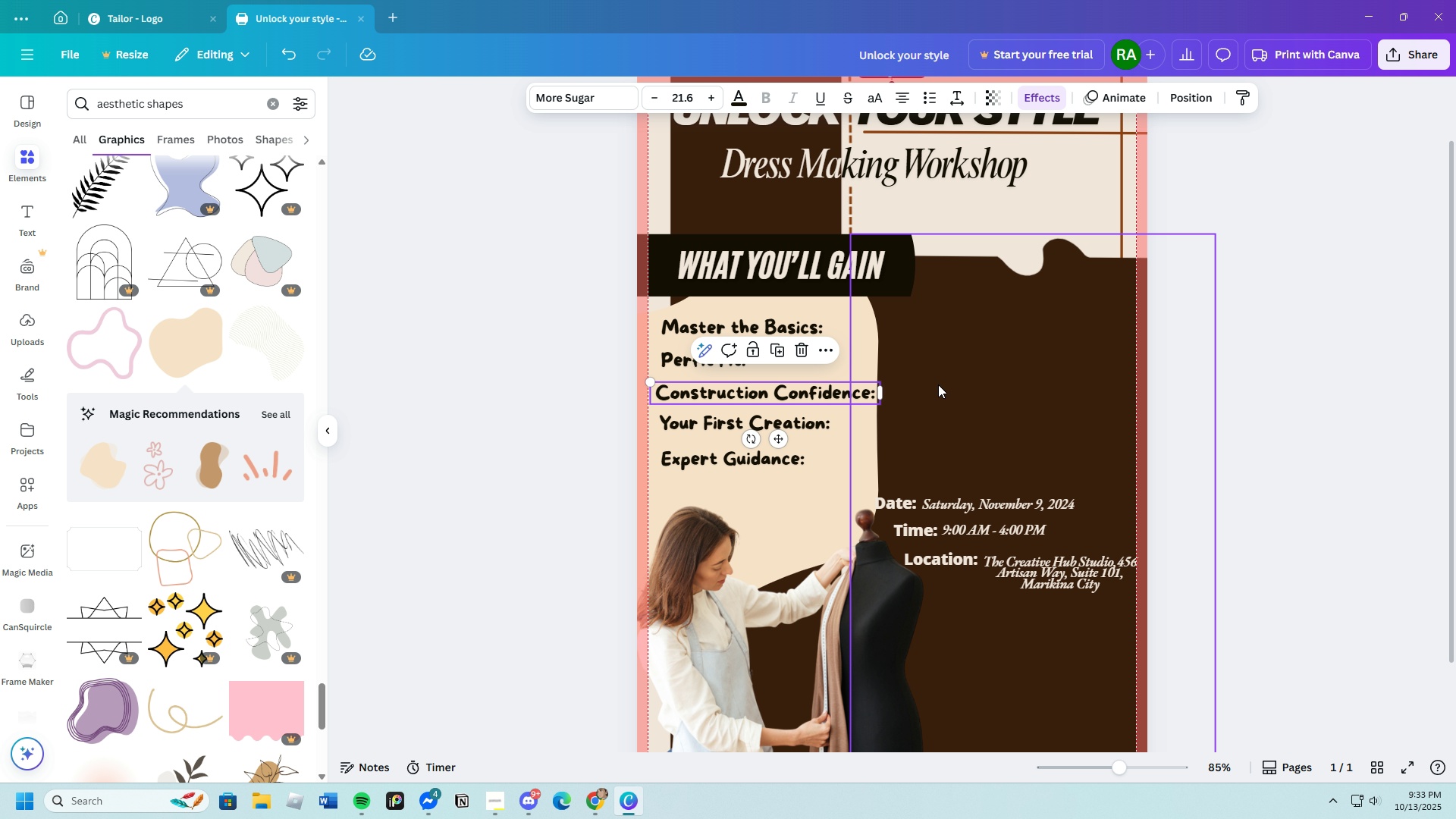 
left_click([938, 384])
 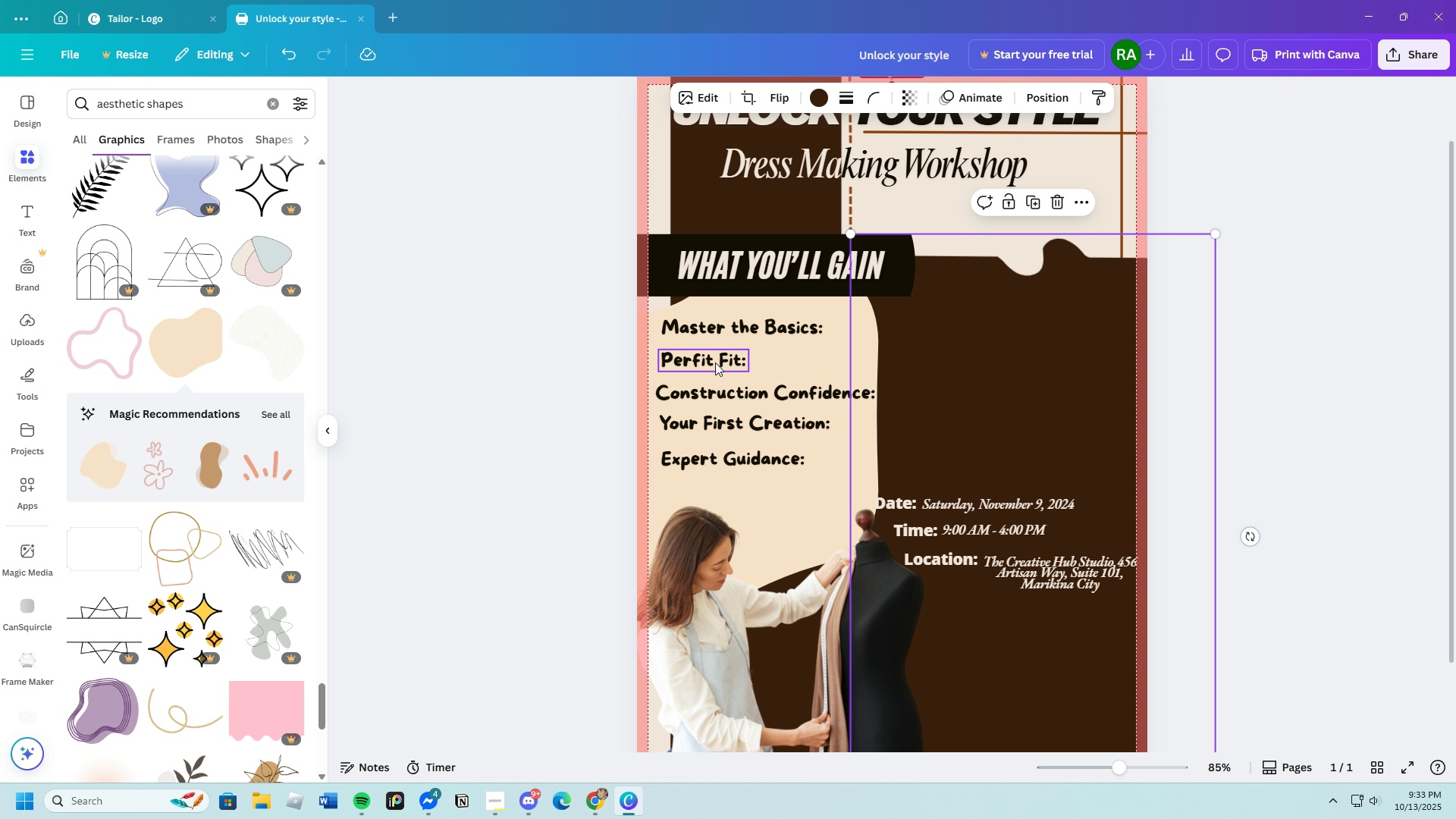 
left_click_drag(start_coordinate=[715, 362], to_coordinate=[711, 361])
 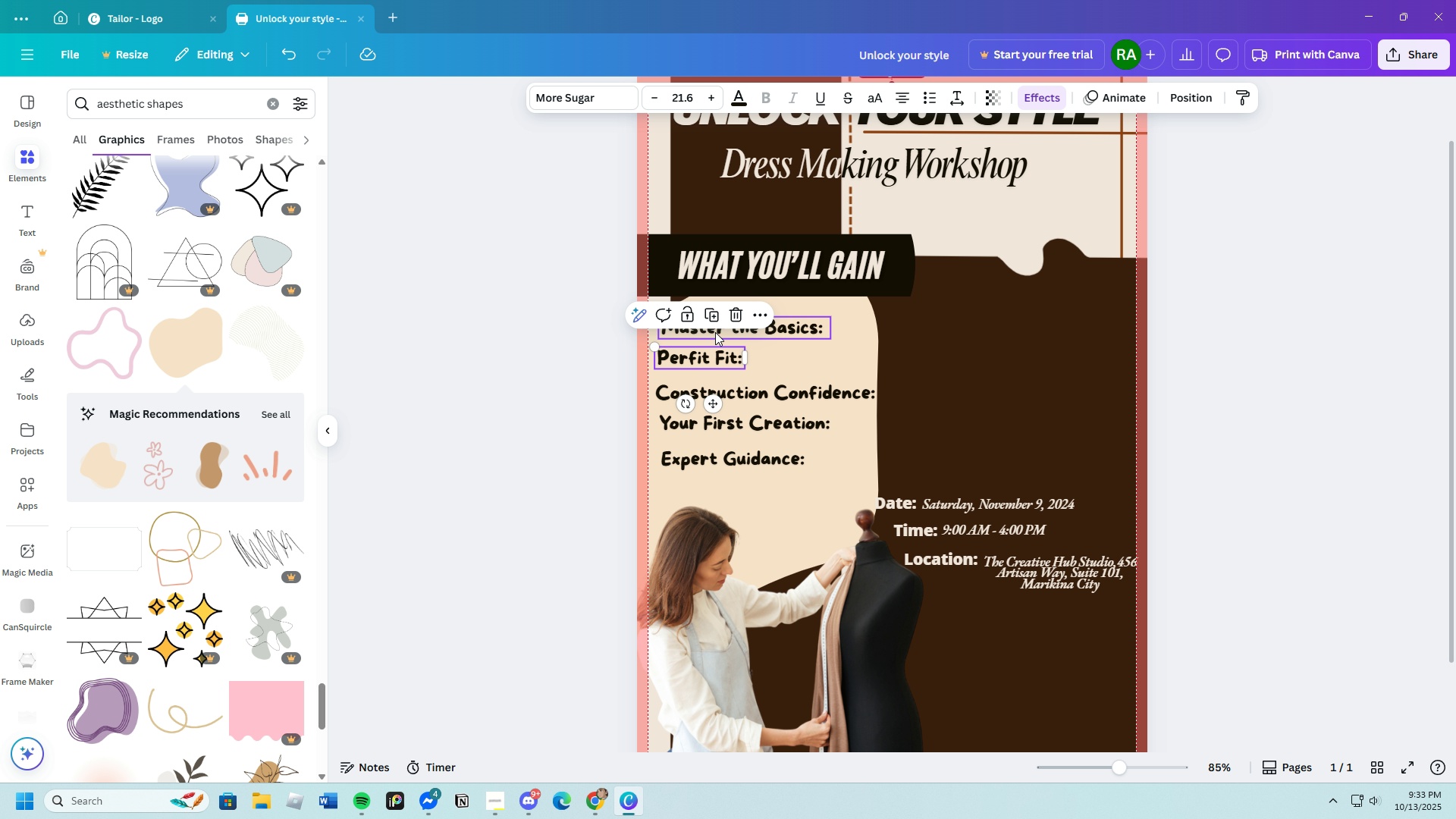 
left_click_drag(start_coordinate=[715, 332], to_coordinate=[711, 331])
 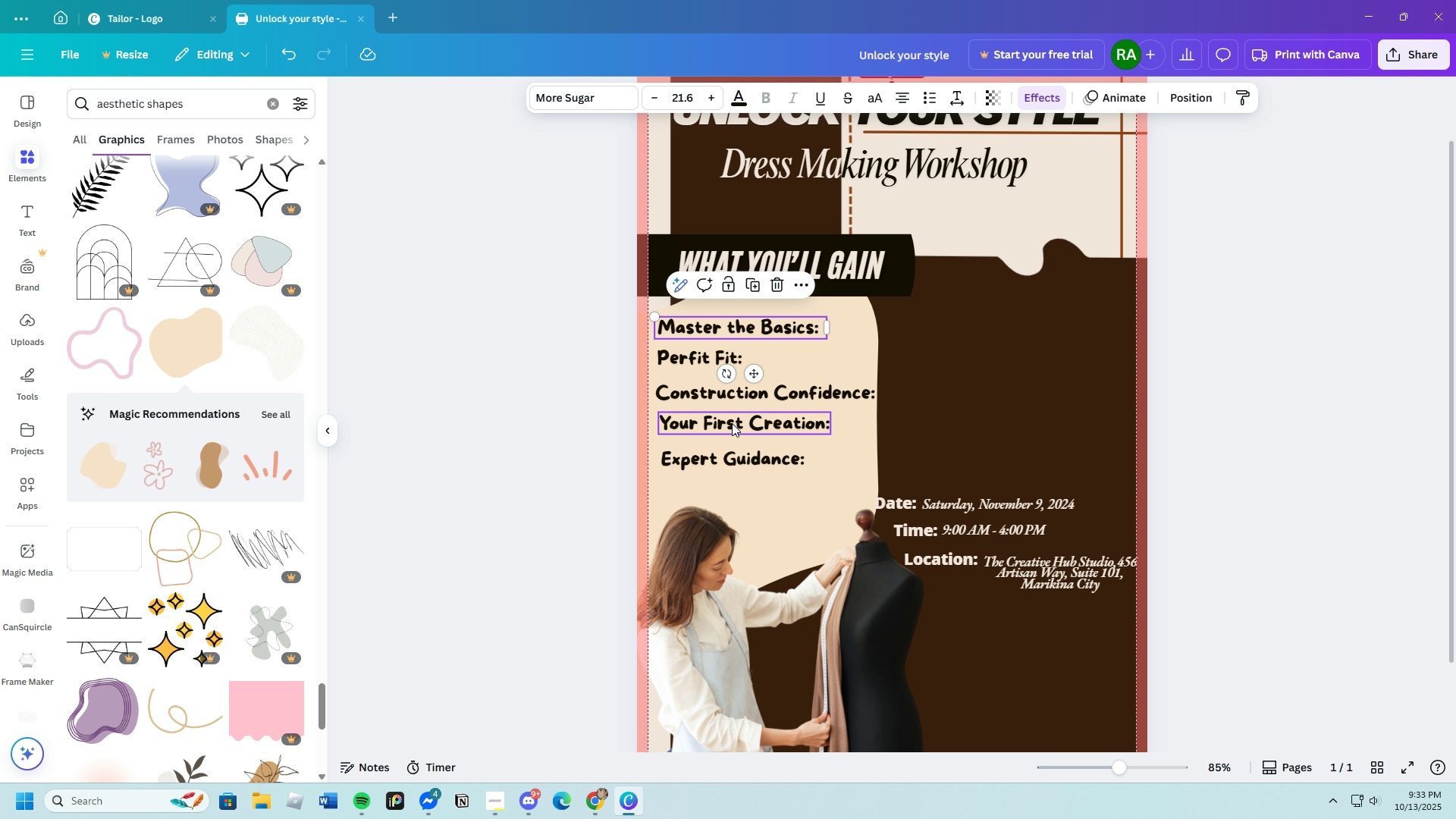 
left_click_drag(start_coordinate=[732, 423], to_coordinate=[727, 425])
 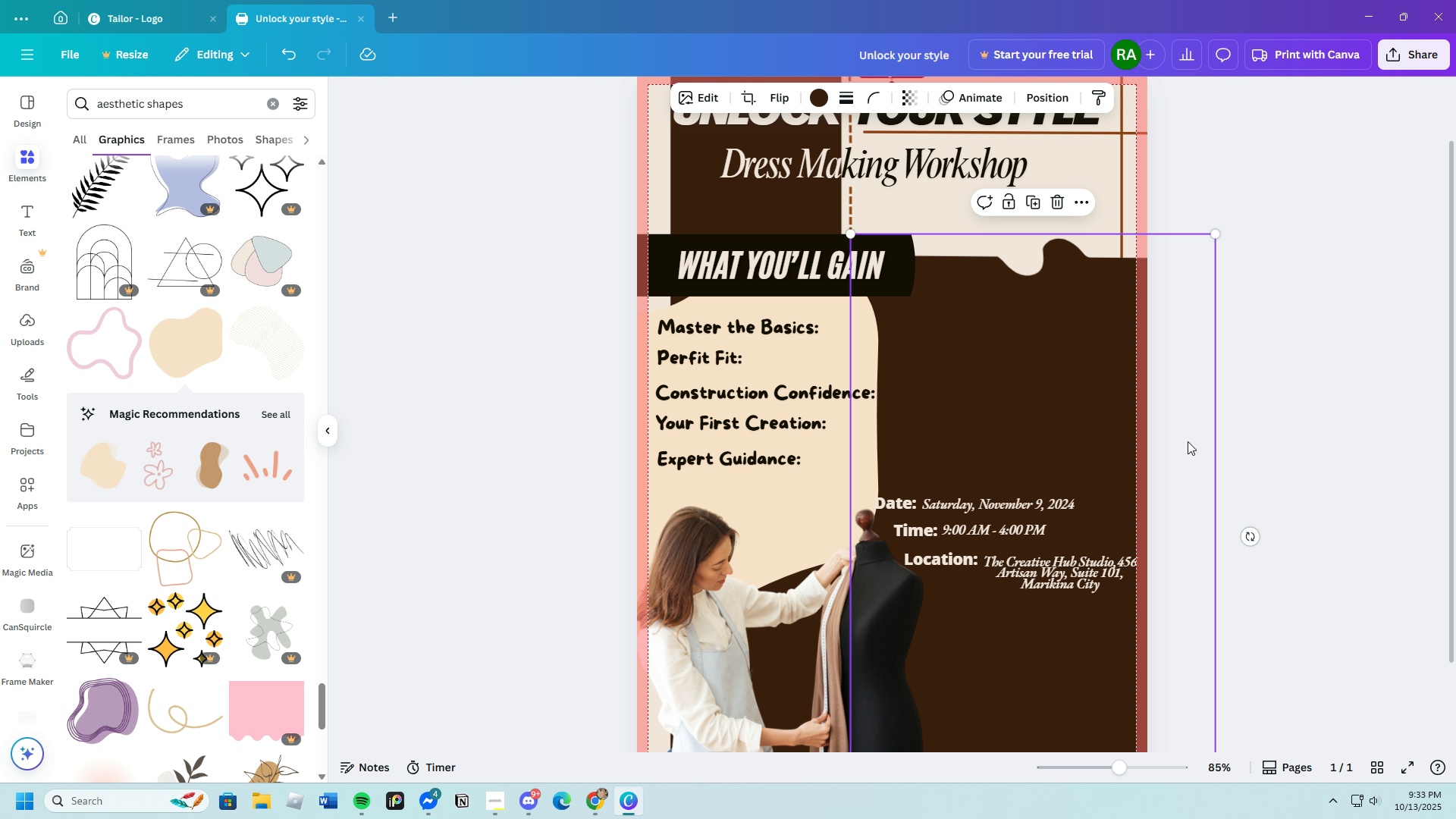 
left_click([1264, 433])
 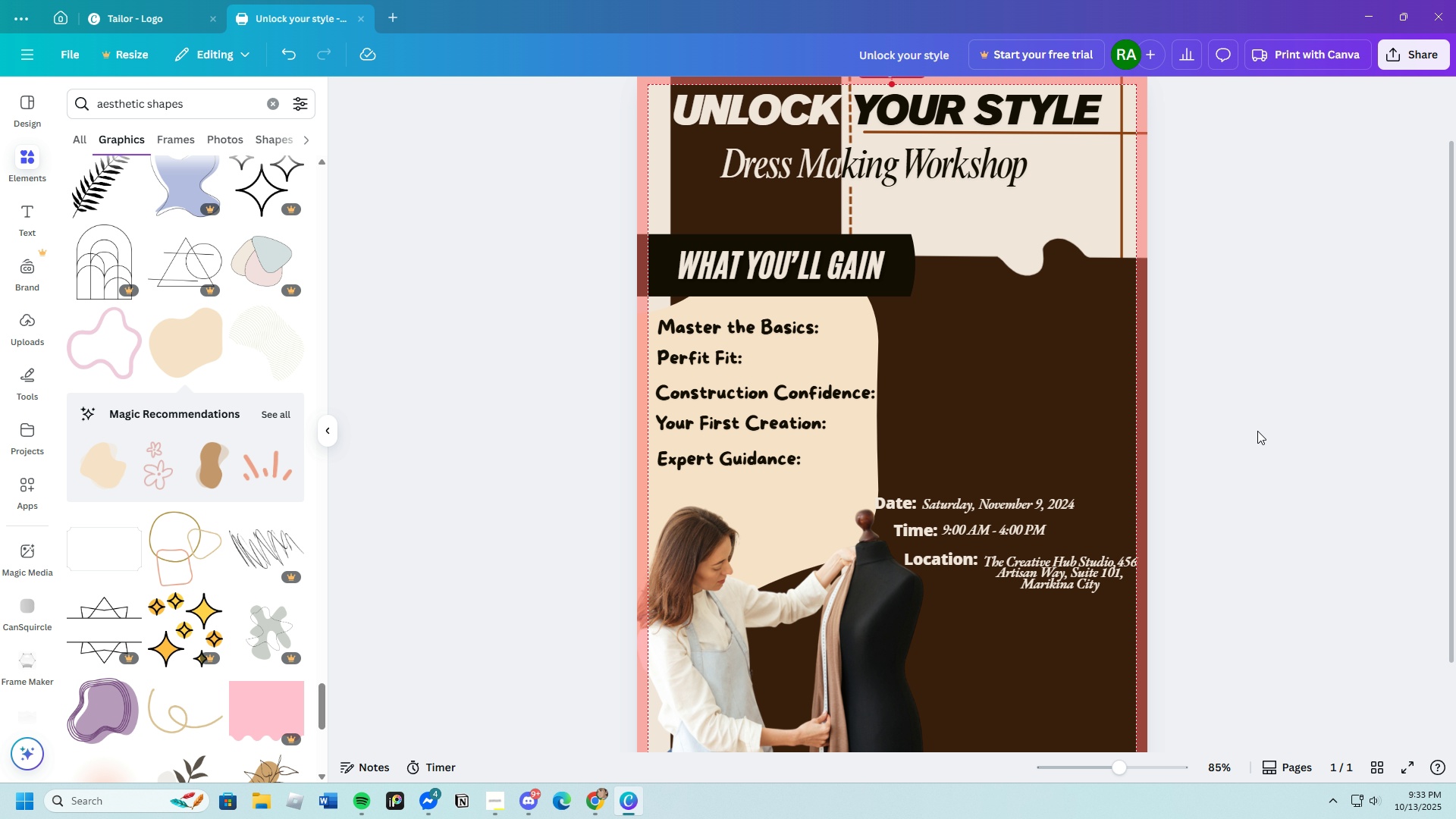 
scroll: coordinate [1213, 519], scroll_direction: up, amount: 1.0
 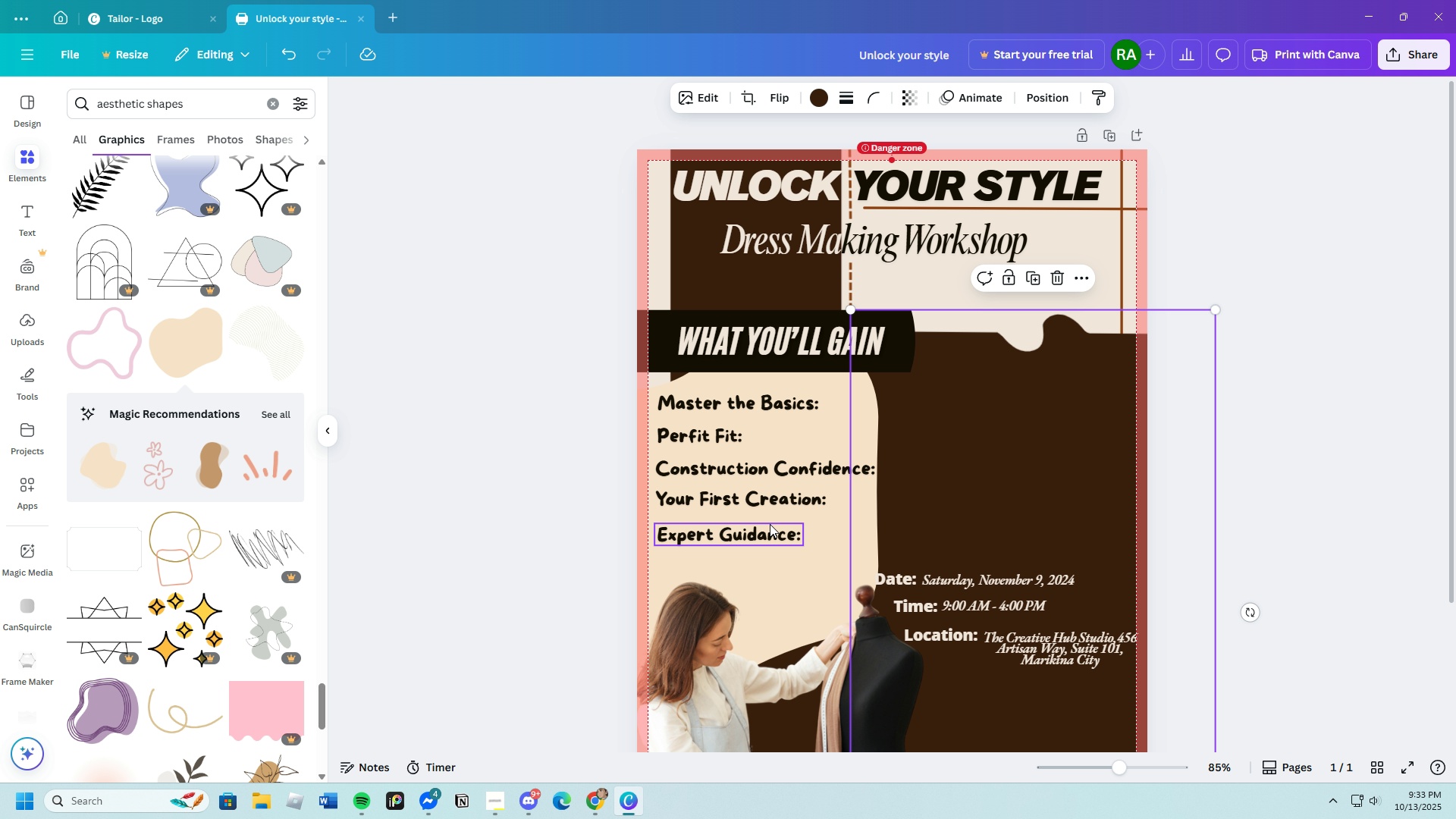 
wait(6.74)
 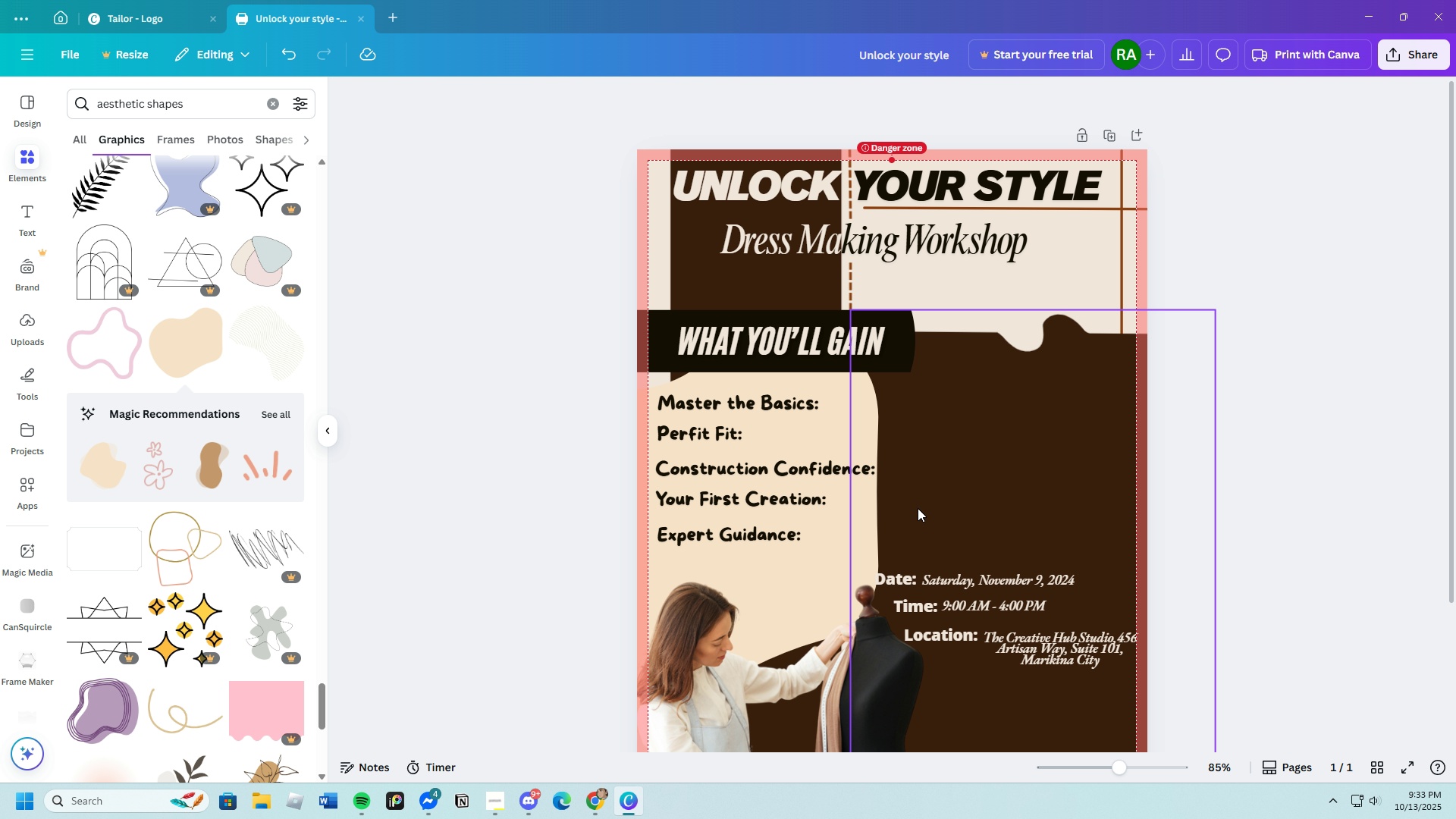 
left_click_drag(start_coordinate=[745, 538], to_coordinate=[745, 544])
 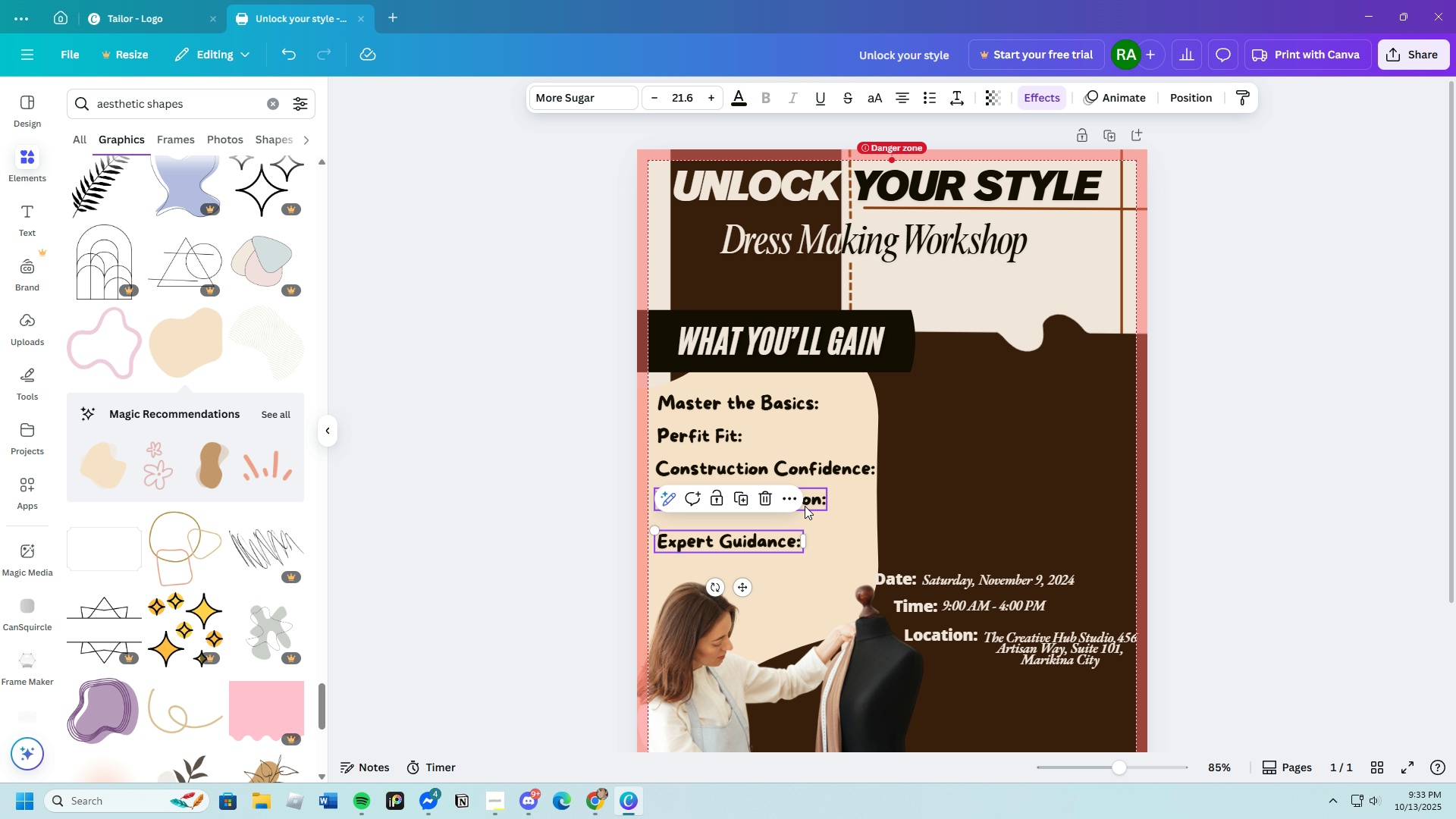 
left_click([805, 506])
 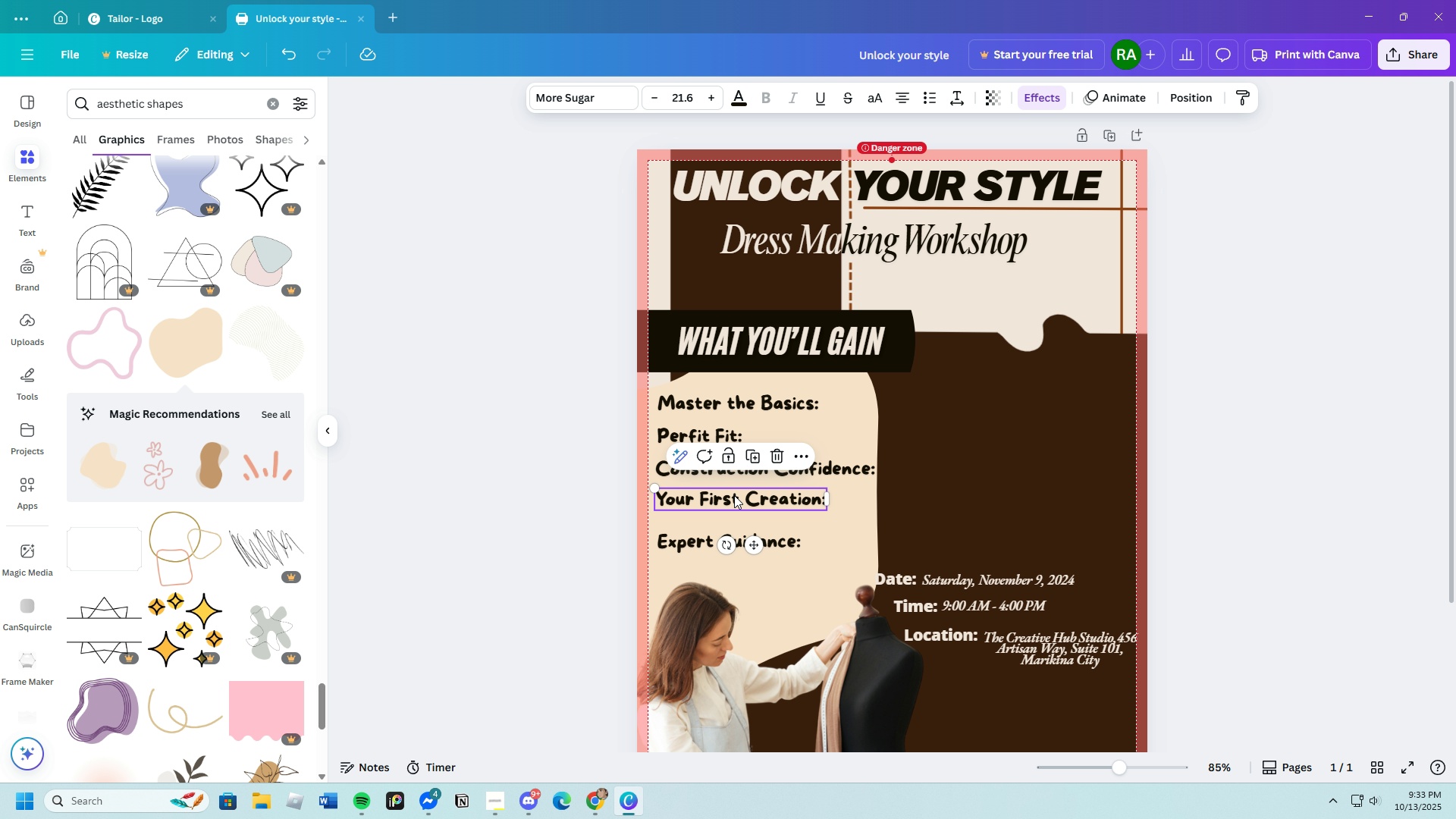 
left_click_drag(start_coordinate=[735, 494], to_coordinate=[736, 497])
 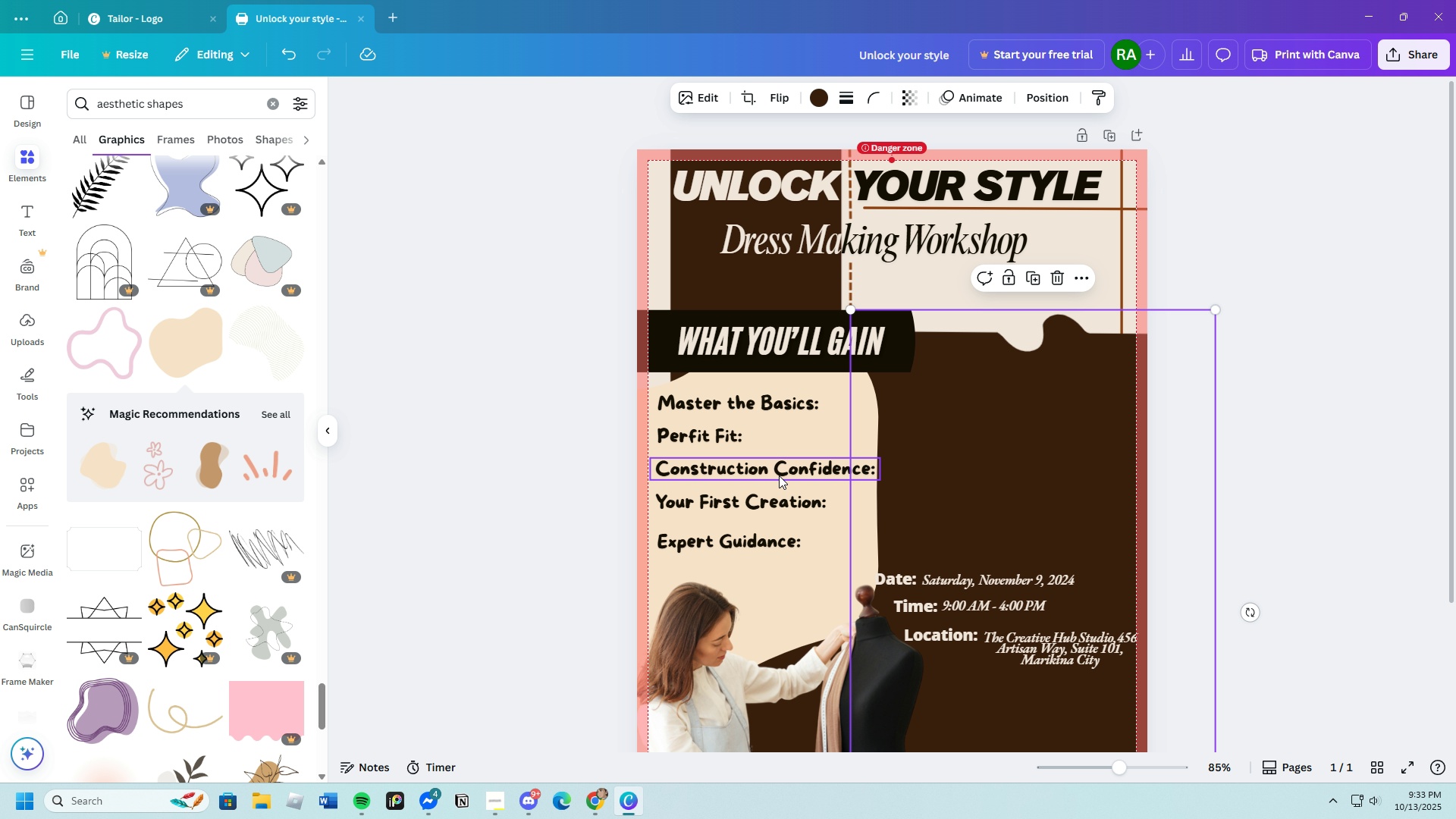 
left_click_drag(start_coordinate=[768, 471], to_coordinate=[768, 475])
 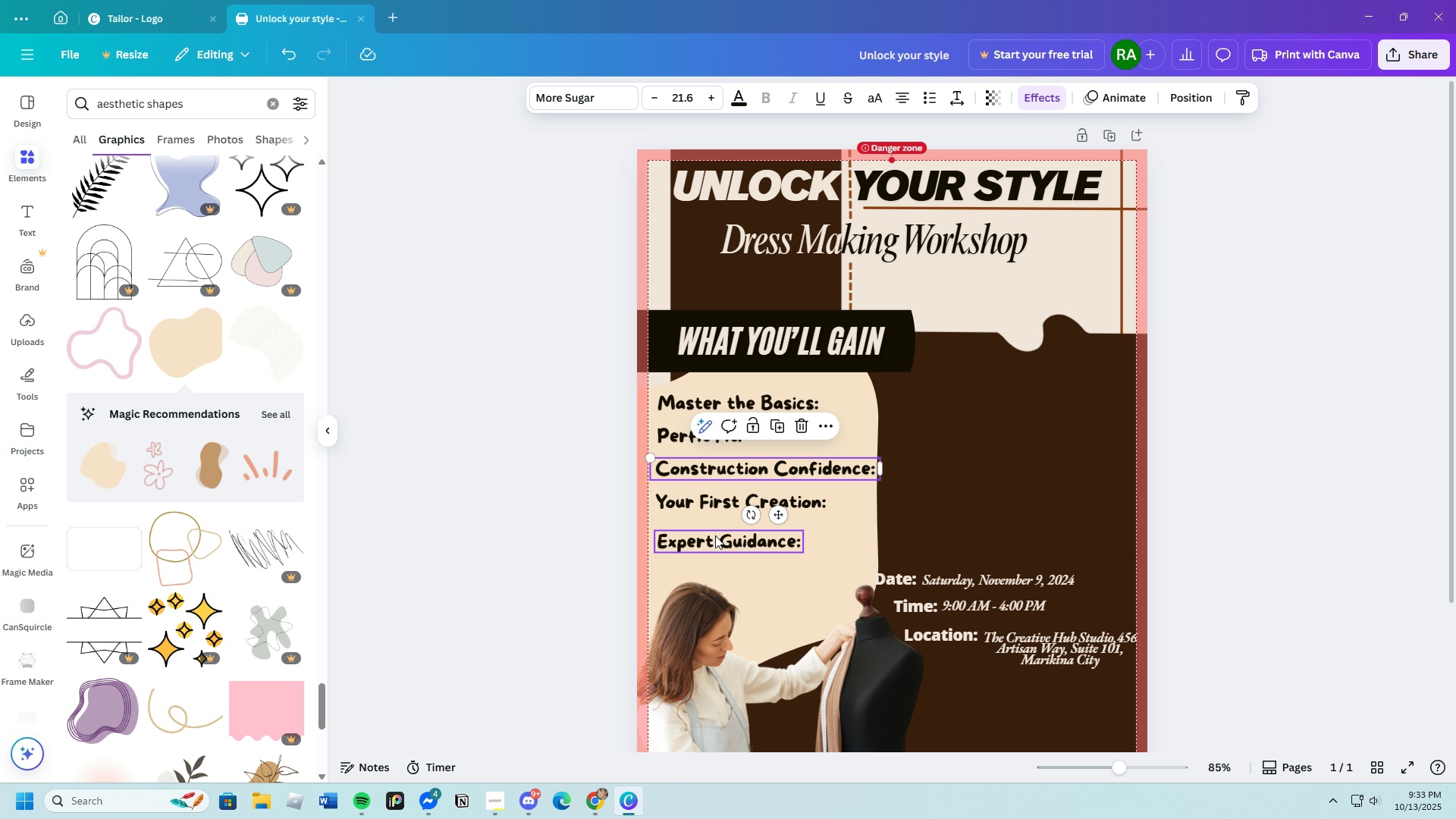 
left_click_drag(start_coordinate=[718, 540], to_coordinate=[717, 534])
 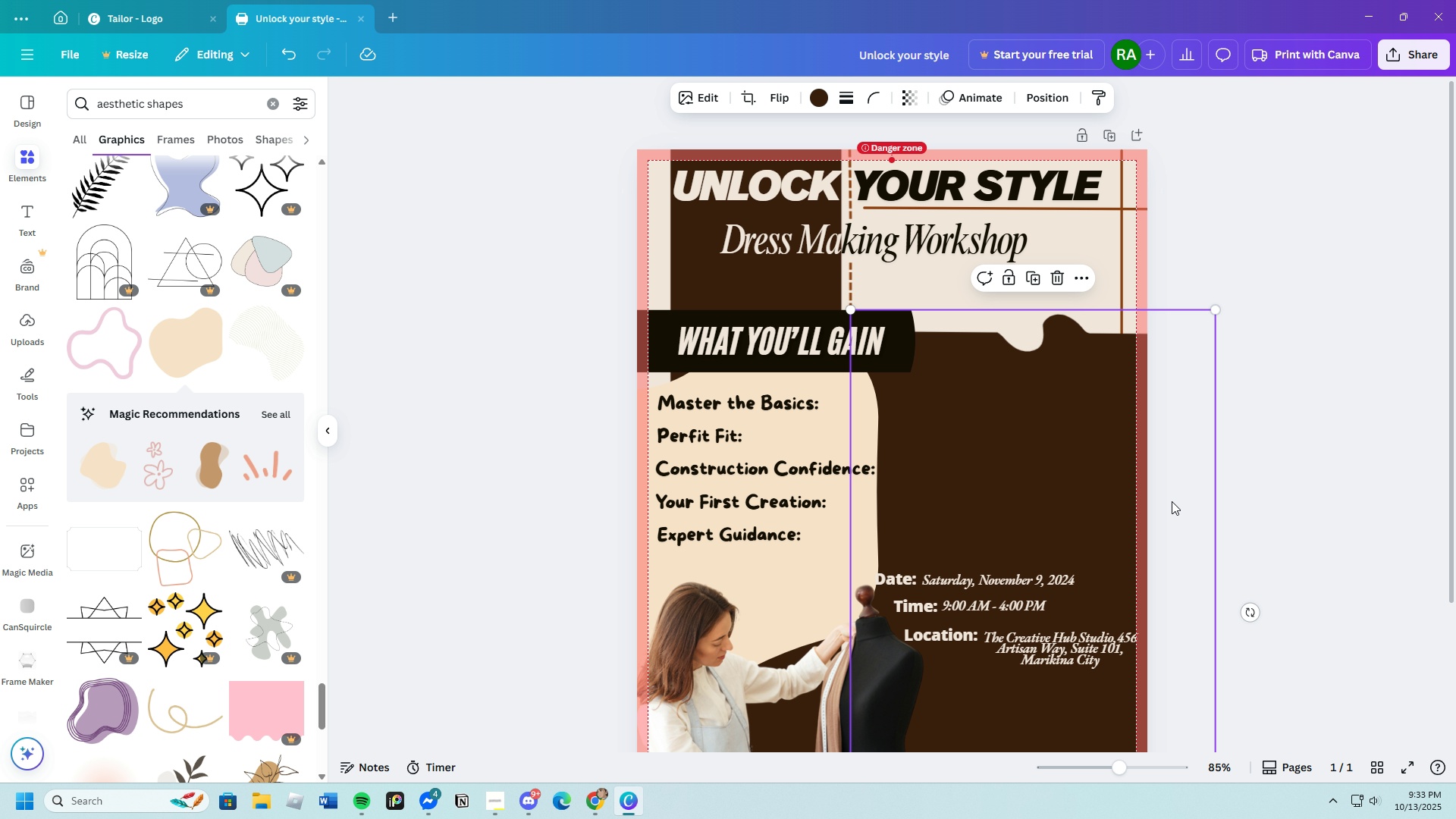 
scroll: coordinate [1158, 500], scroll_direction: down, amount: 1.0
 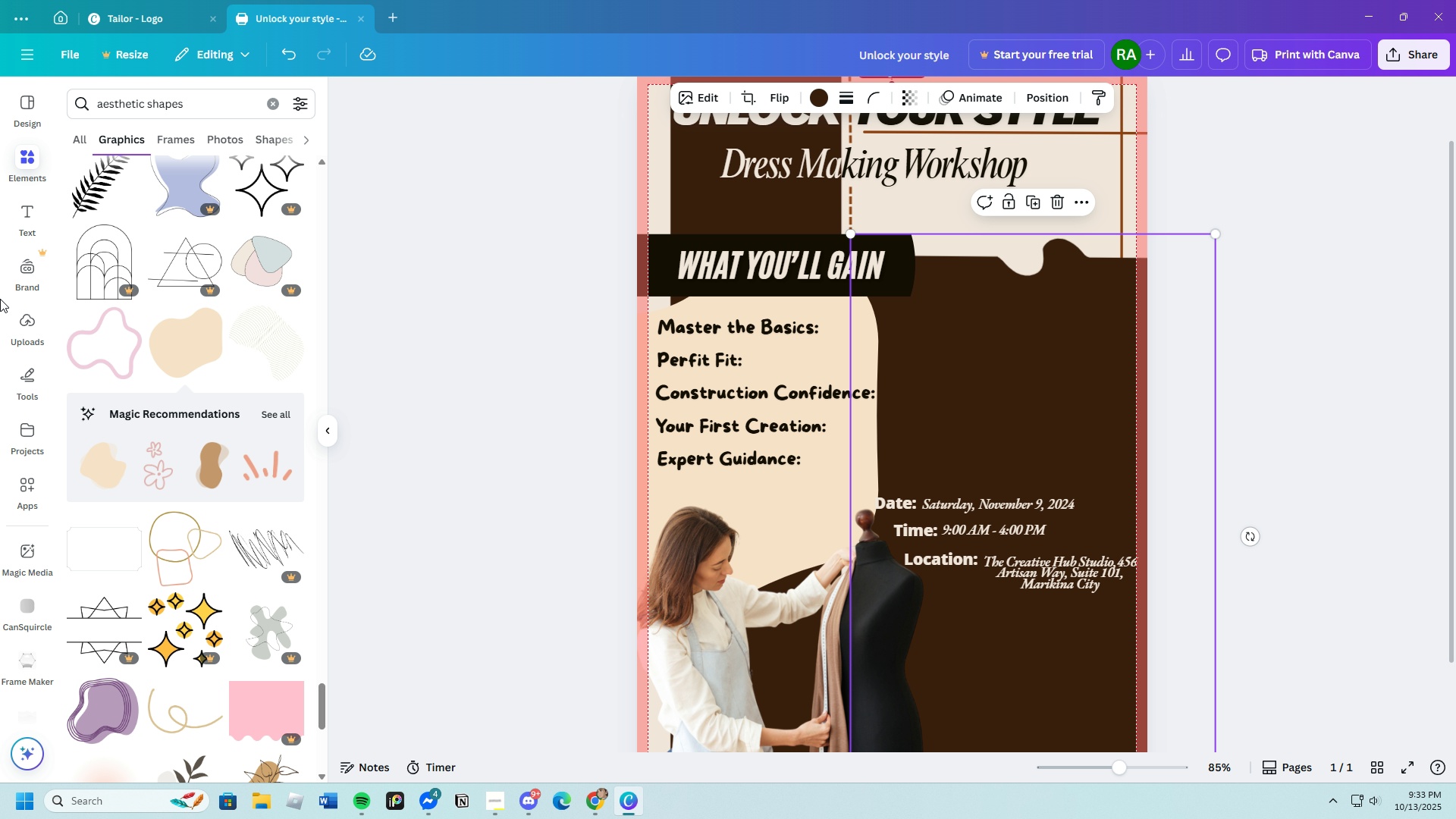 
left_click([33, 220])
 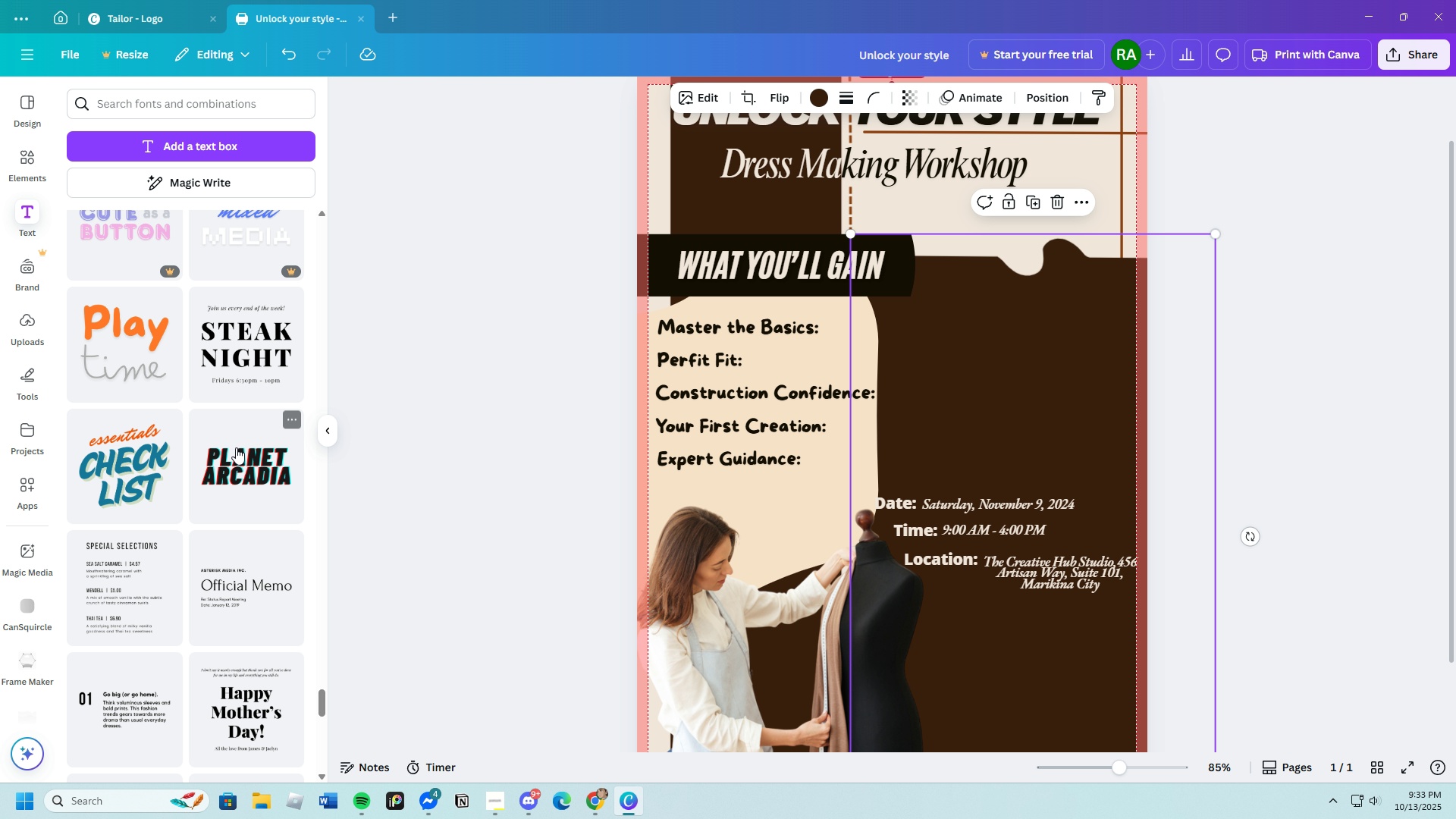 
scroll: coordinate [237, 454], scroll_direction: down, amount: 4.0
 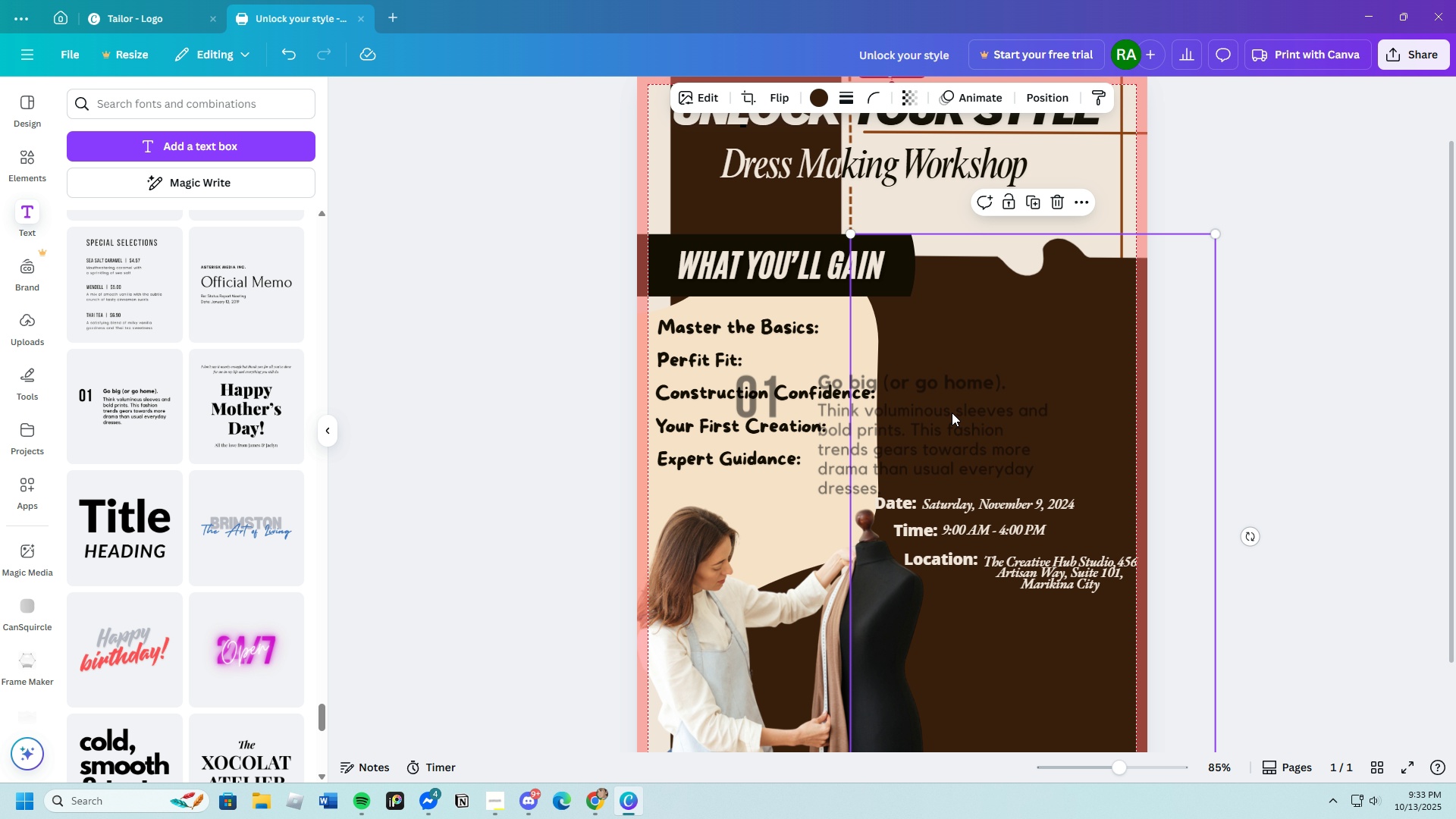 
wait(5.12)
 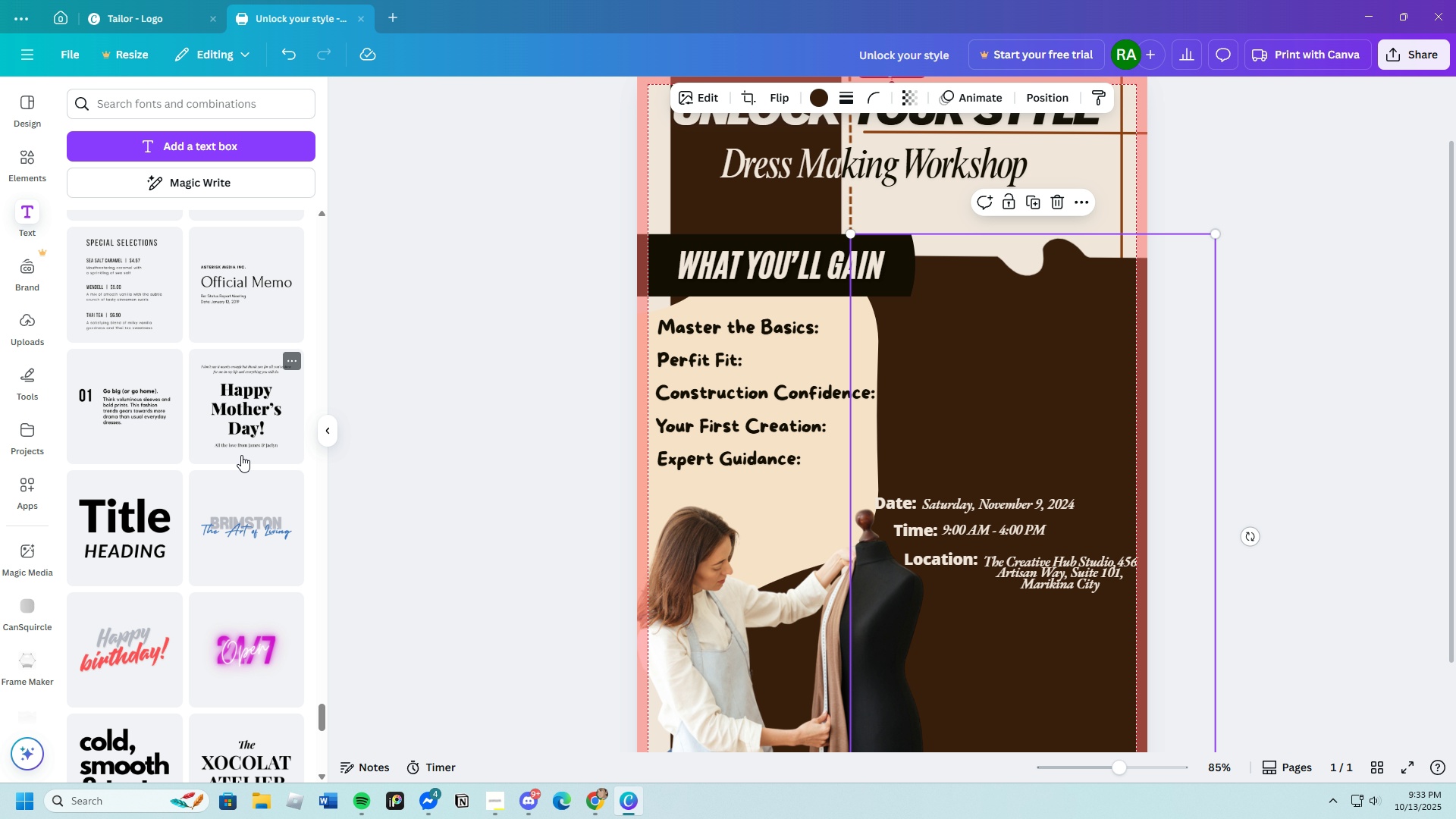 
left_click([953, 381])
 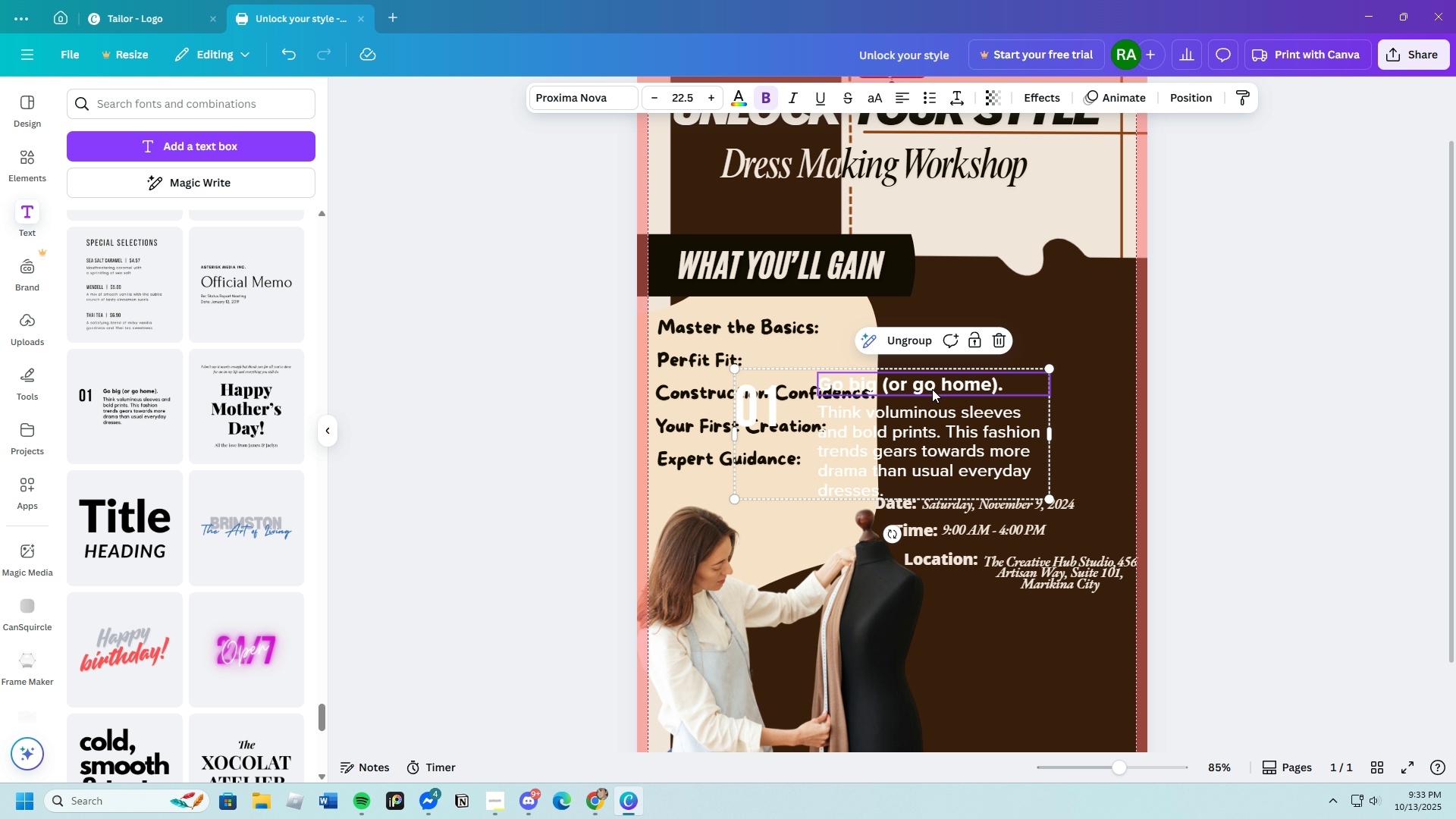 
key(Backspace)
 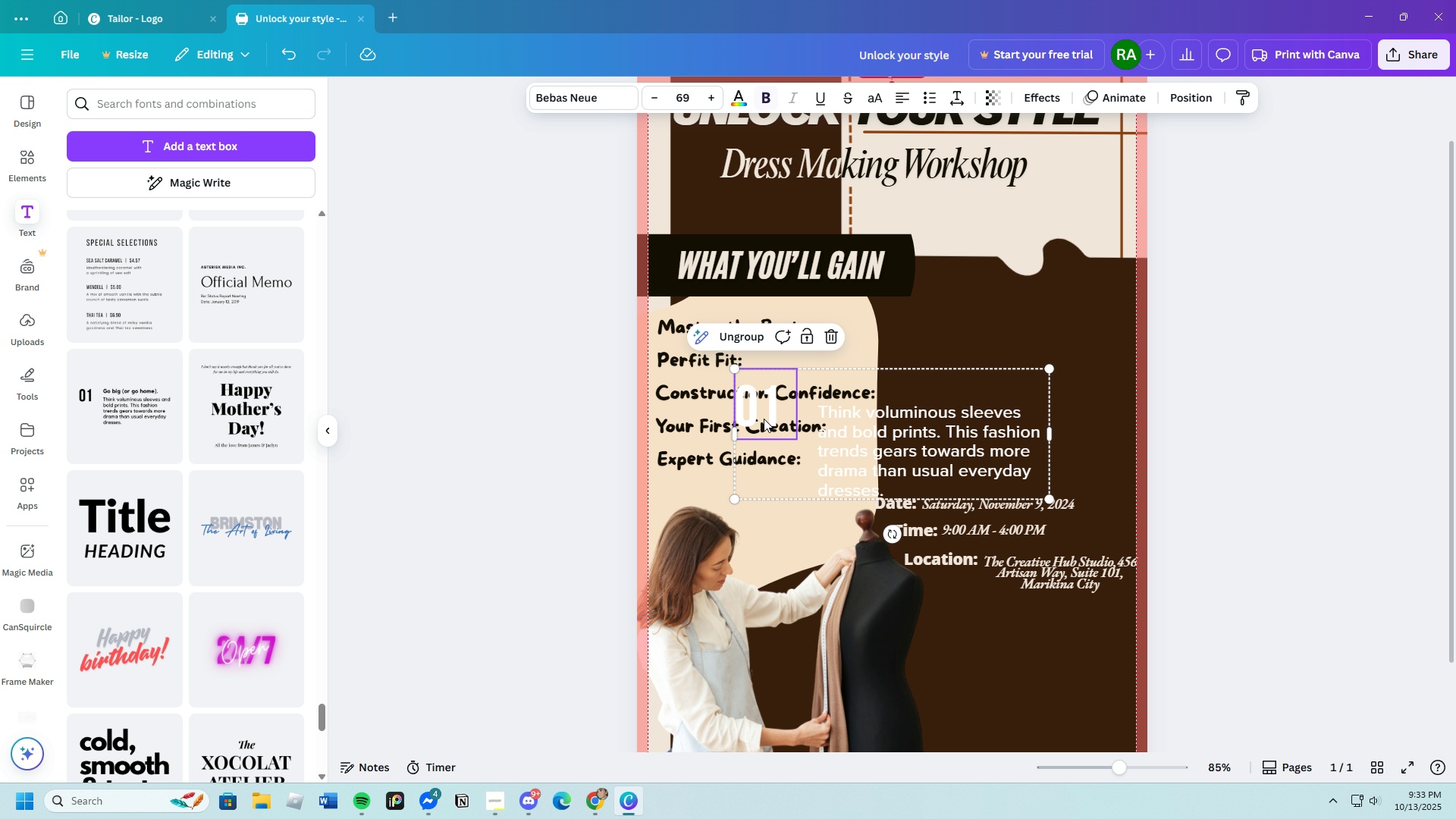 
left_click([763, 419])
 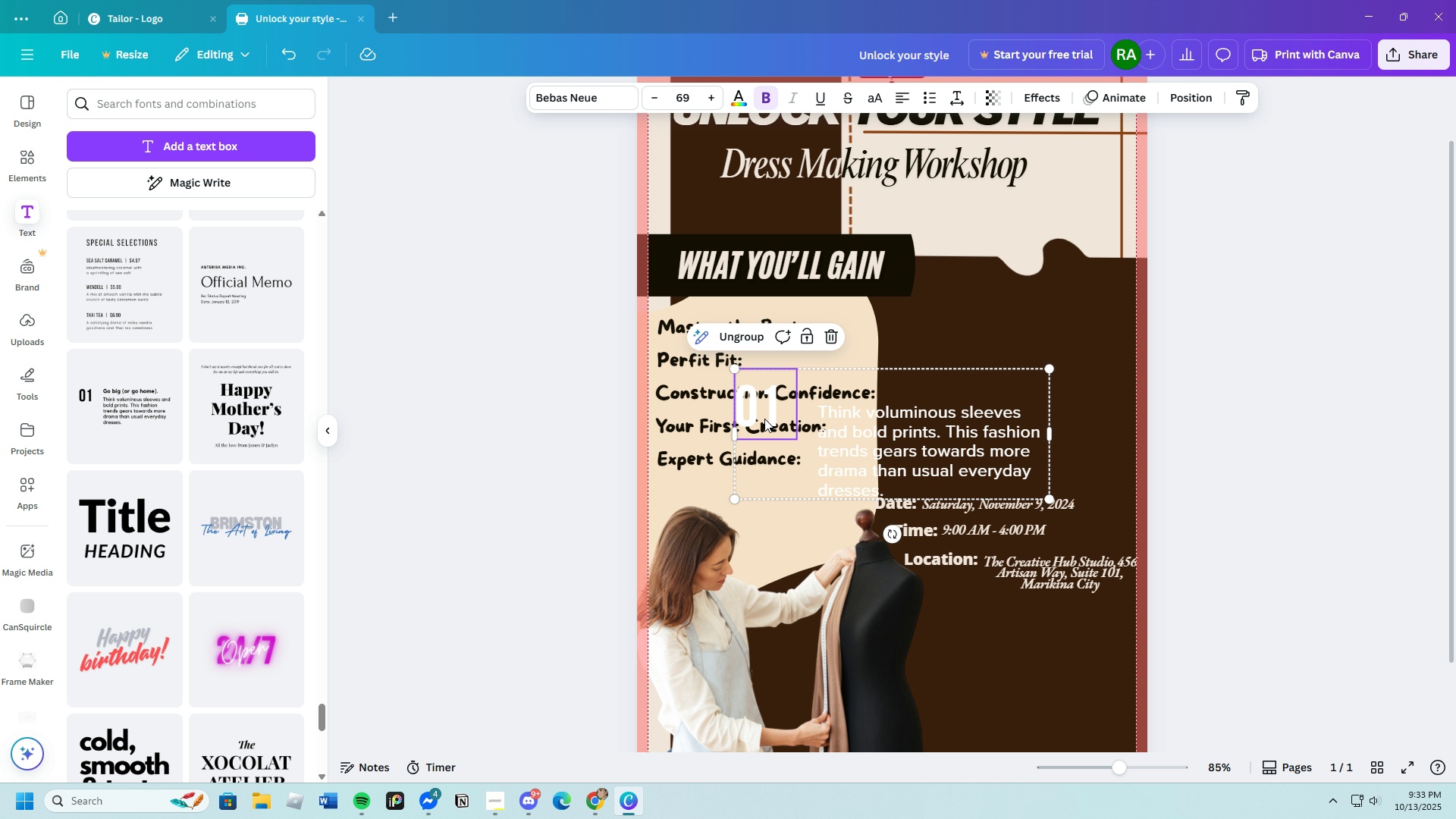 
key(Backspace)
 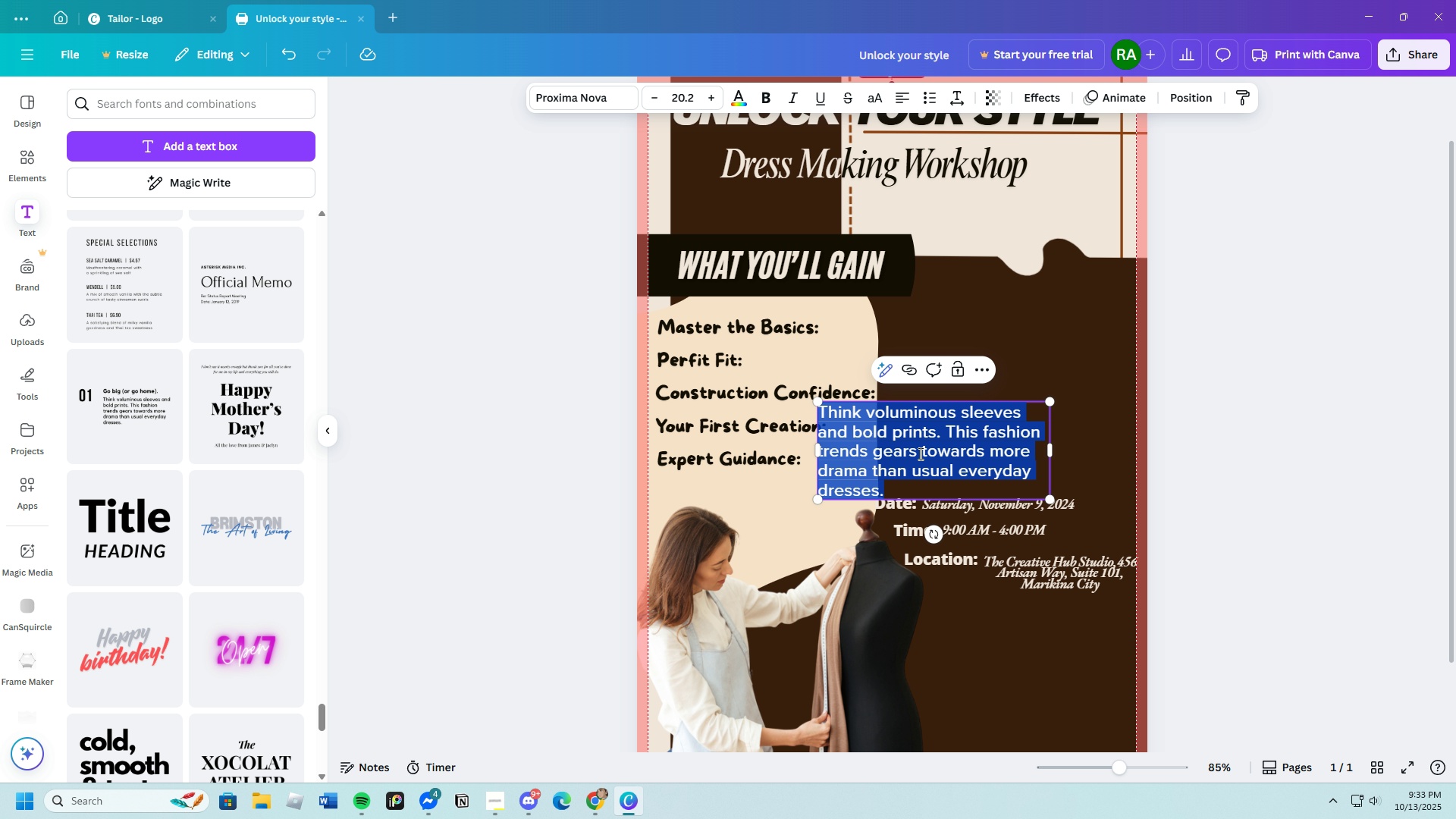 
key(Backspace)
type(Learn hpw to read and interpret )
 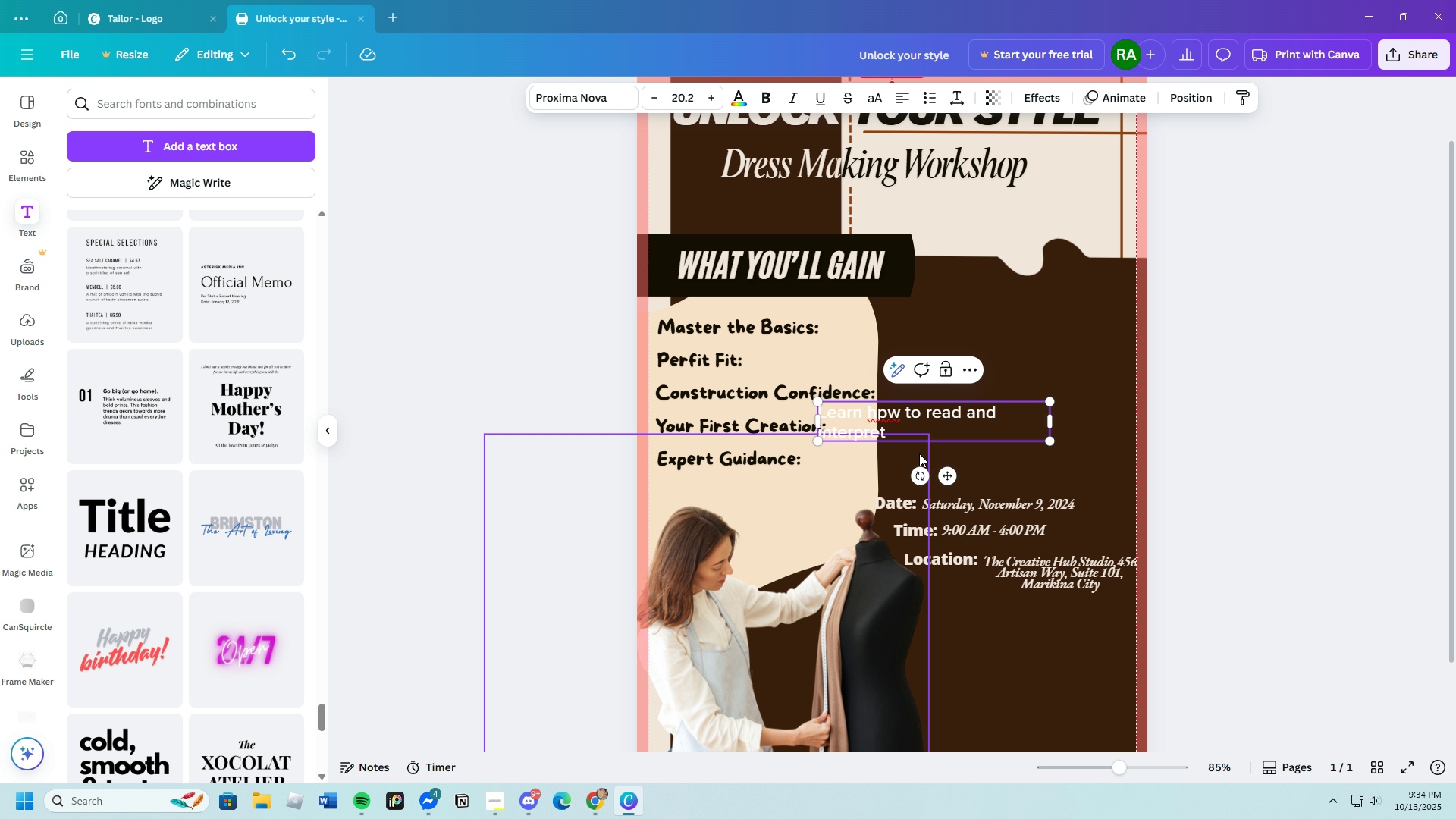 
type(dress patterns)
 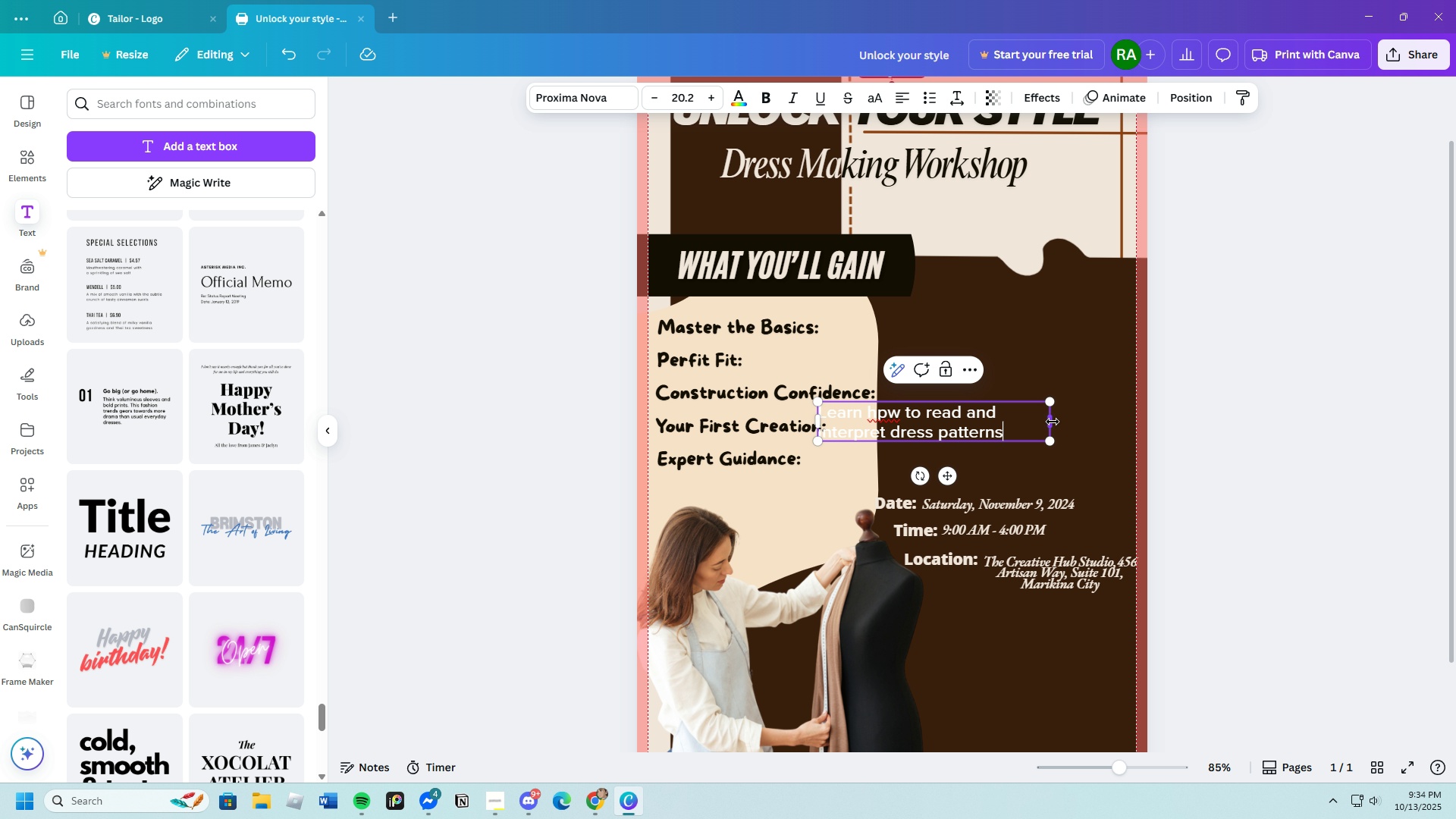 
left_click_drag(start_coordinate=[1055, 422], to_coordinate=[1168, 422])
 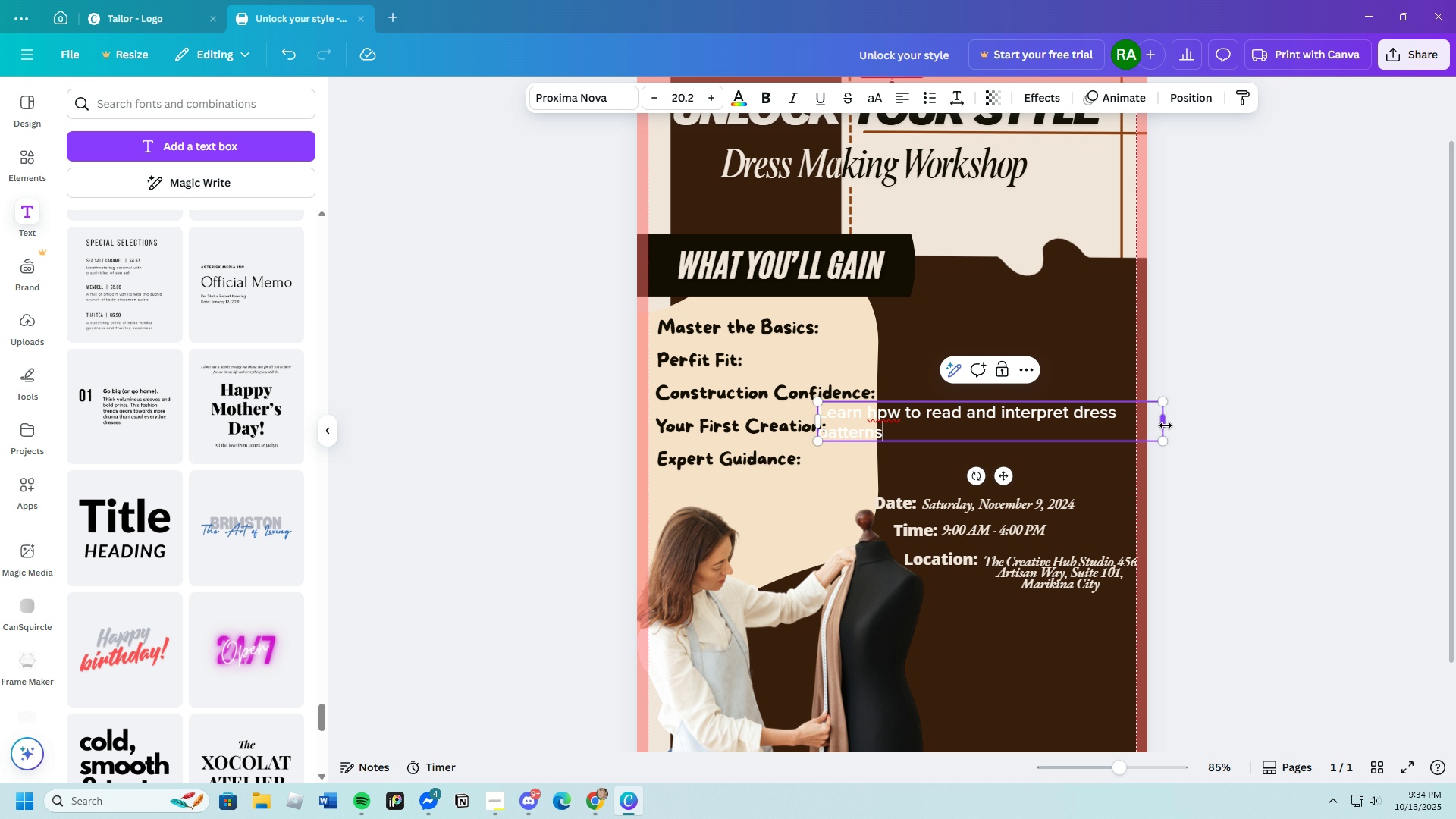 
left_click_drag(start_coordinate=[1166, 425], to_coordinate=[1269, 417])
 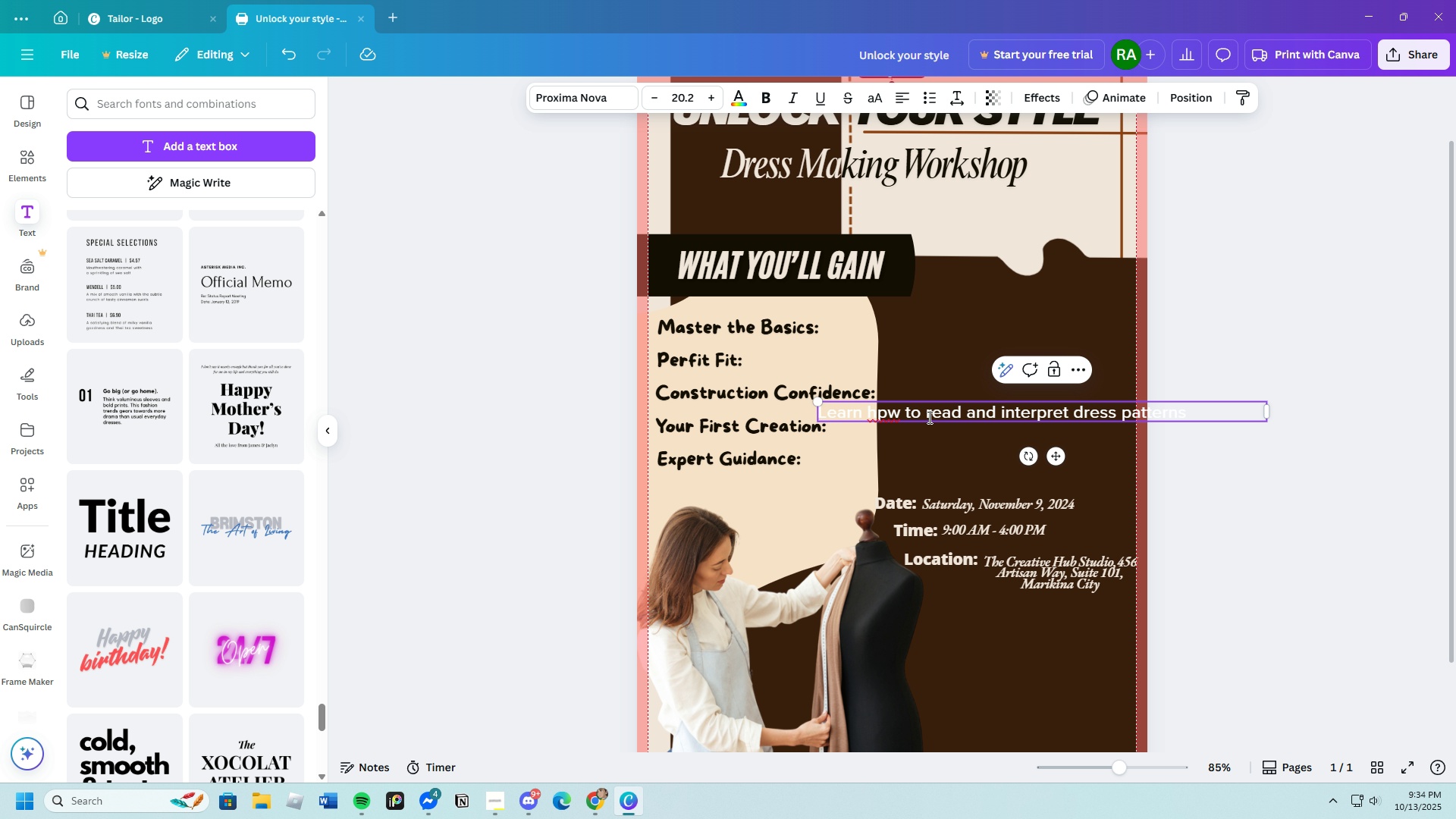 
left_click([916, 441])
 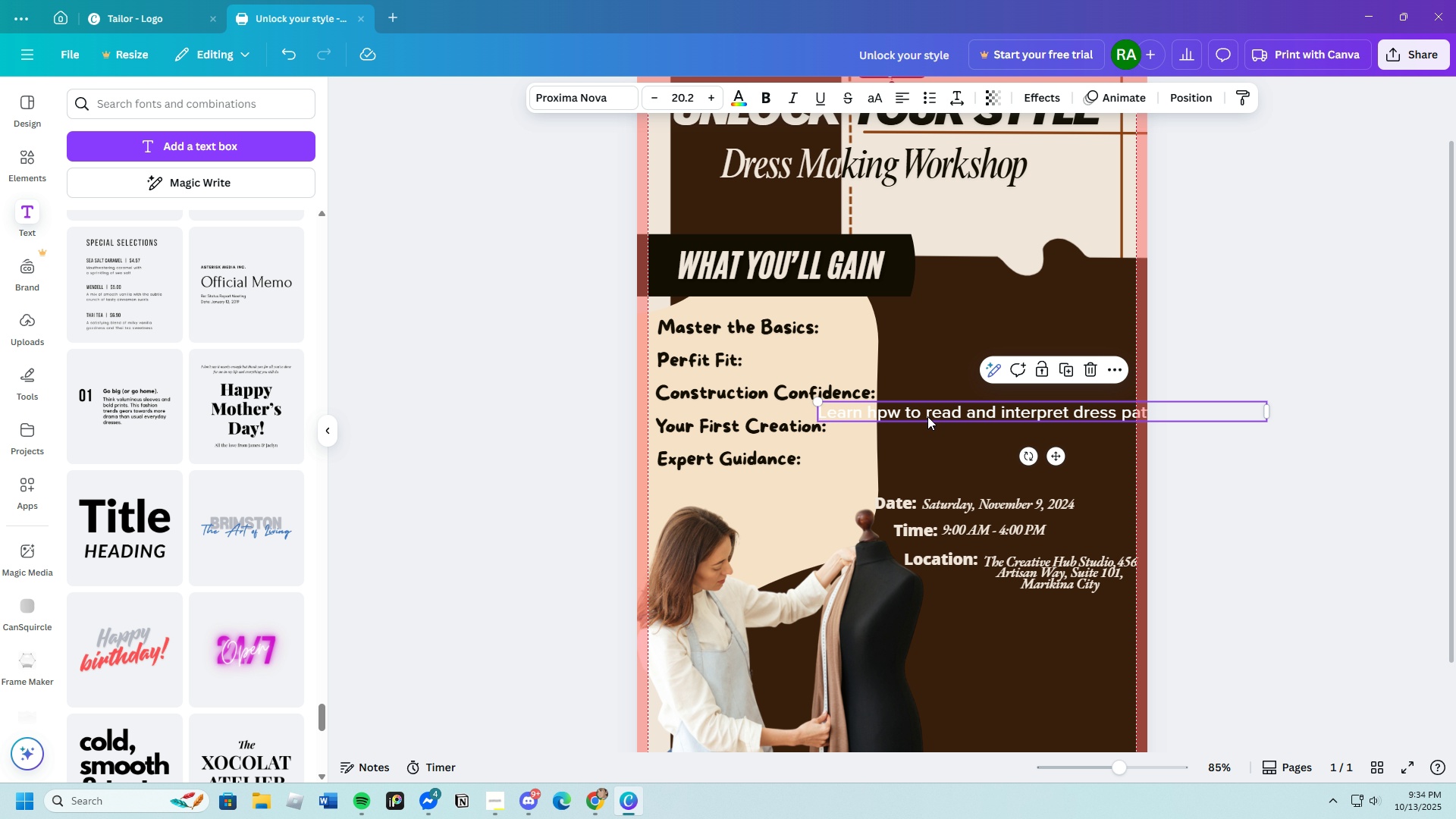 
left_click([927, 416])
 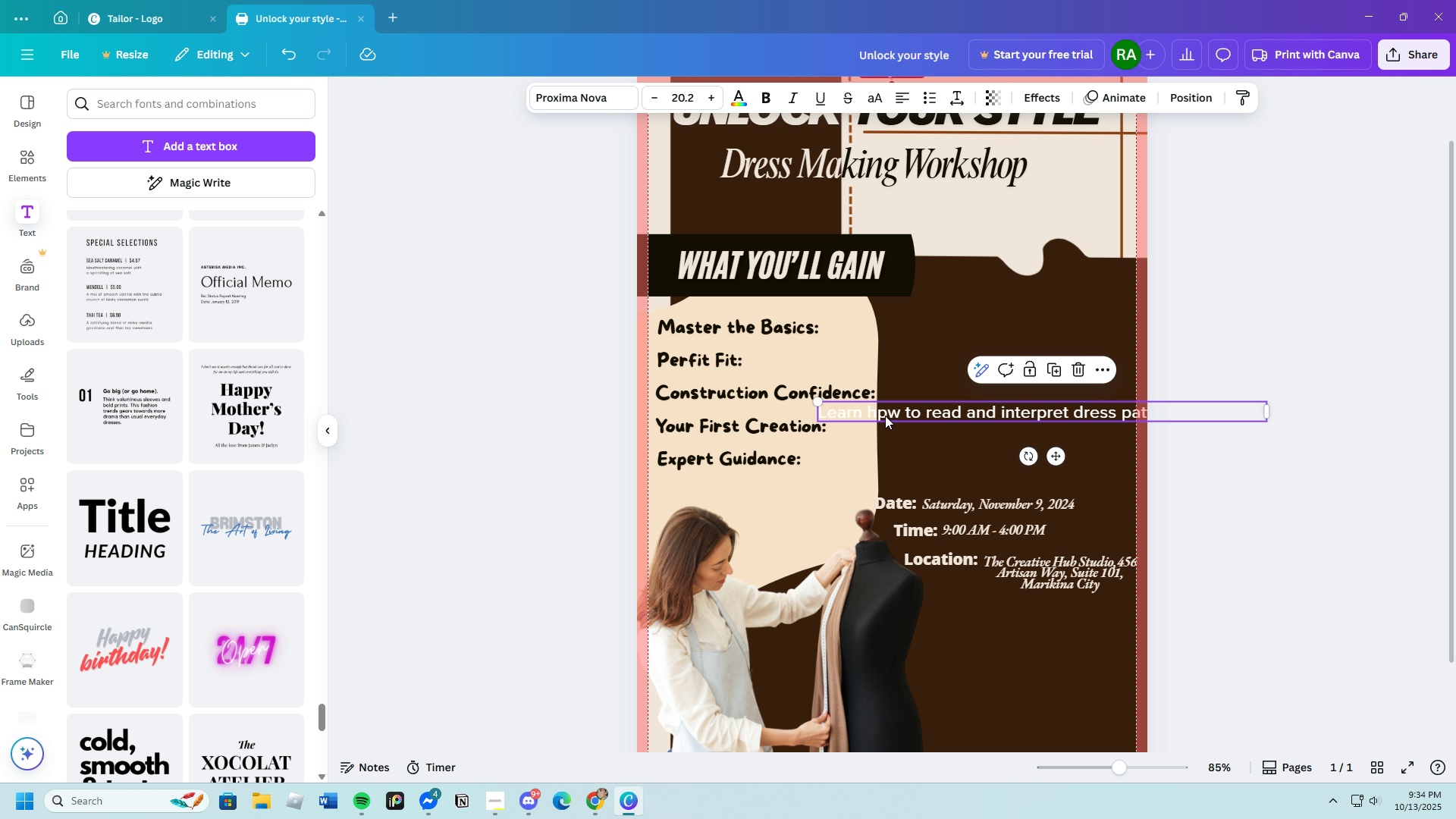 
left_click([885, 416])
 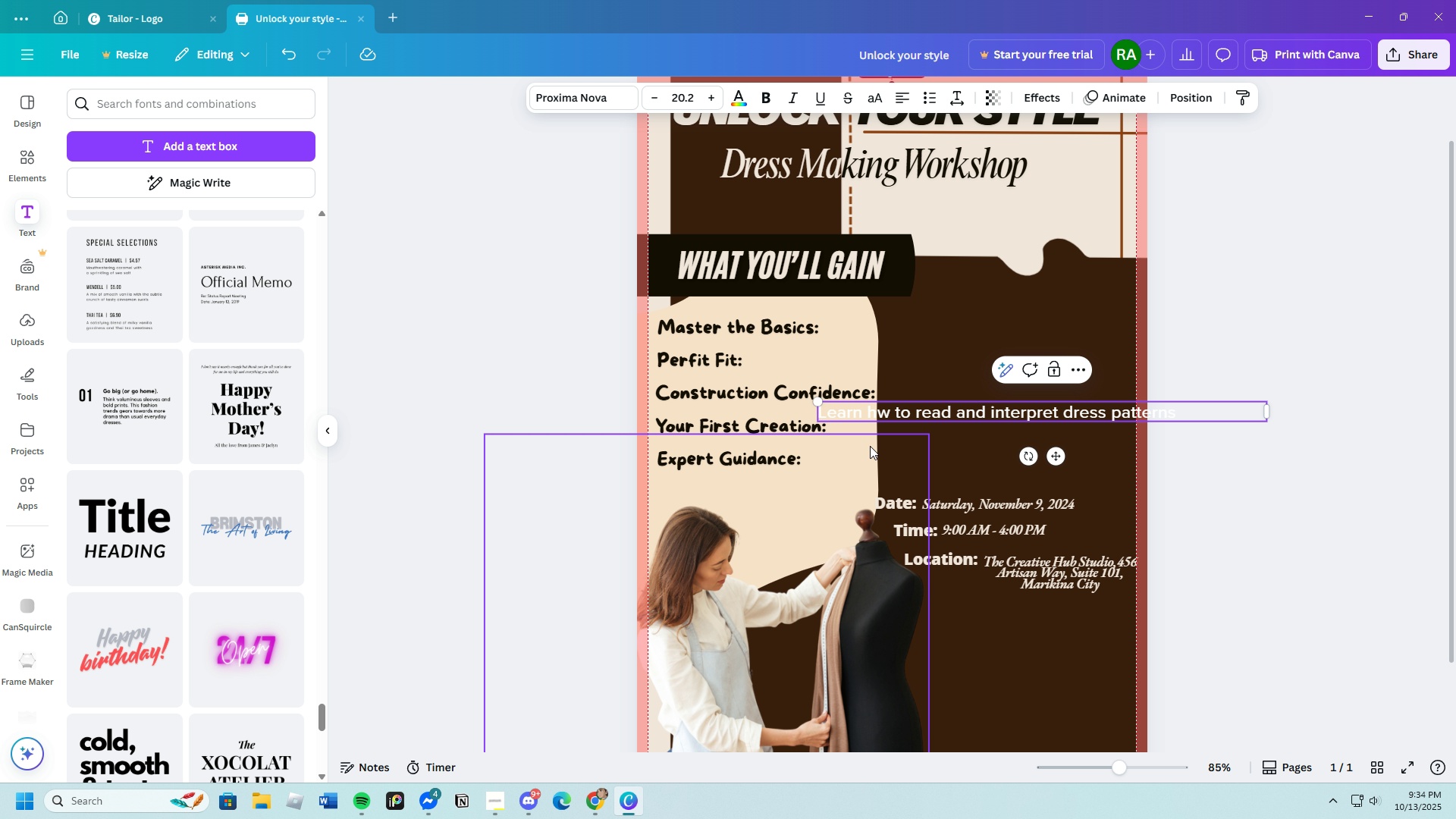 
key(Backspace)
 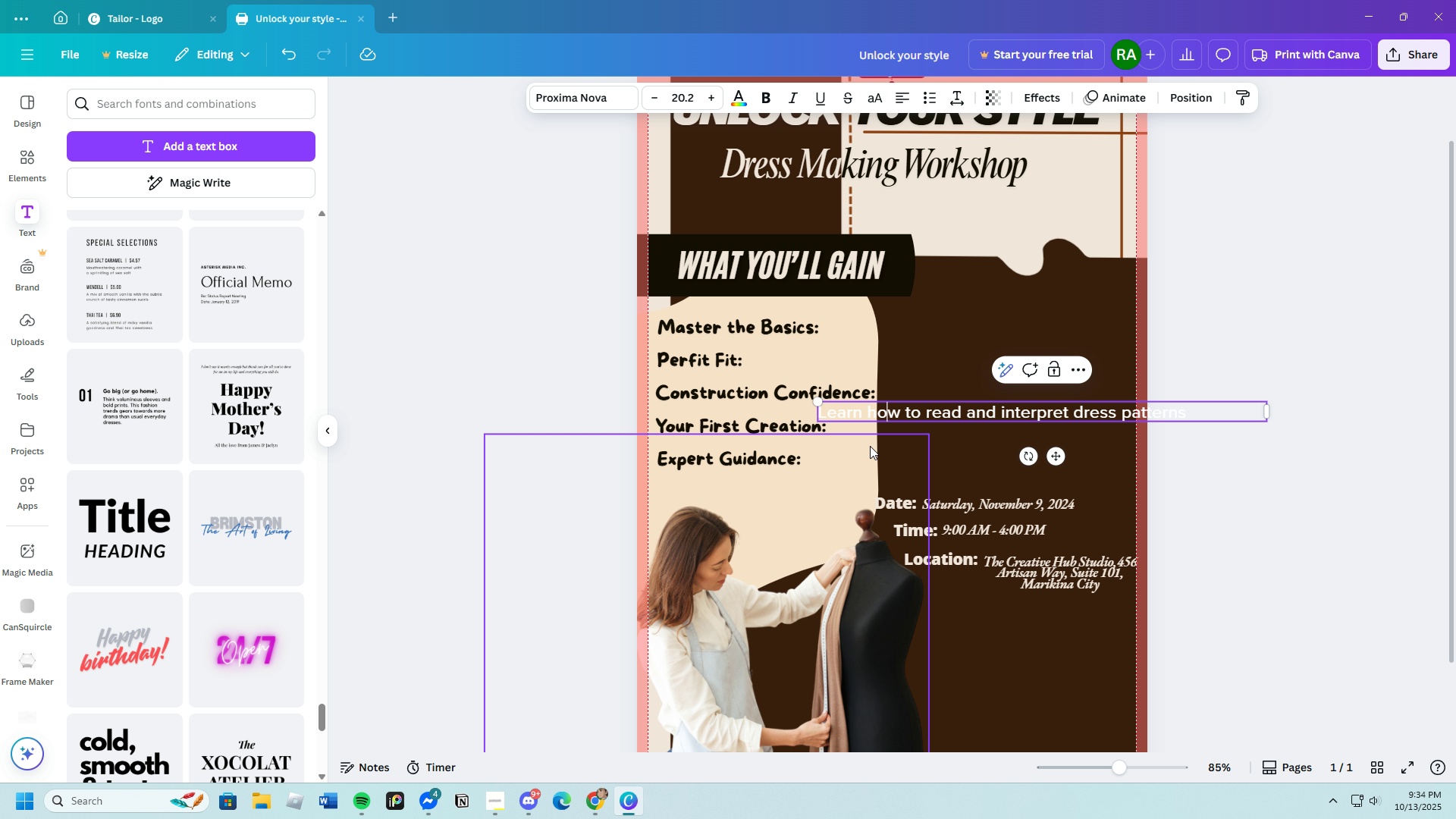 
key(O)
 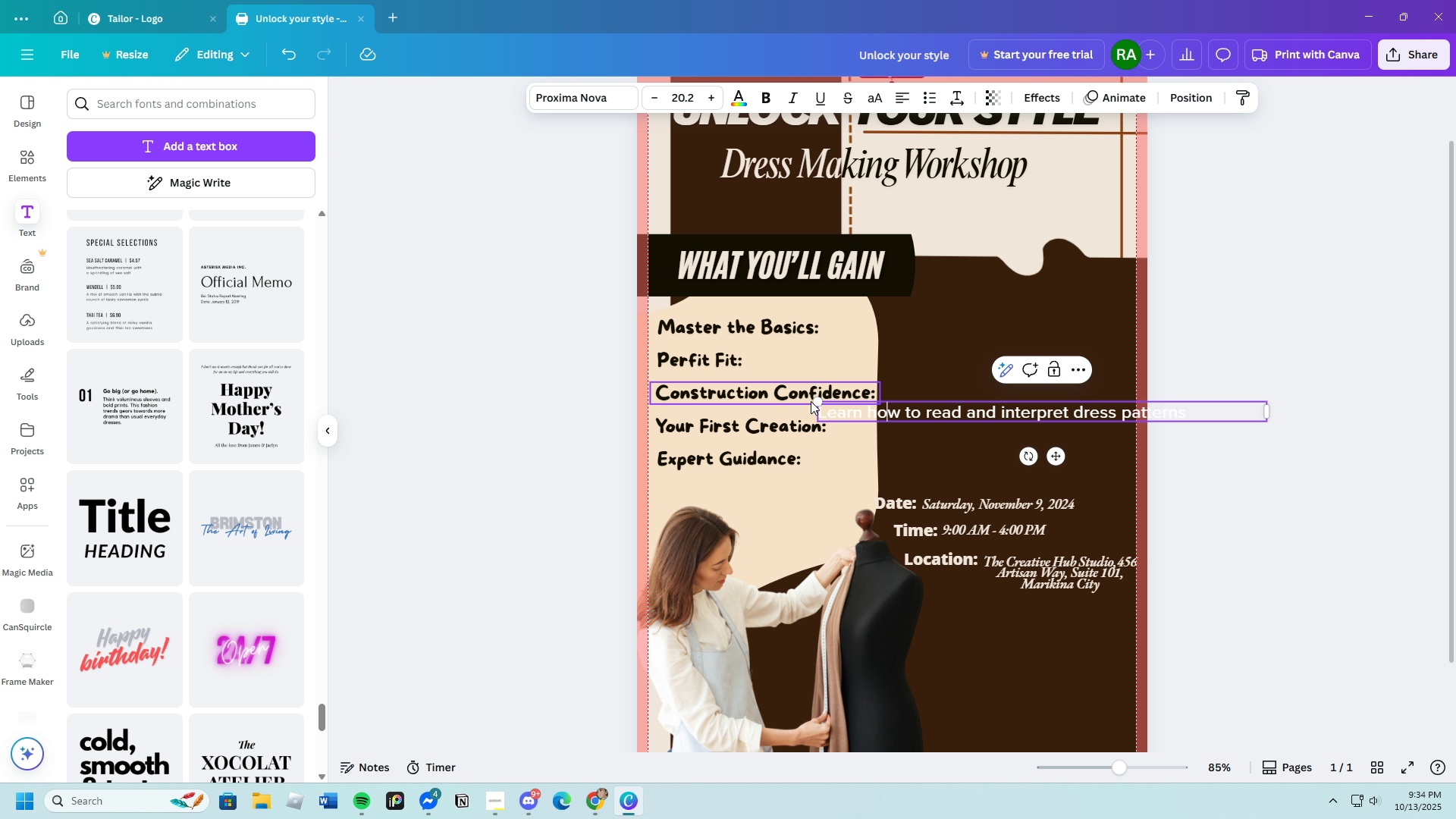 
left_click_drag(start_coordinate=[821, 403], to_coordinate=[987, 403])
 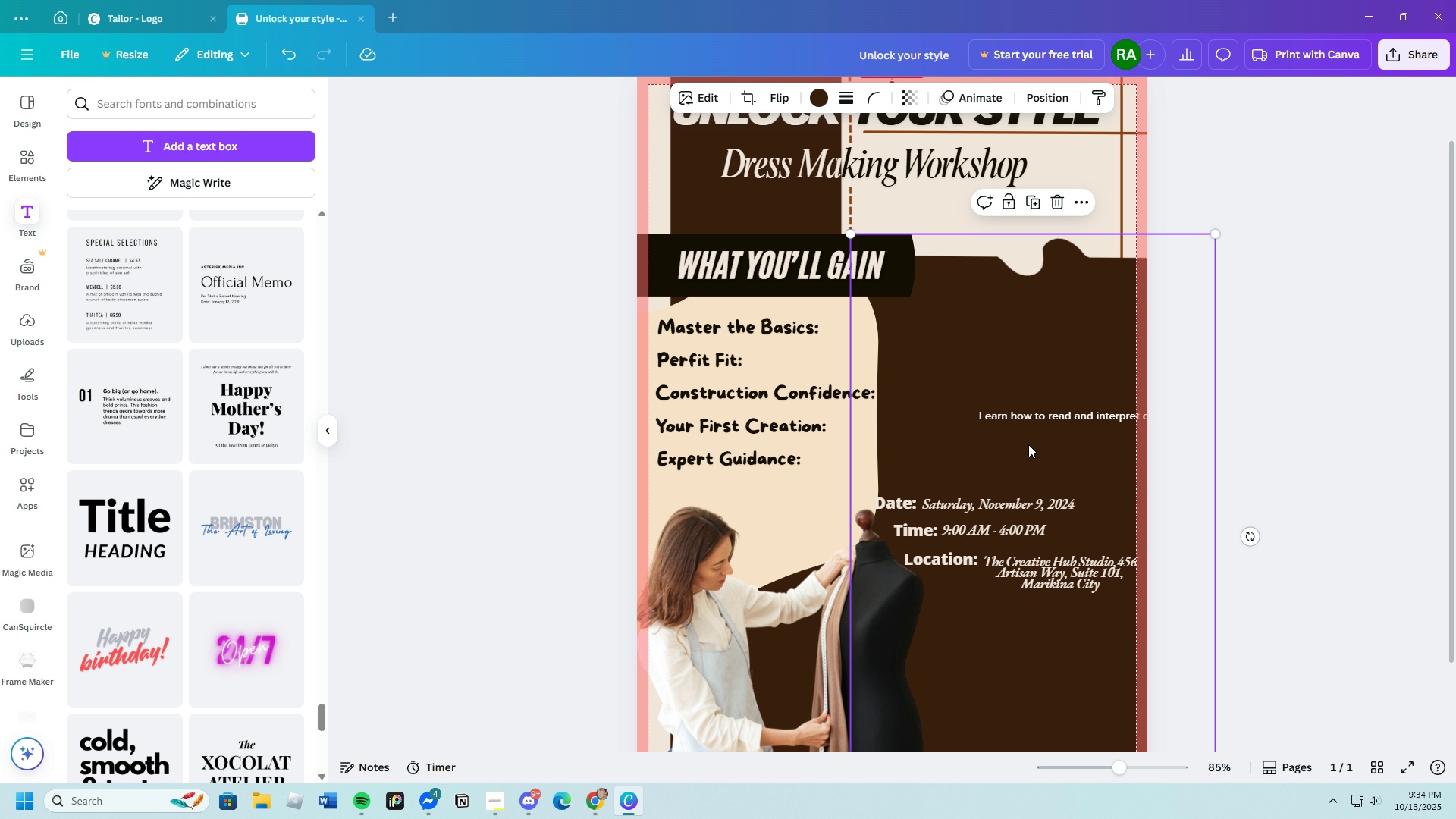 
left_click([1028, 444])
 